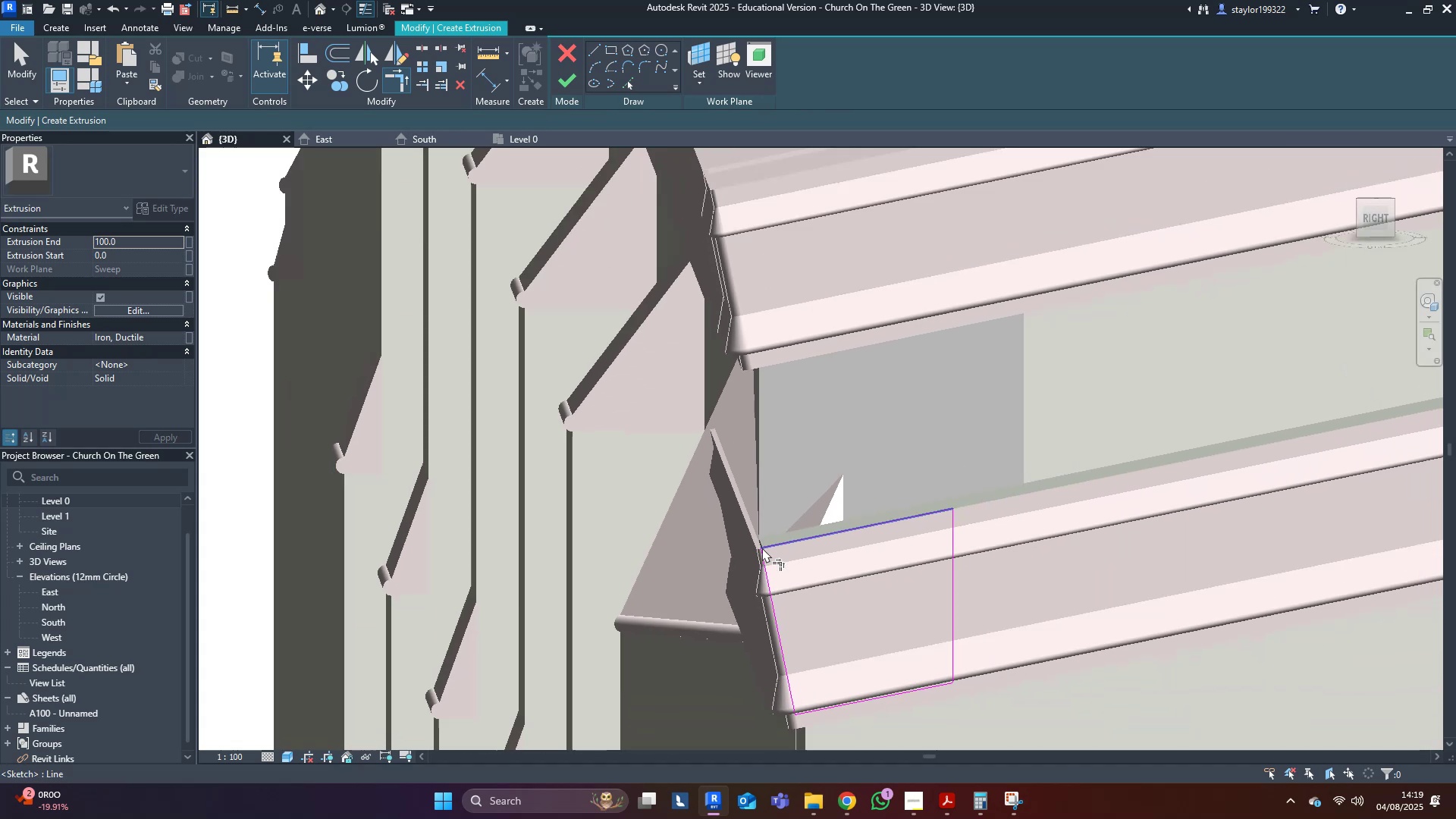 
type(md)
 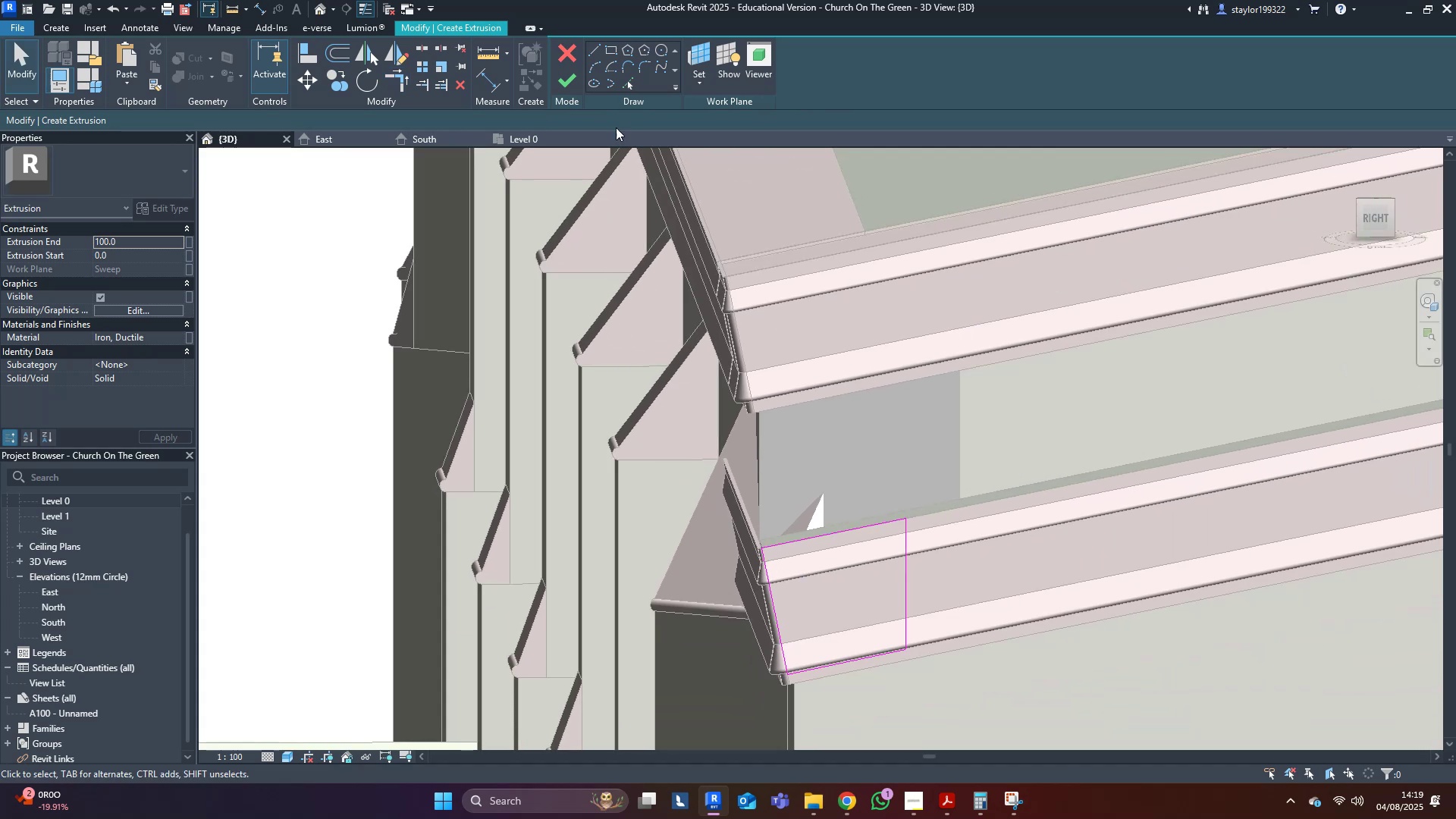 
mouse_move([563, 84])
 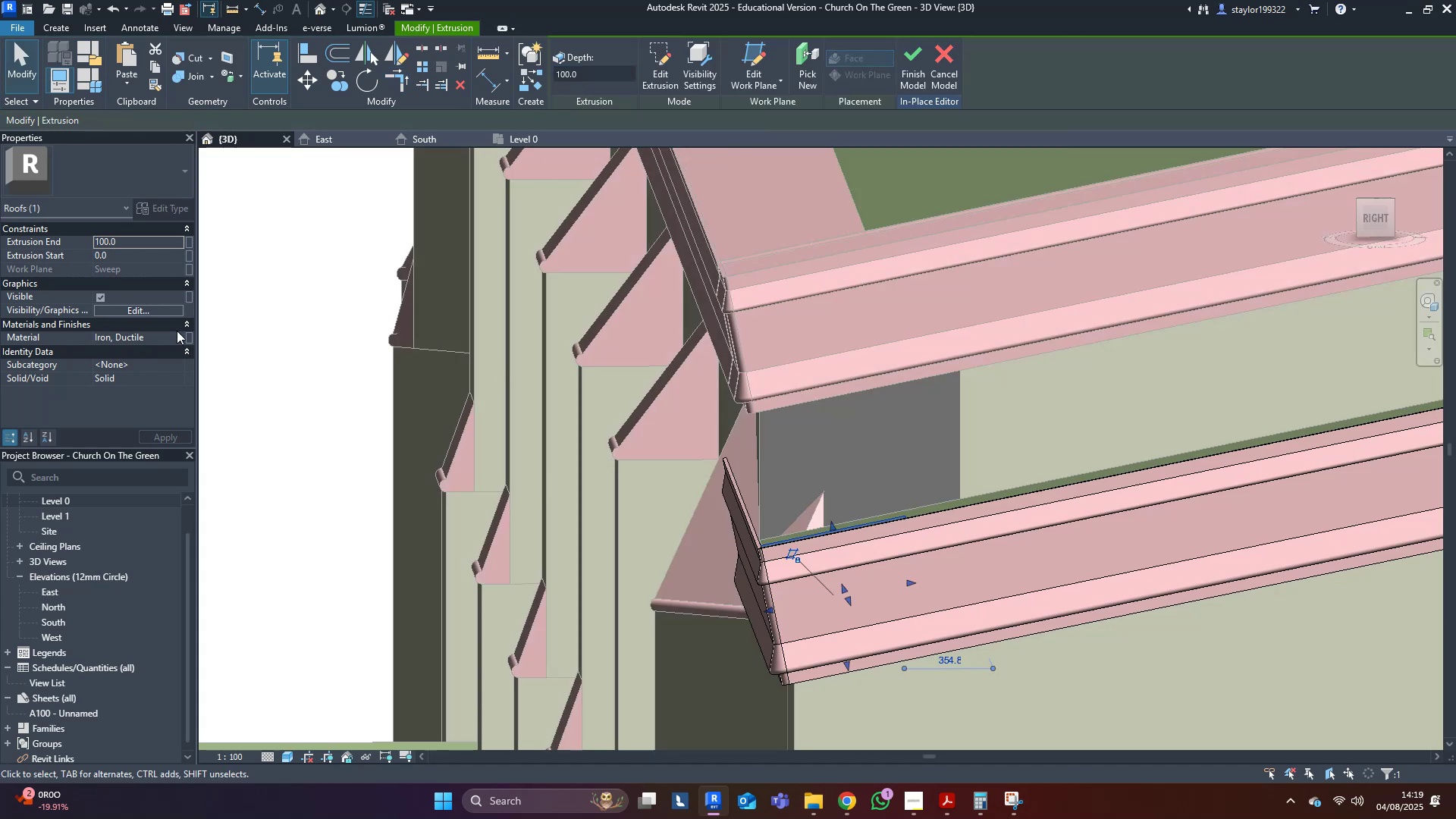 
left_click([171, 338])
 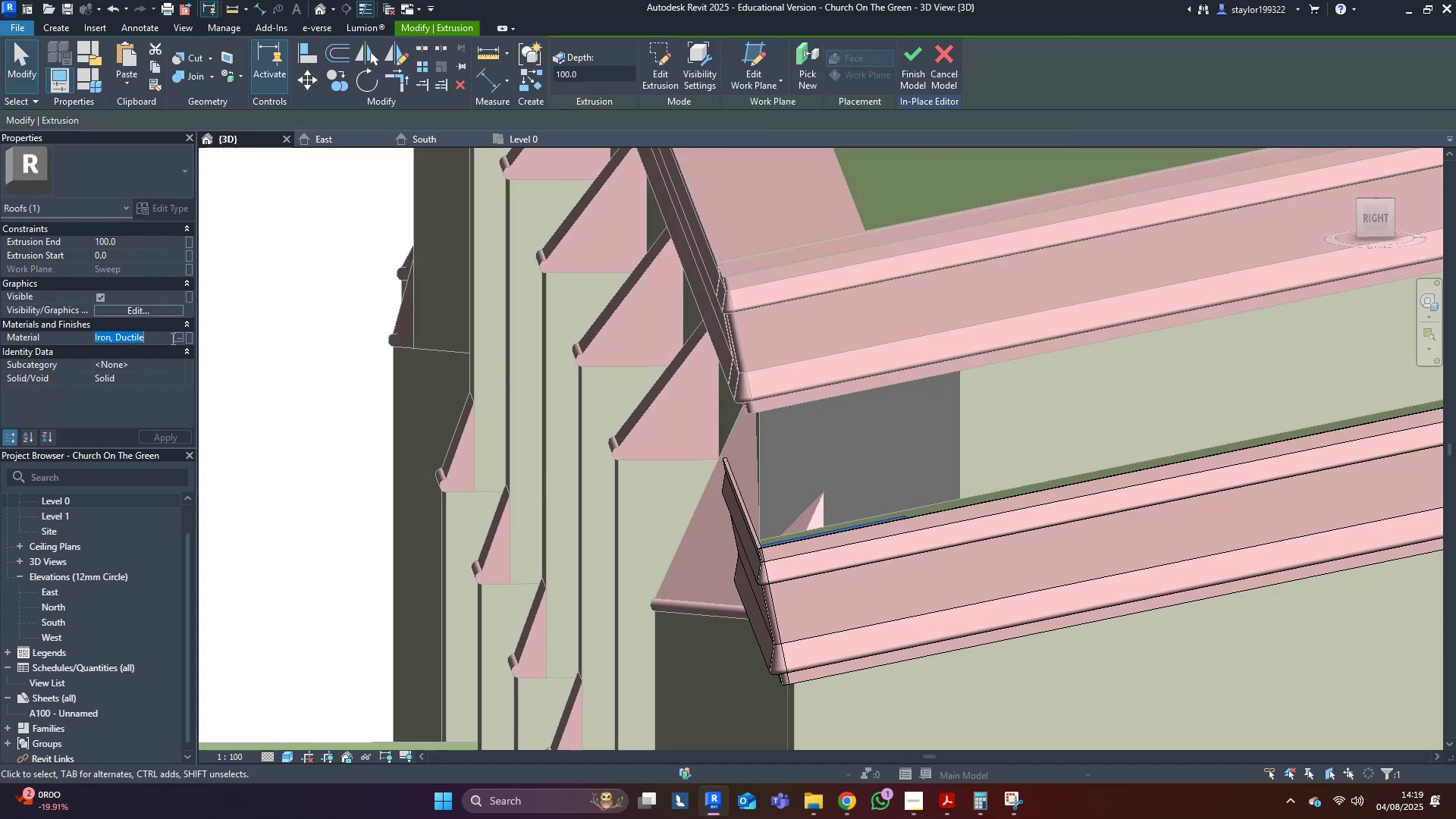 
key(Control+V)
 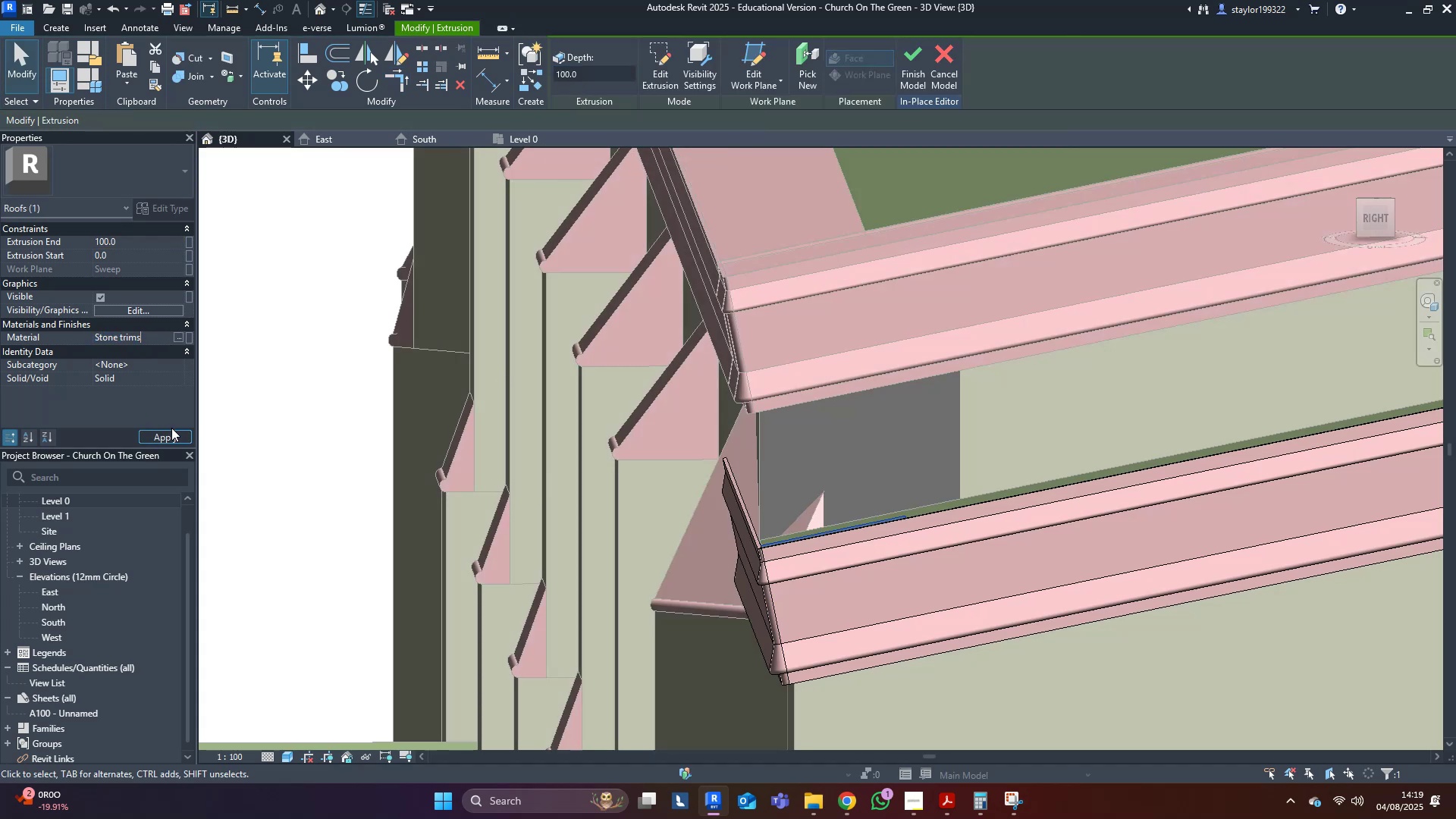 
left_click([176, 441])
 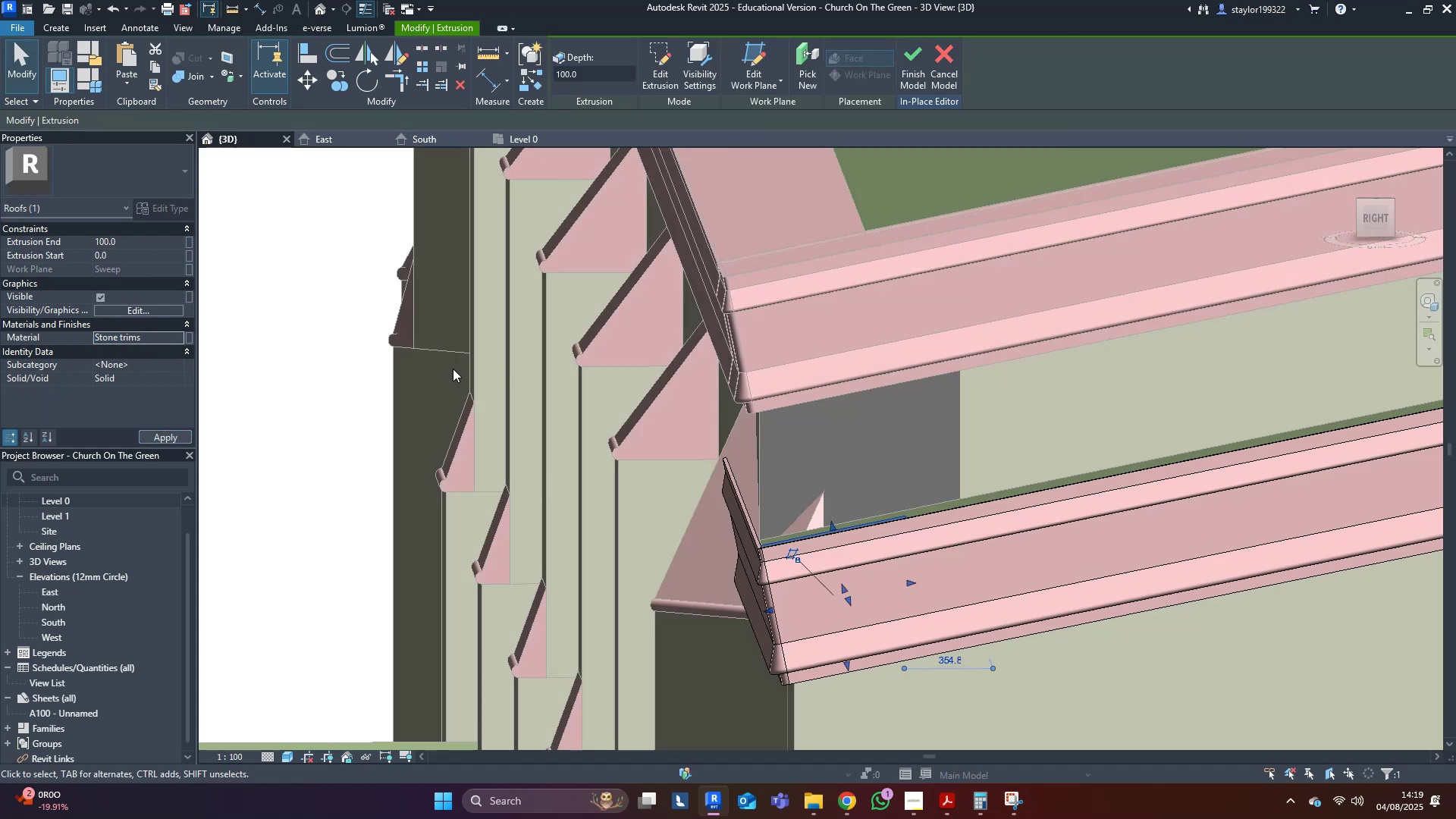 
middle_click([650, 366])
 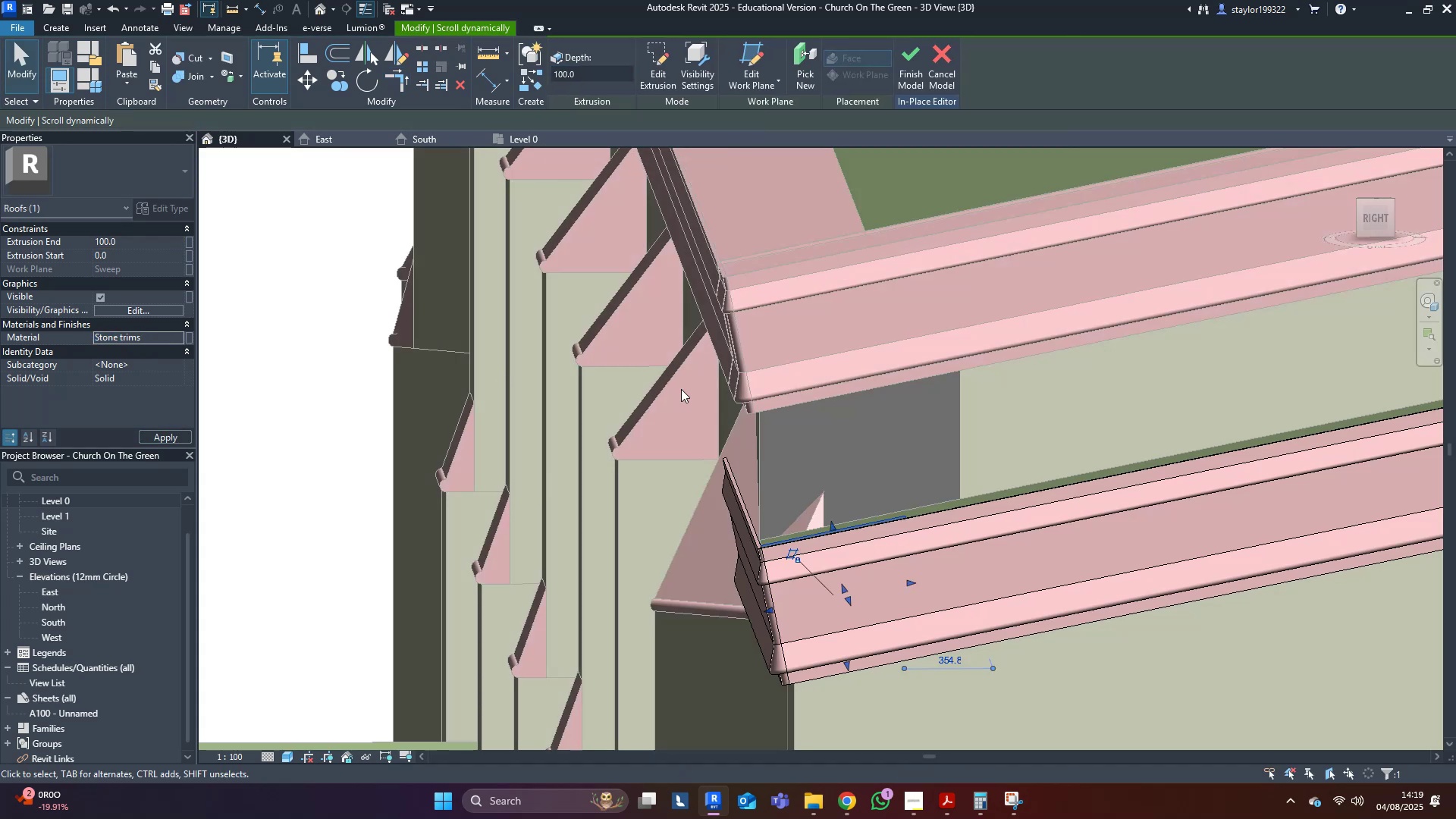 
scroll: coordinate [878, 497], scroll_direction: down, amount: 3.0
 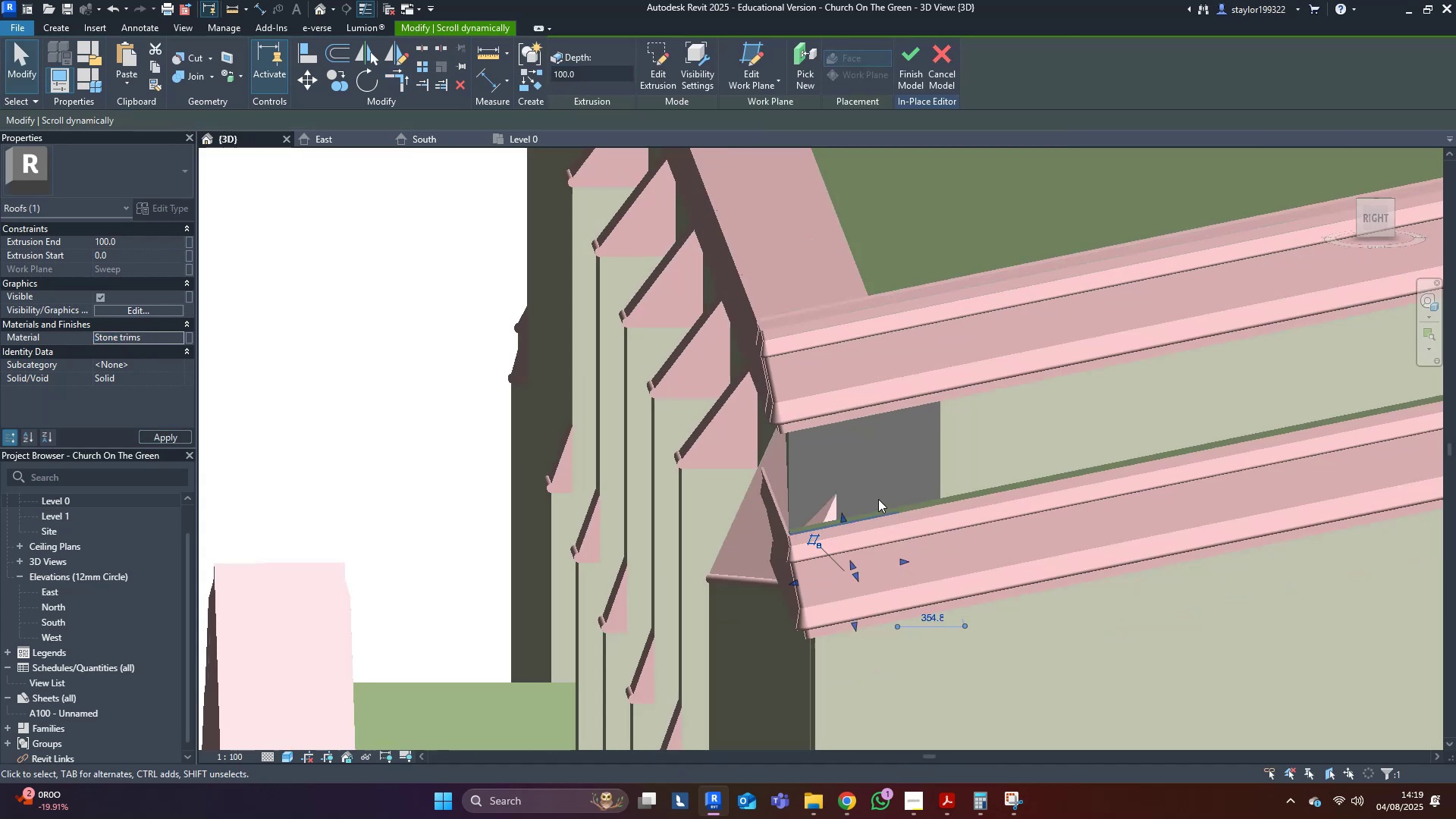 
hold_key(key=ShiftLeft, duration=0.35)
 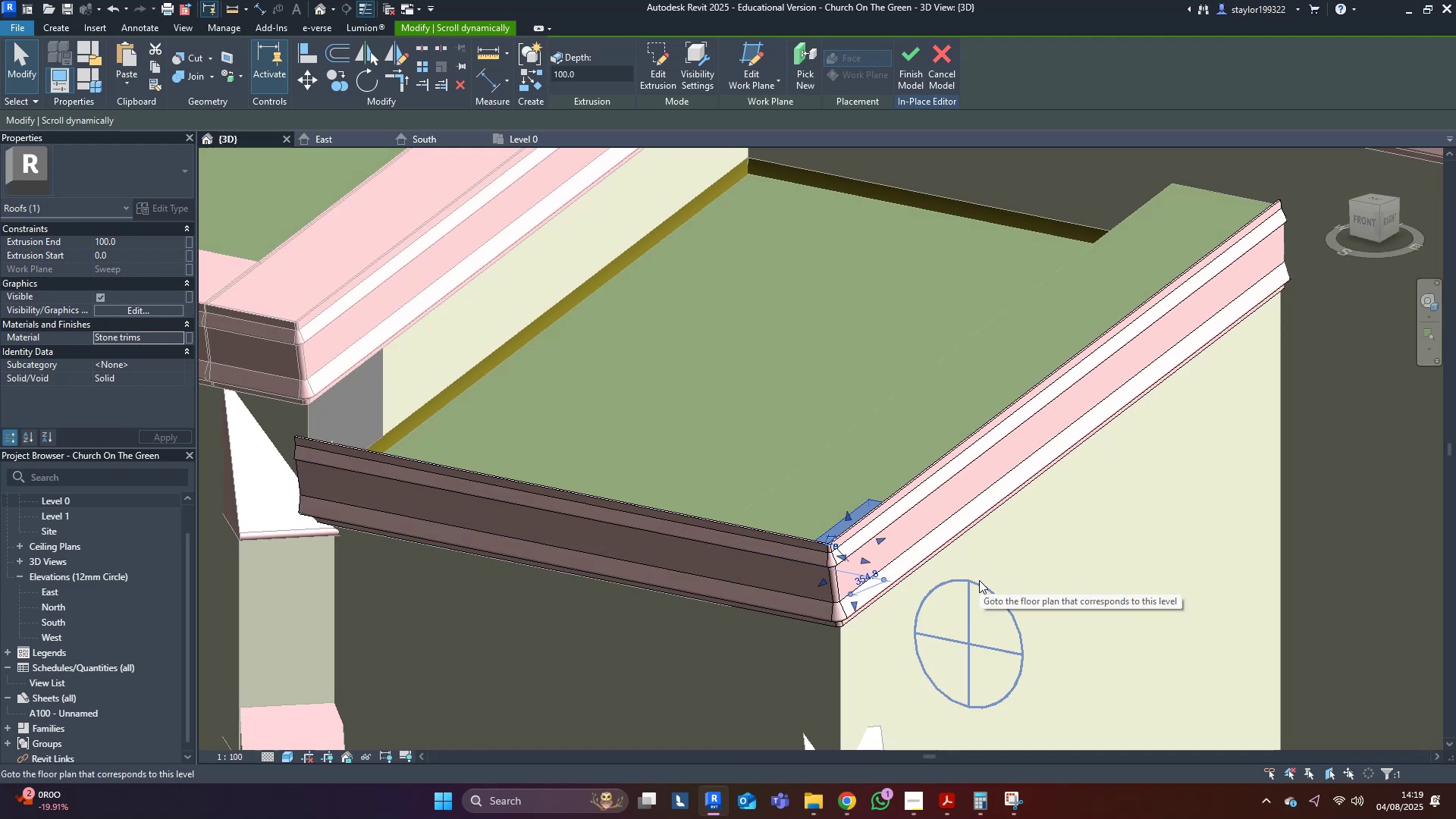 
scroll: coordinate [930, 410], scroll_direction: down, amount: 2.0
 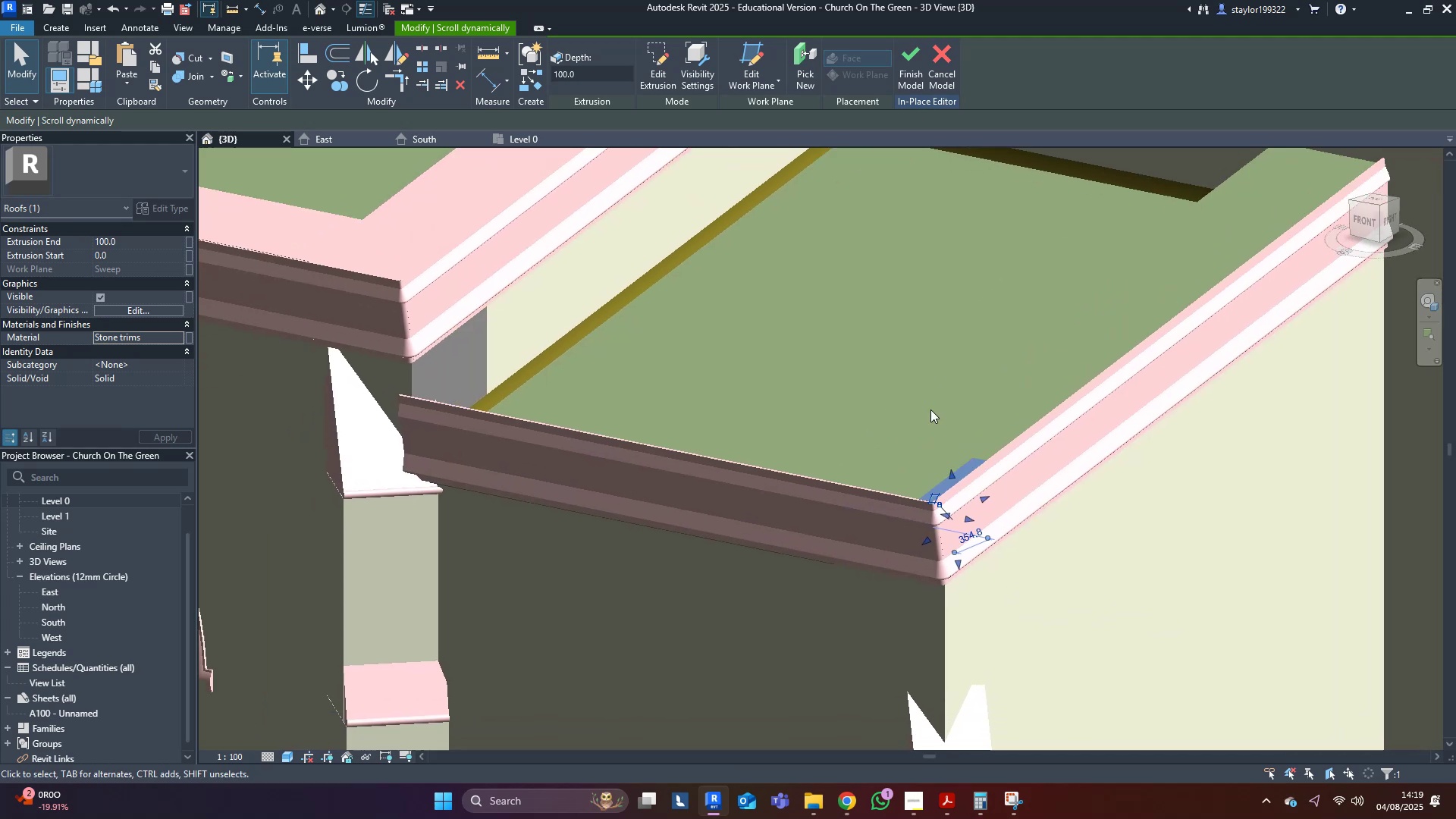 
key(Shift+ShiftLeft)
 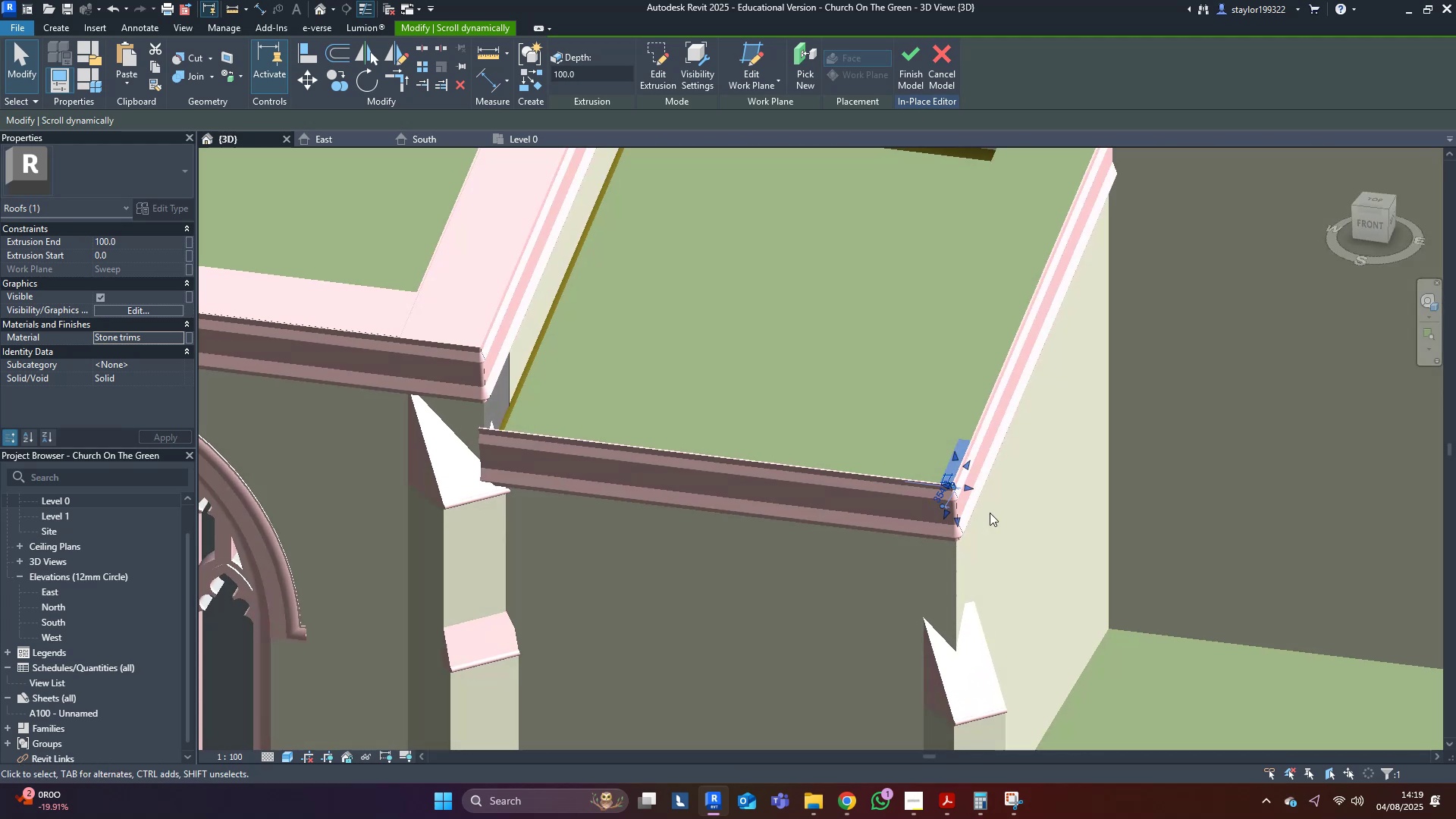 
scroll: coordinate [904, 502], scroll_direction: up, amount: 2.0
 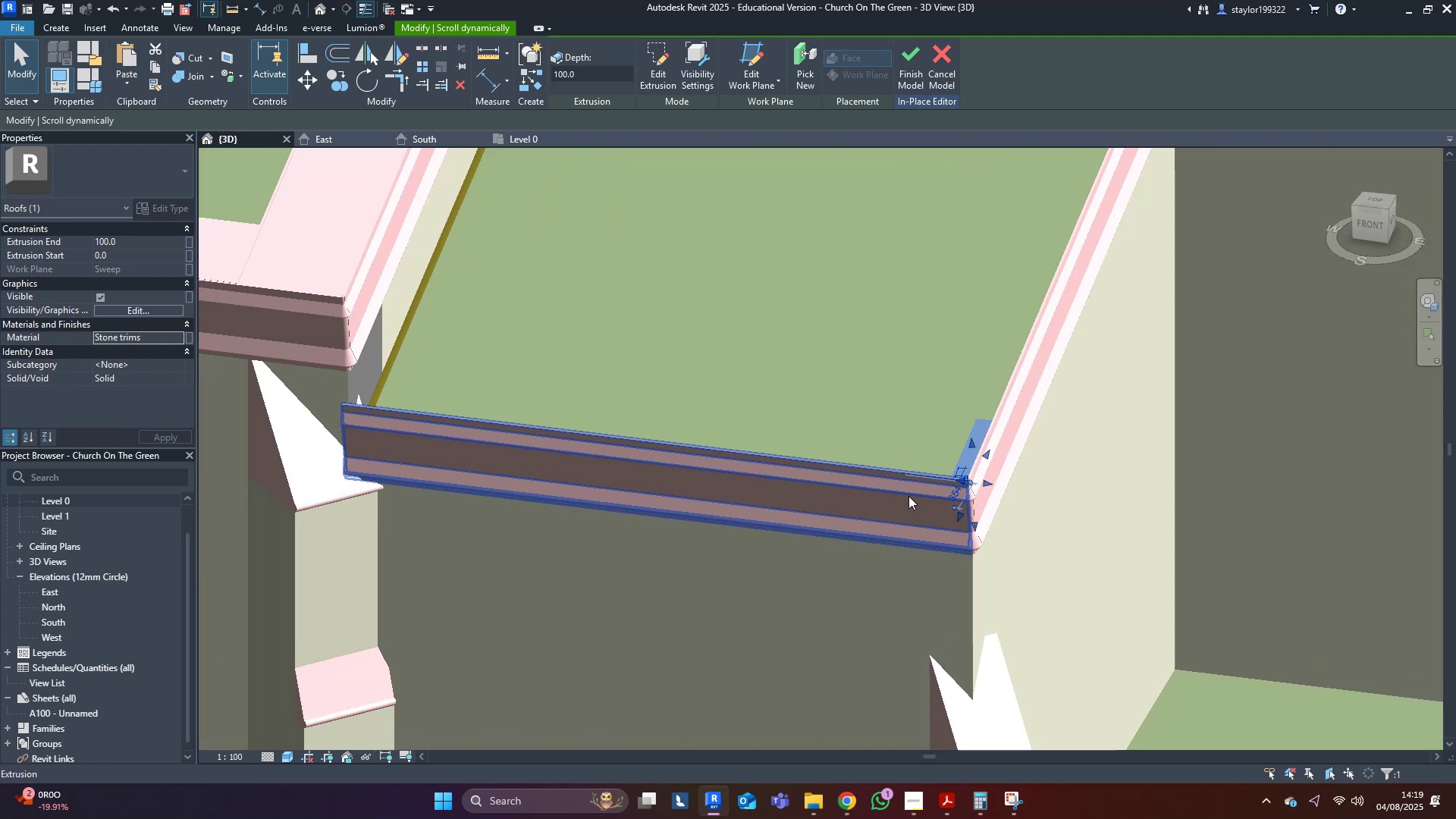 
key(Escape)
 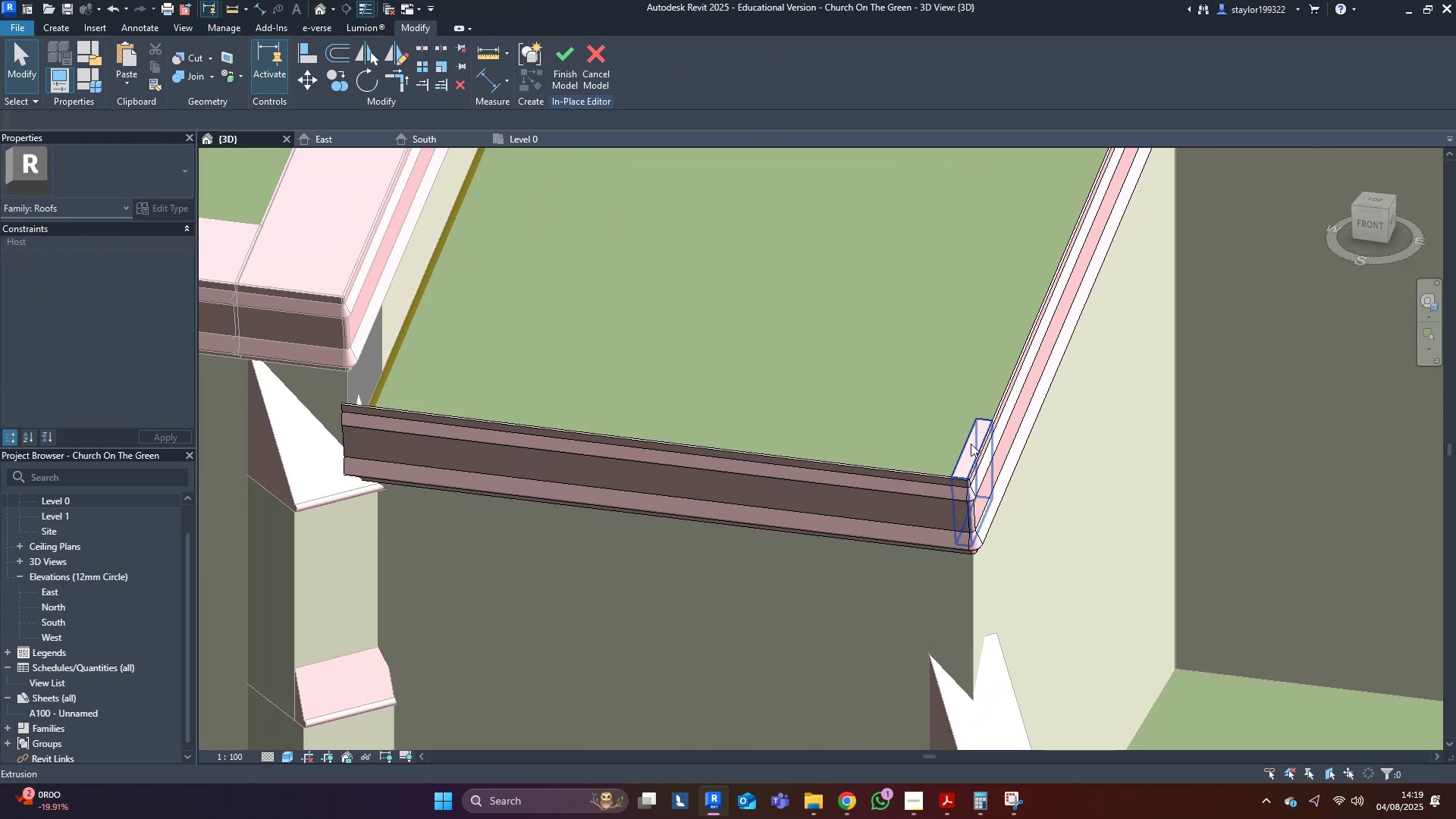 
left_click([971, 444])
 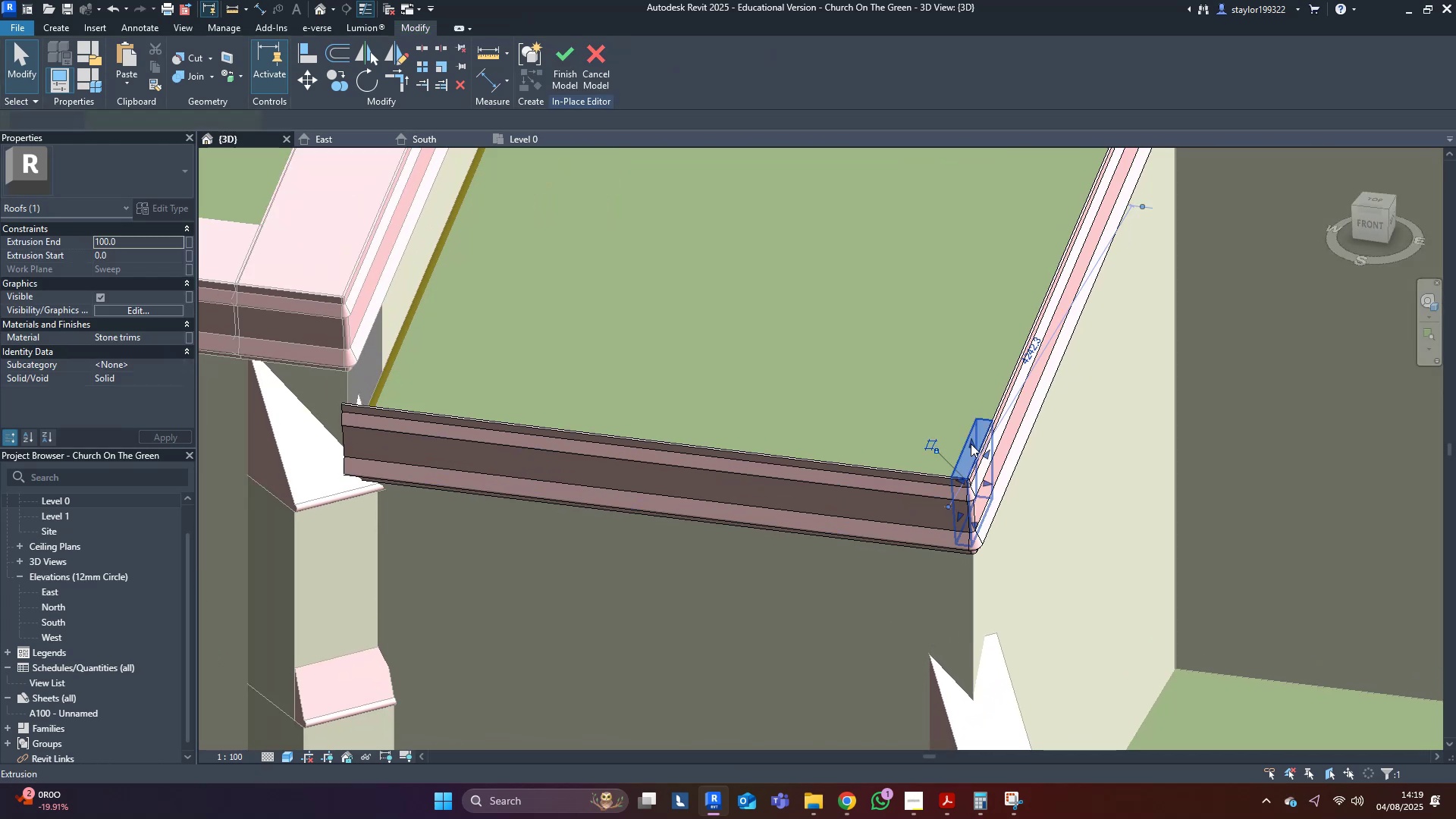 
key(Shift+ShiftLeft)
 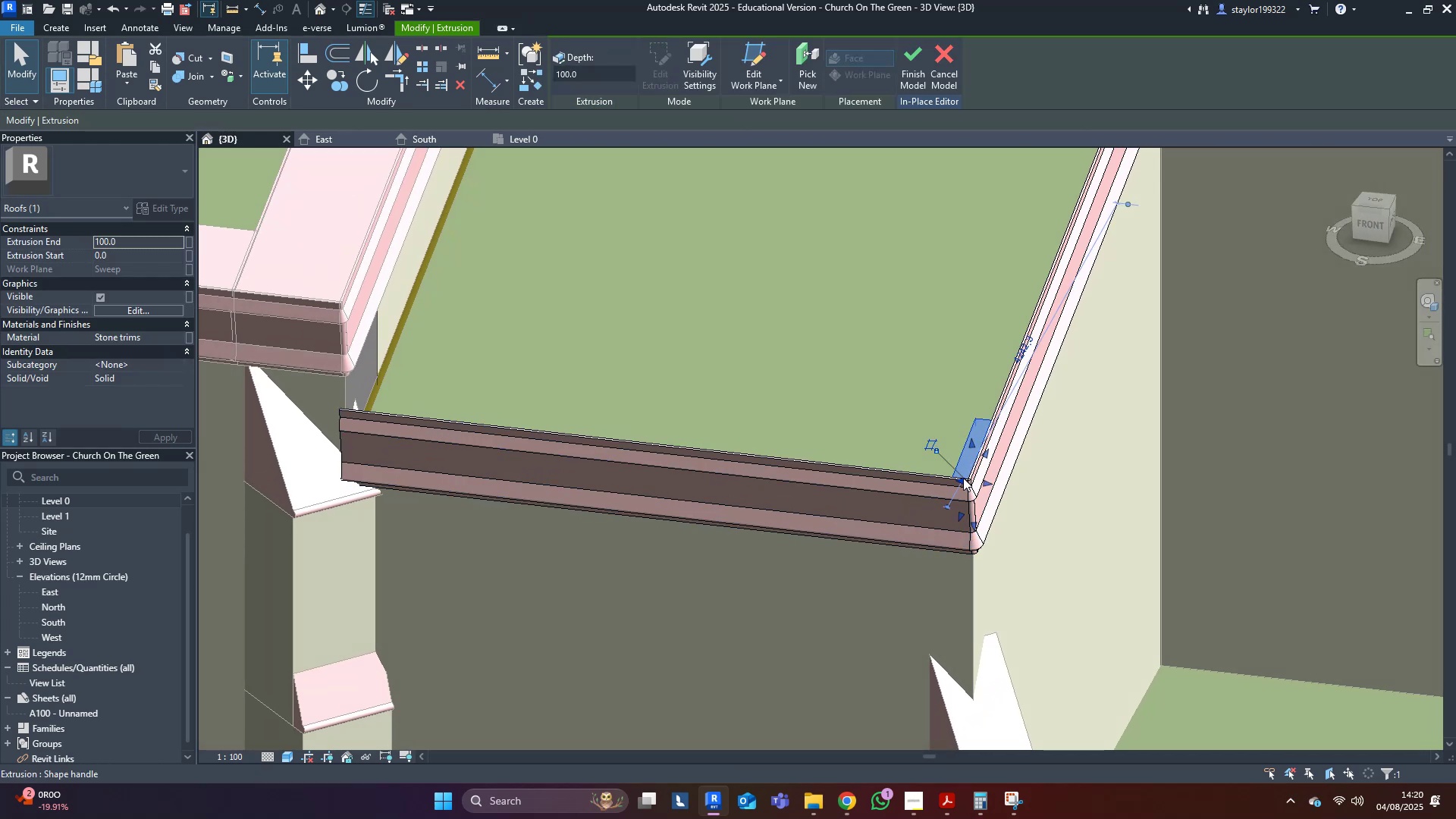 
left_click_drag(start_coordinate=[959, 479], to_coordinate=[362, 431])
 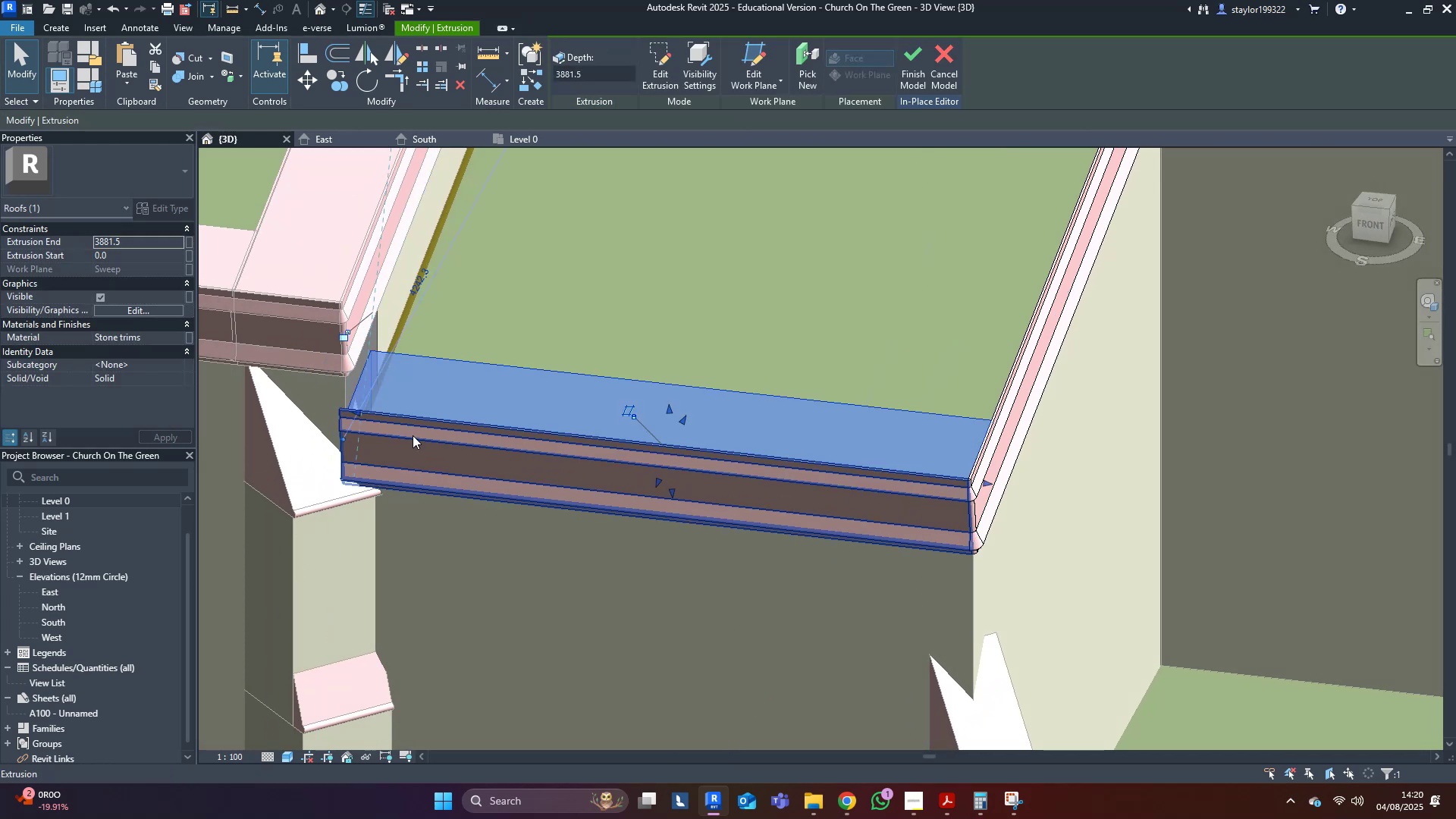 
hold_key(key=ShiftLeft, duration=0.31)
 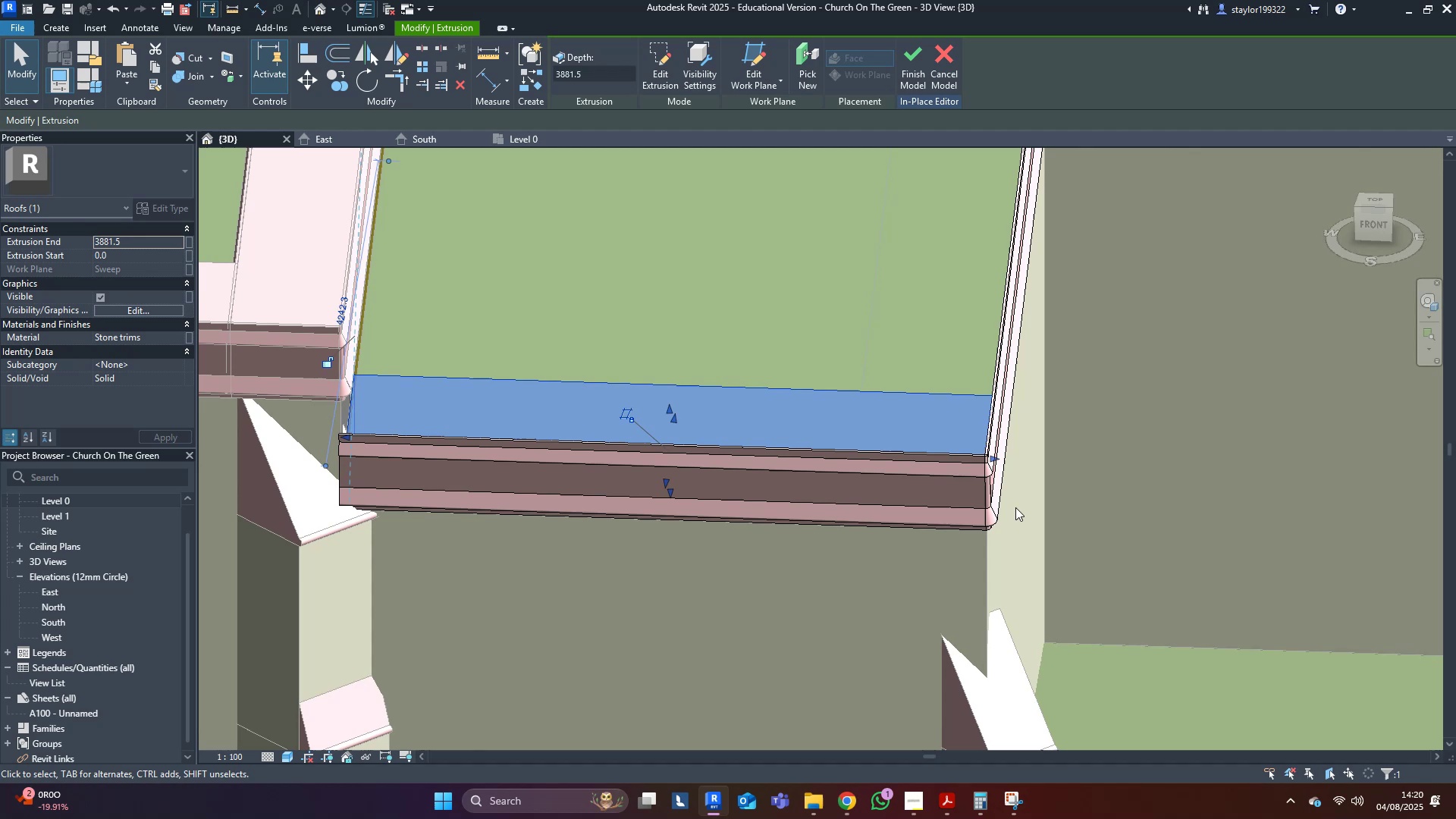 
scroll: coordinate [983, 469], scroll_direction: up, amount: 3.0
 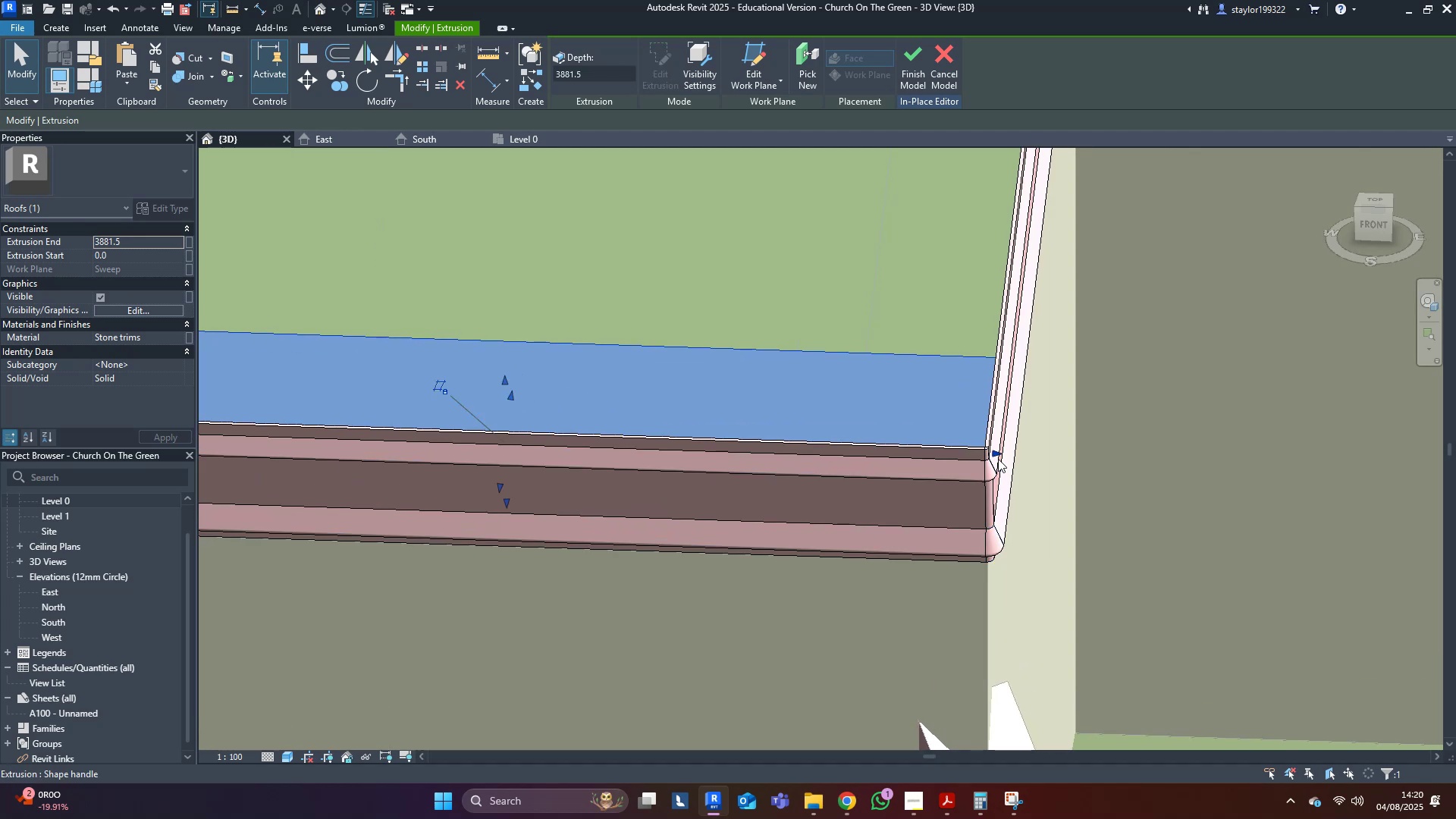 
left_click_drag(start_coordinate=[997, 453], to_coordinate=[988, 449])
 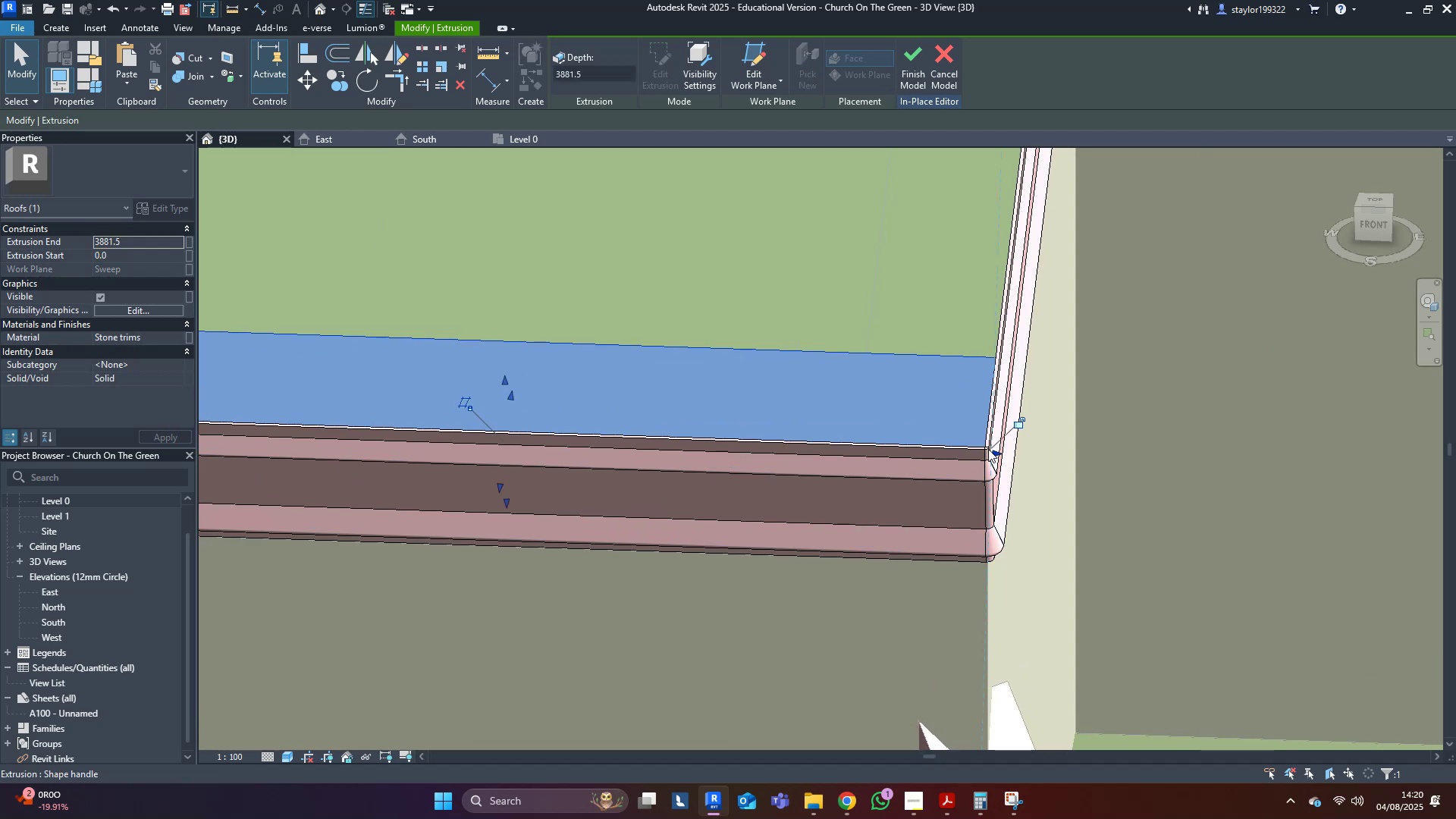 
key(Escape)
 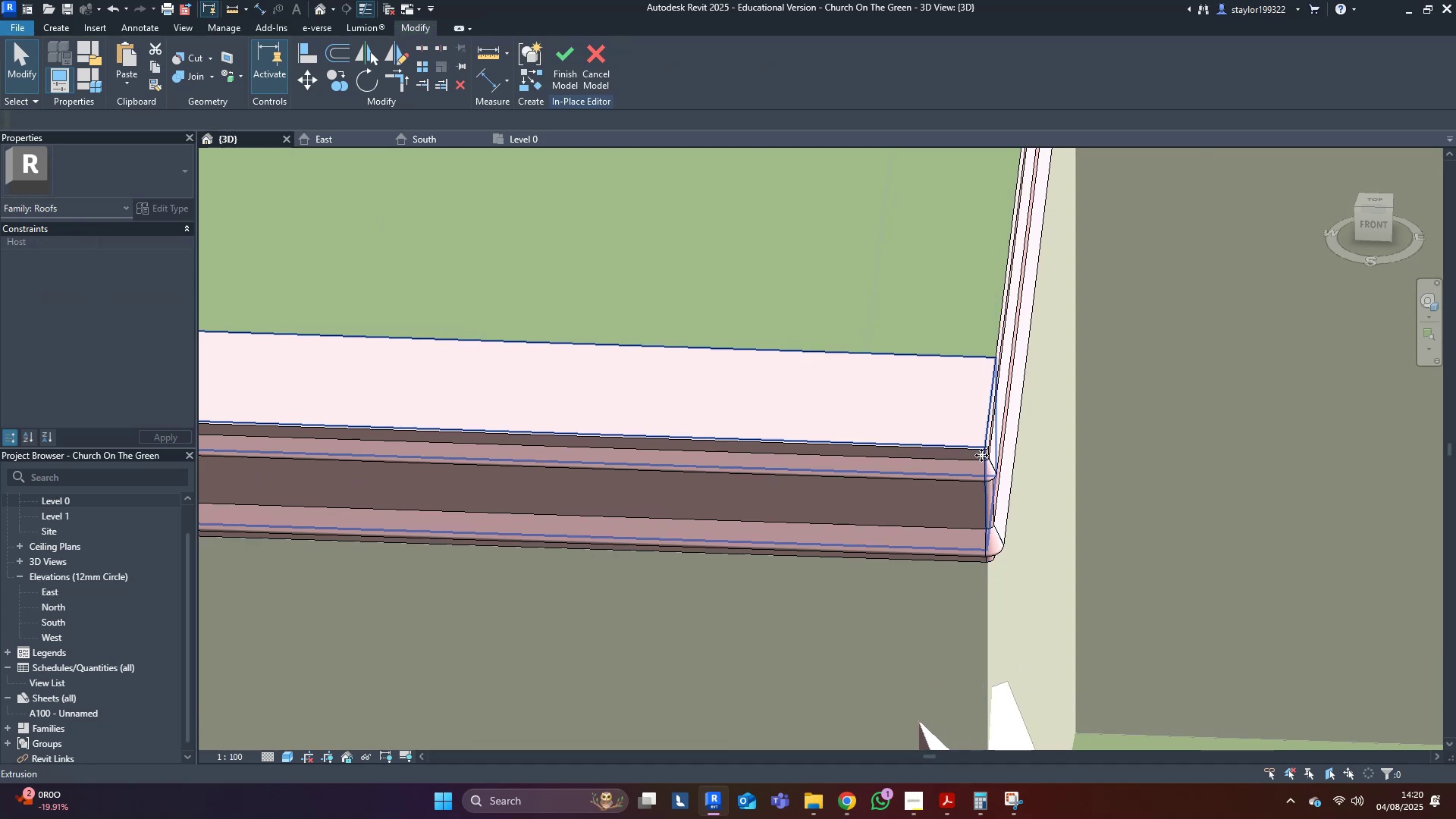 
scroll: coordinate [985, 470], scroll_direction: down, amount: 10.0
 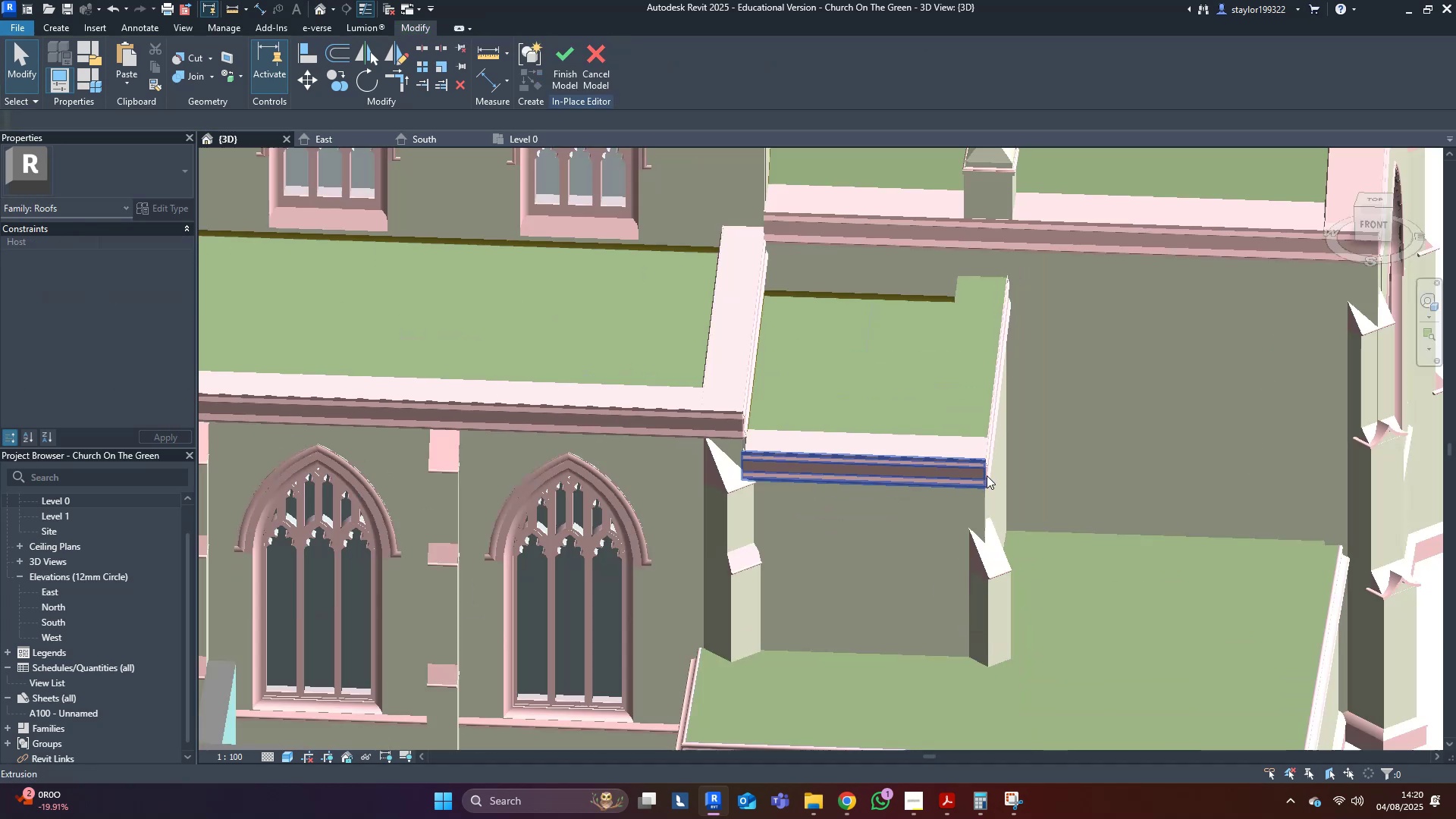 
hold_key(key=ShiftLeft, duration=1.5)
 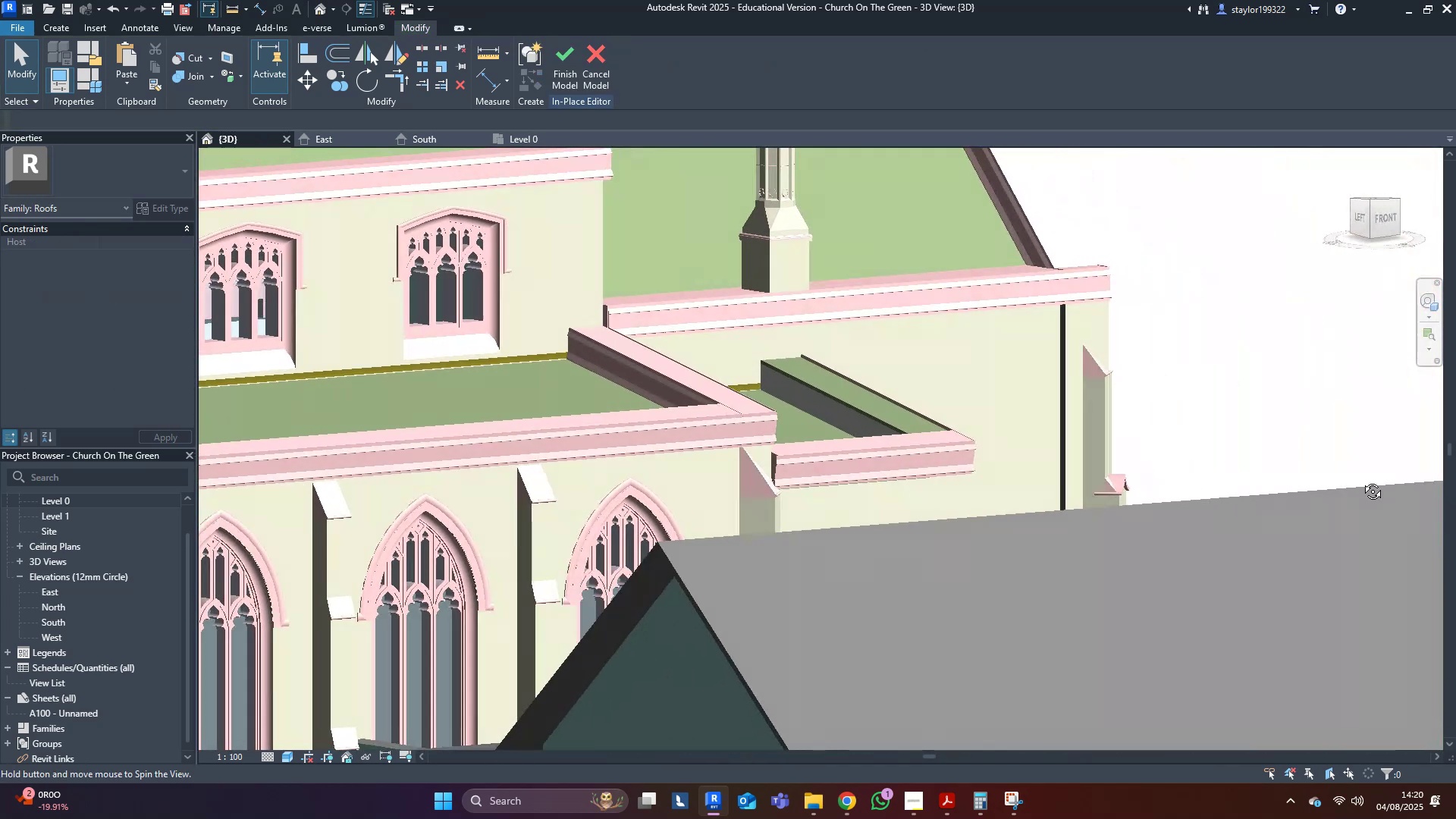 
hold_key(key=ShiftLeft, duration=1.52)
 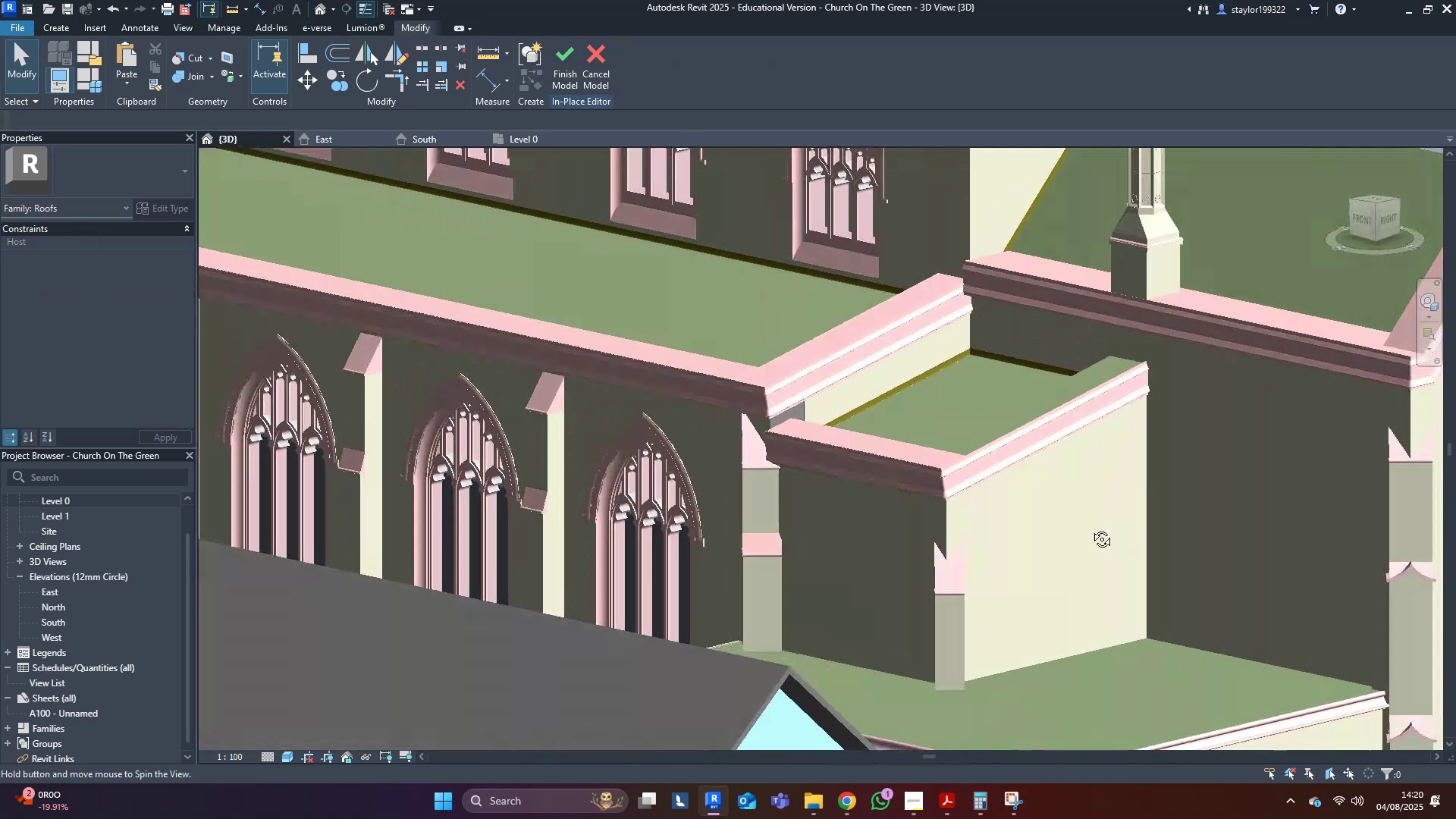 
hold_key(key=ShiftLeft, duration=0.76)
 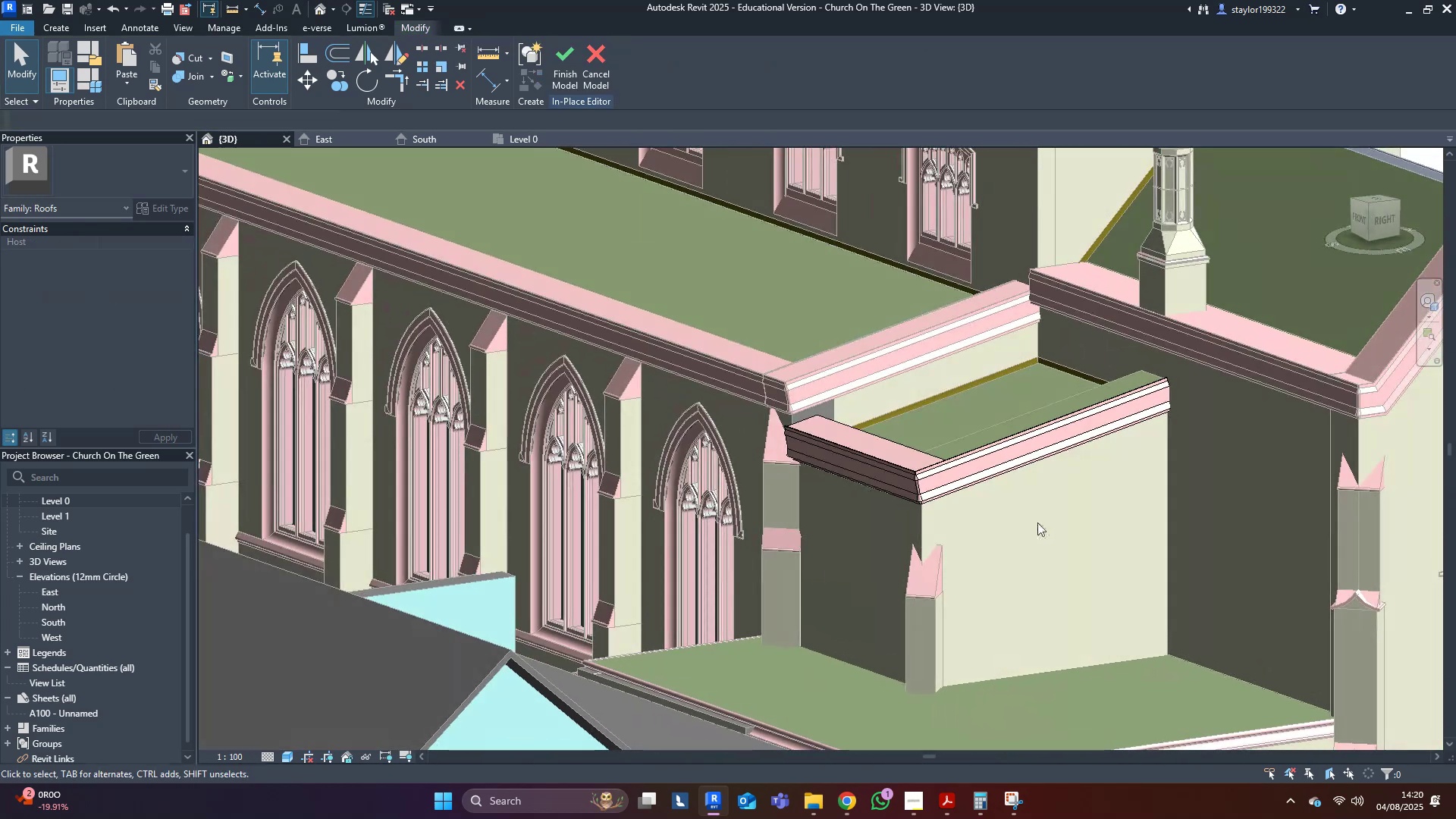 
scroll: coordinate [1037, 522], scroll_direction: down, amount: 5.0
 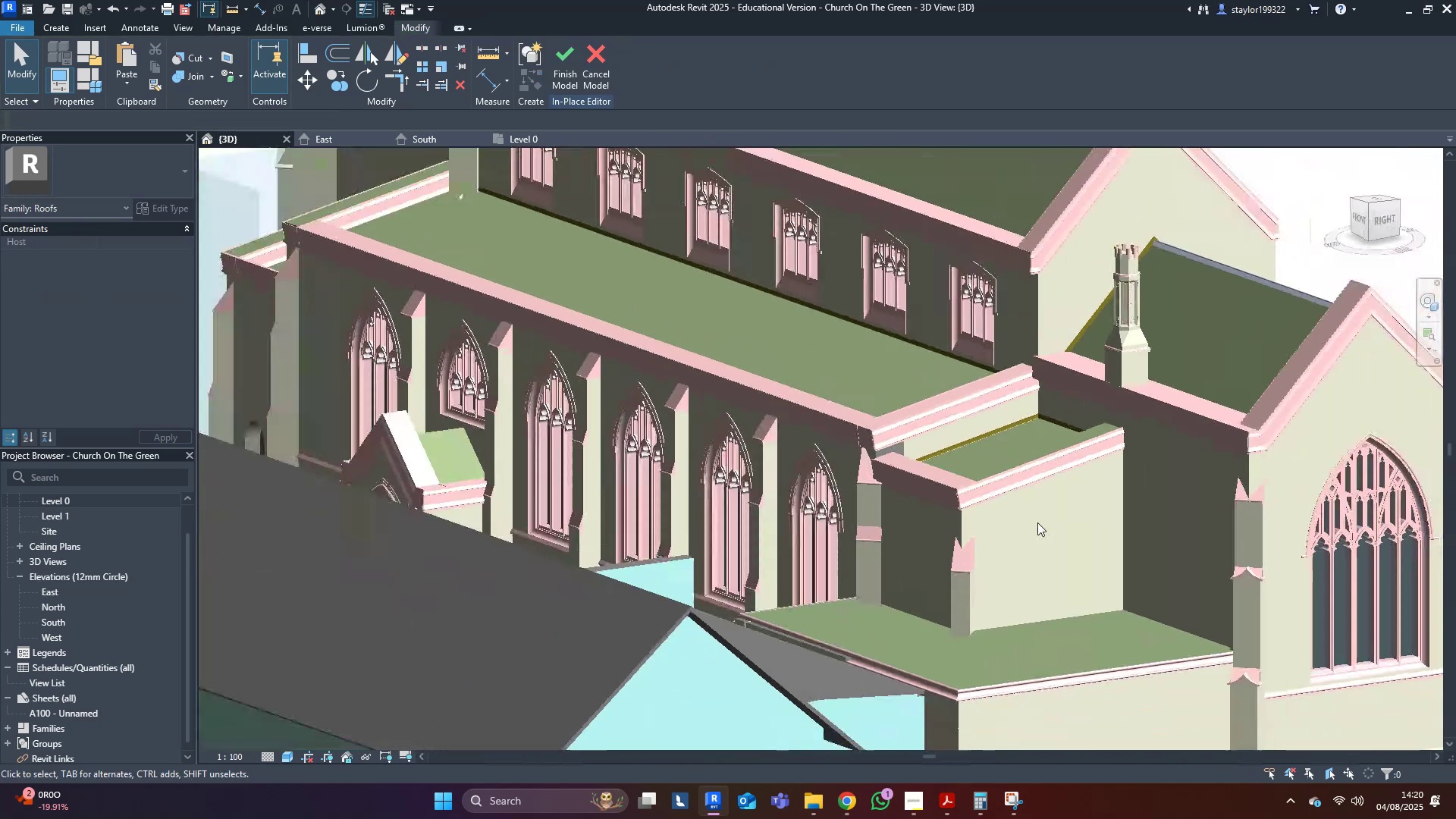 
hold_key(key=ShiftLeft, duration=0.96)
 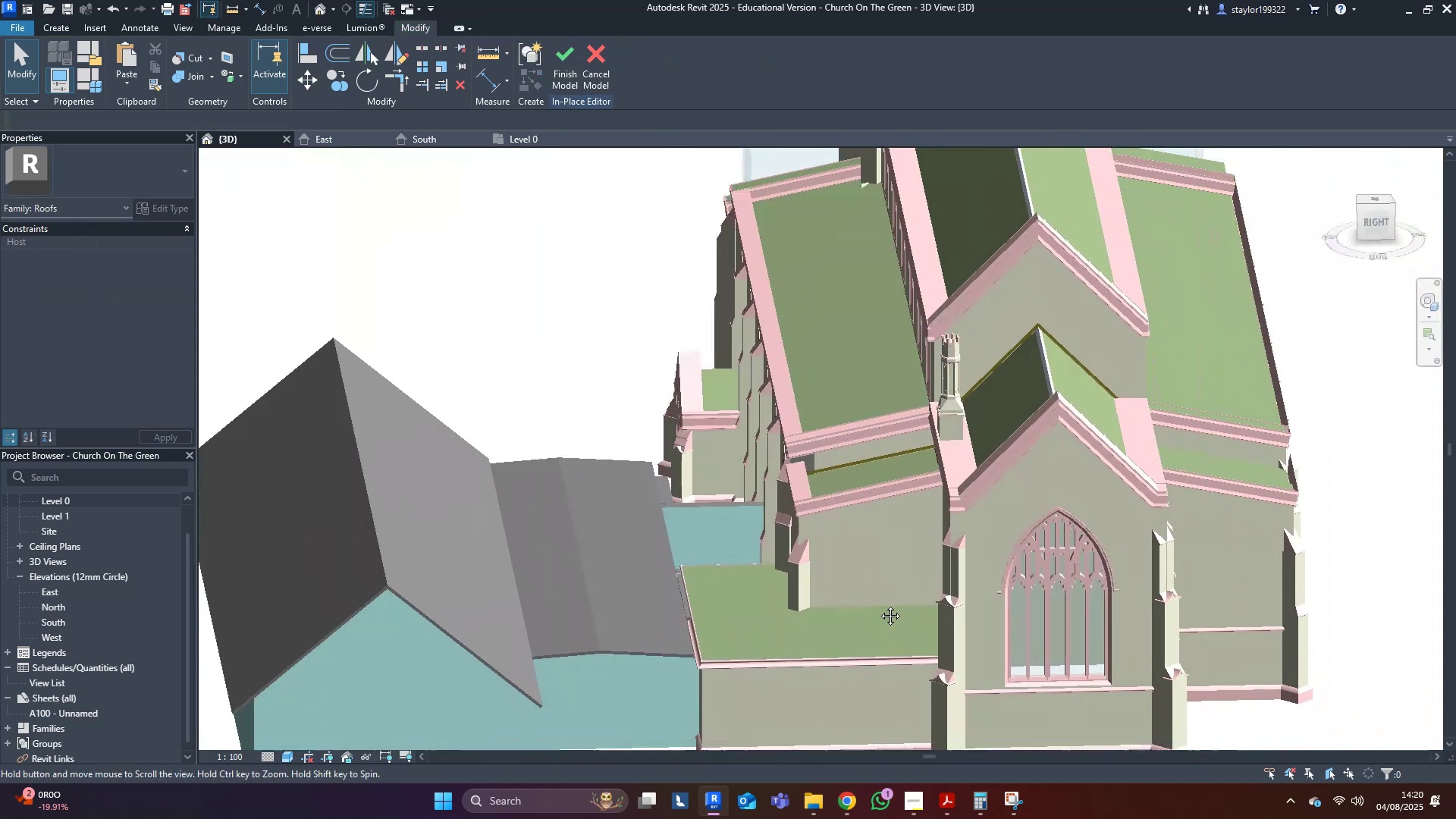 
key(Shift+ShiftLeft)
 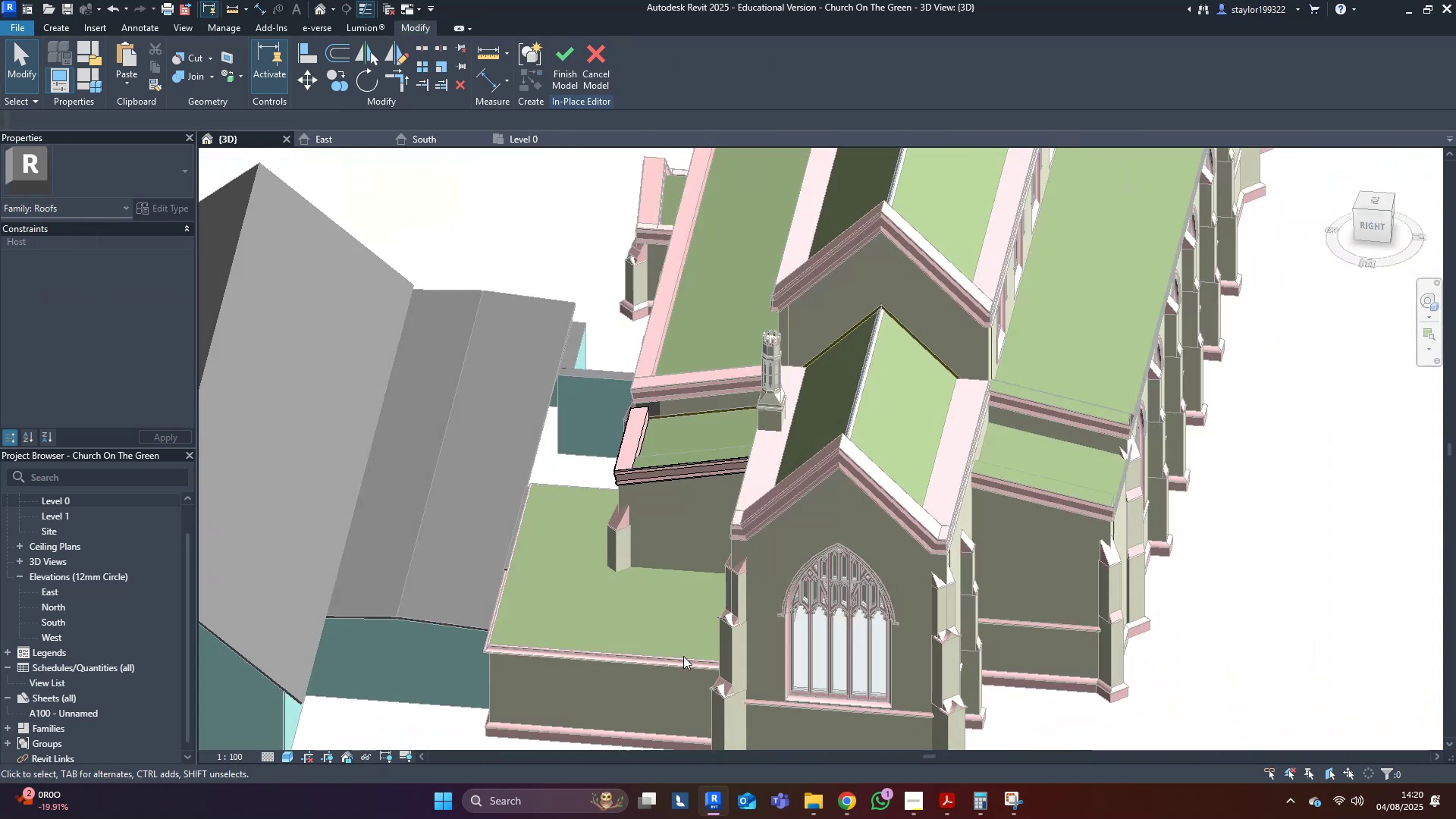 
scroll: coordinate [588, 464], scroll_direction: up, amount: 3.0
 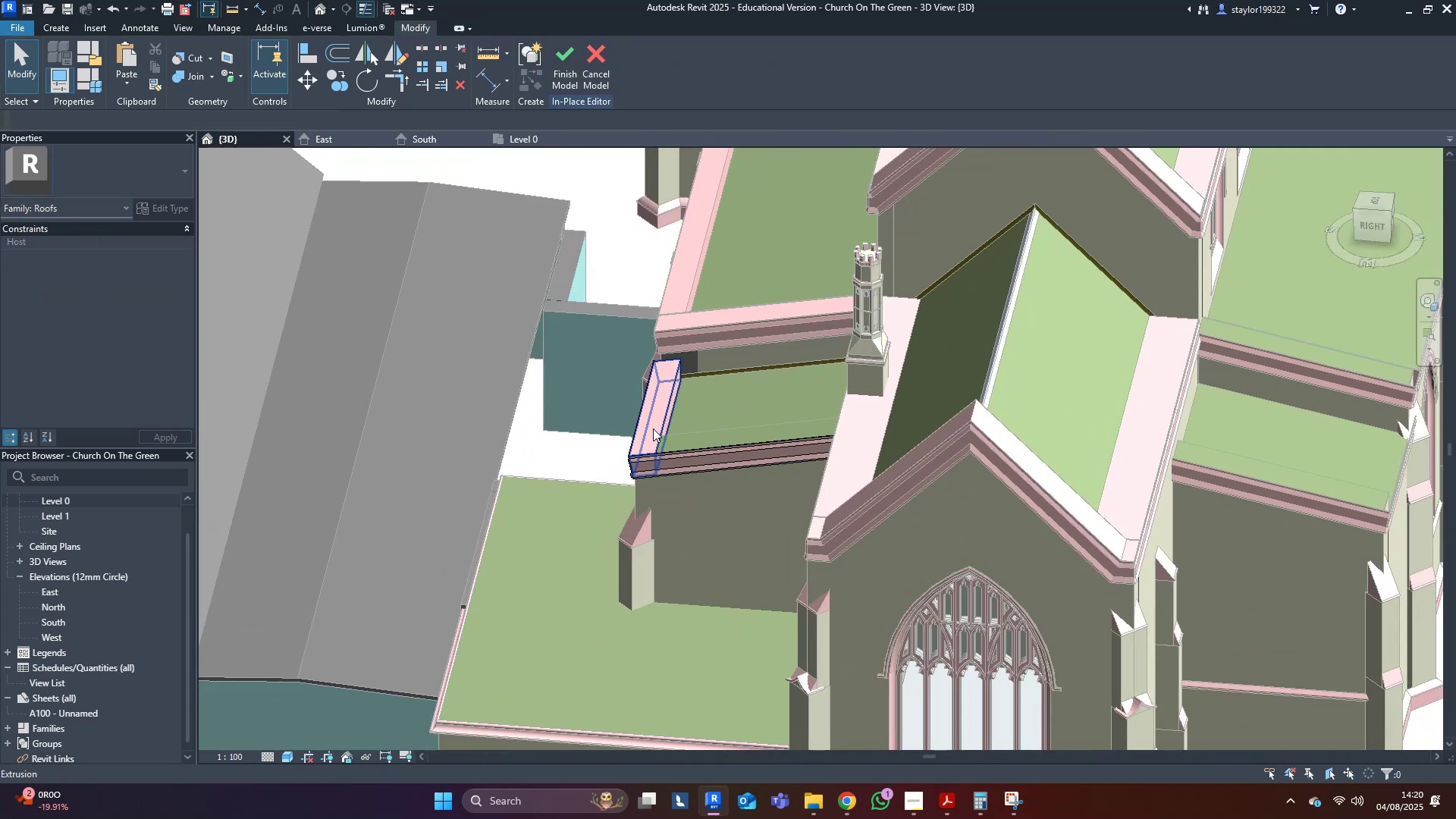 
left_click([645, 416])
 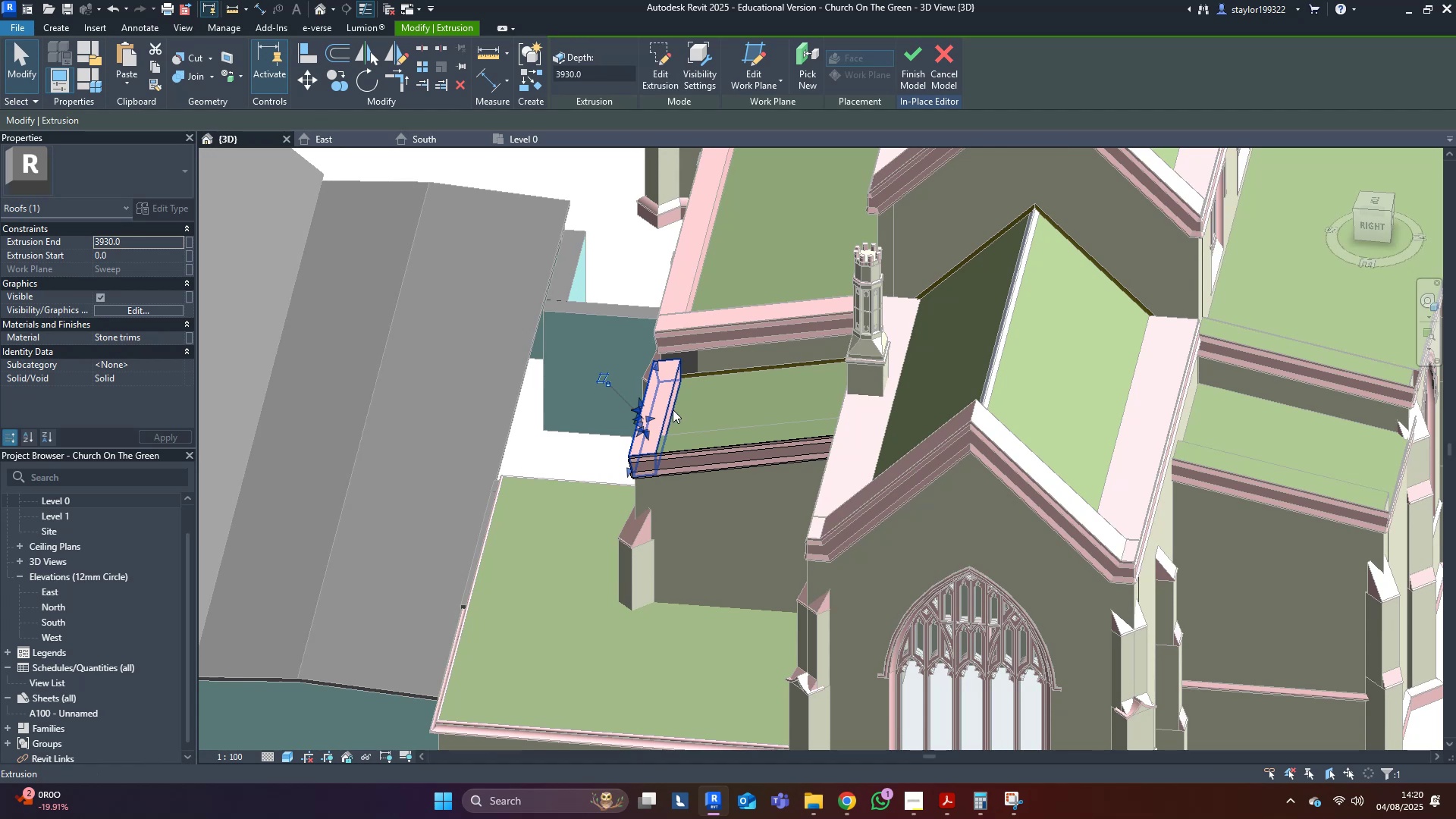 
key(Control+C)
 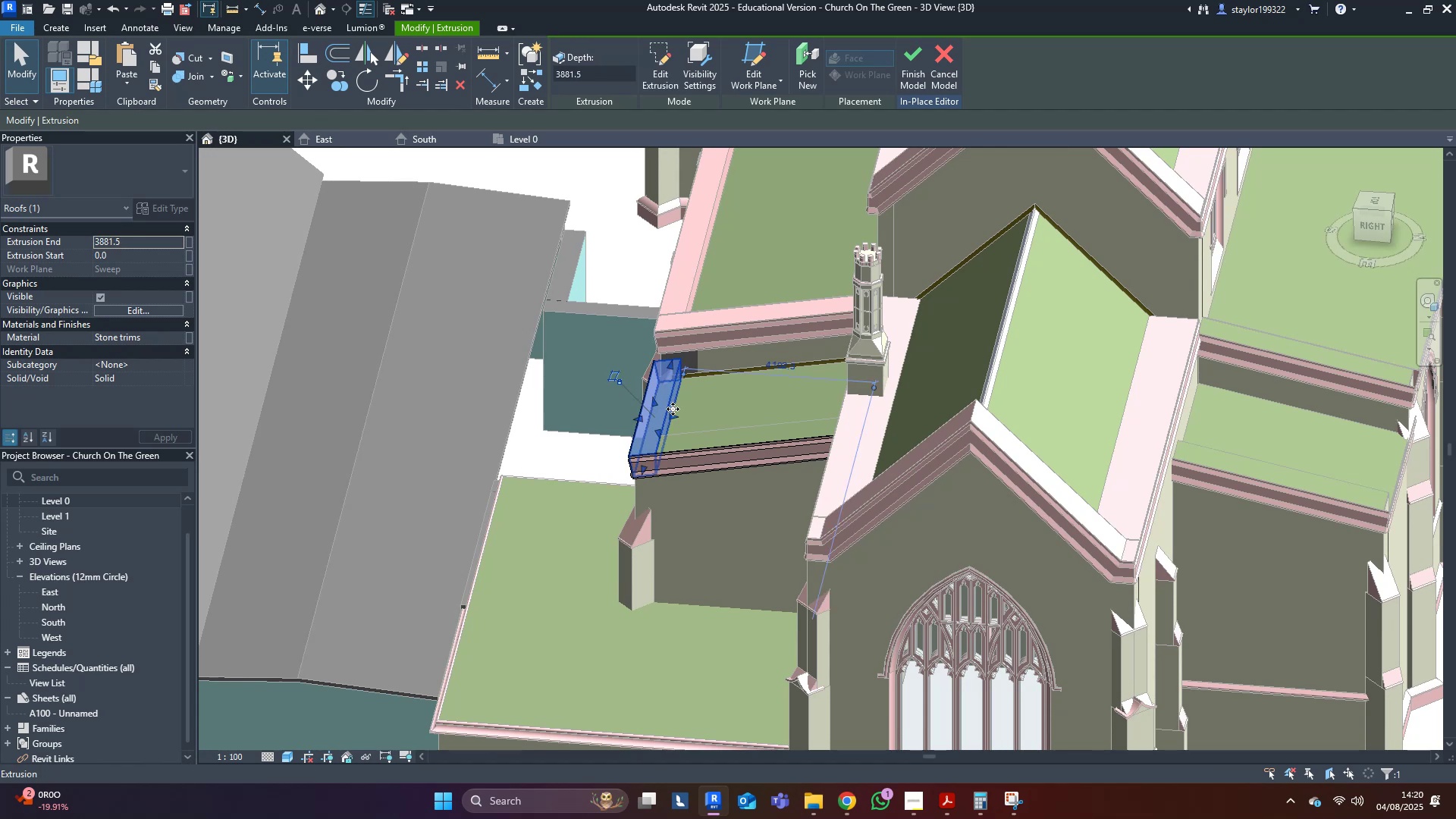 
key(Control+C)
 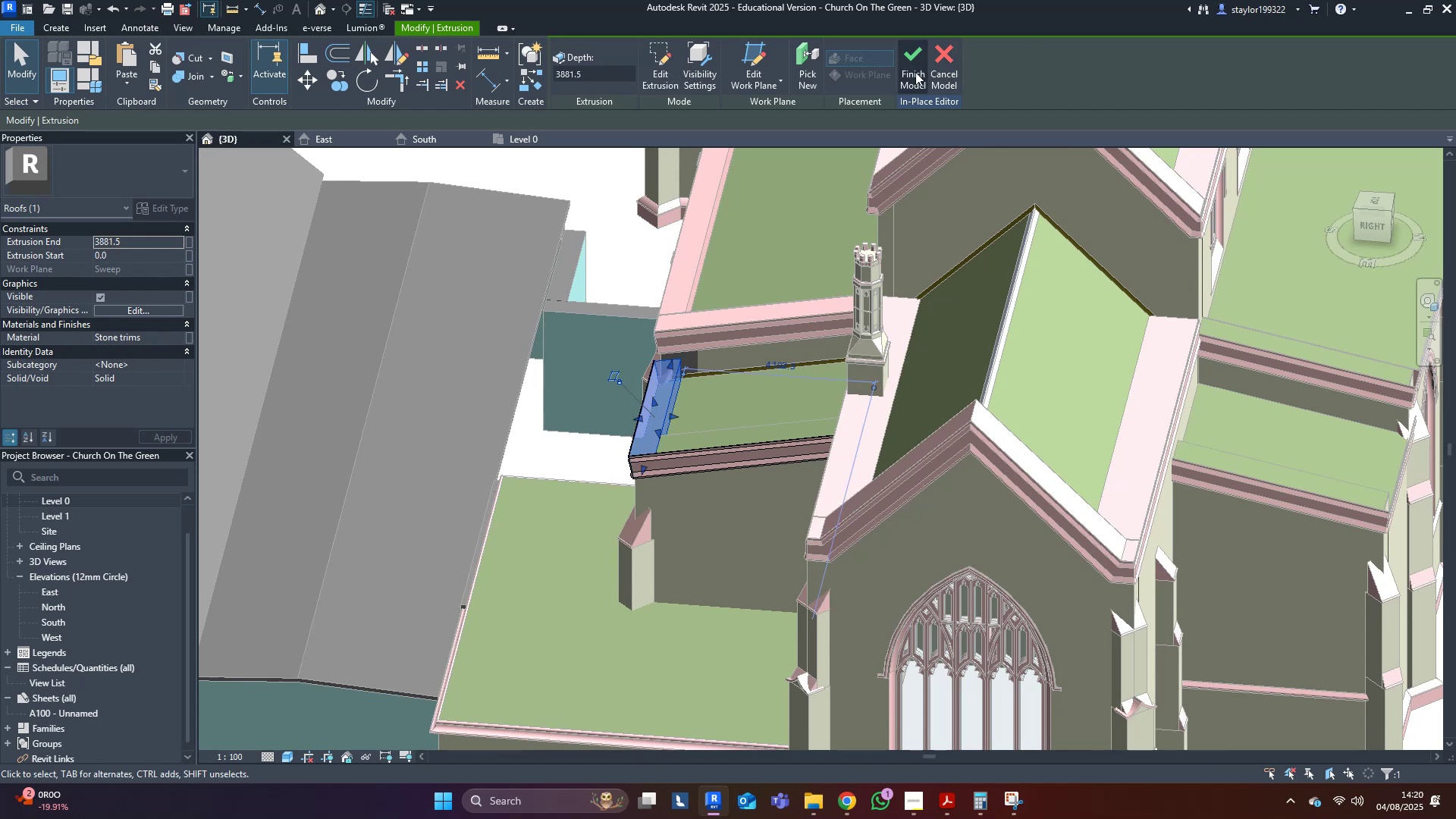 
left_click([912, 68])
 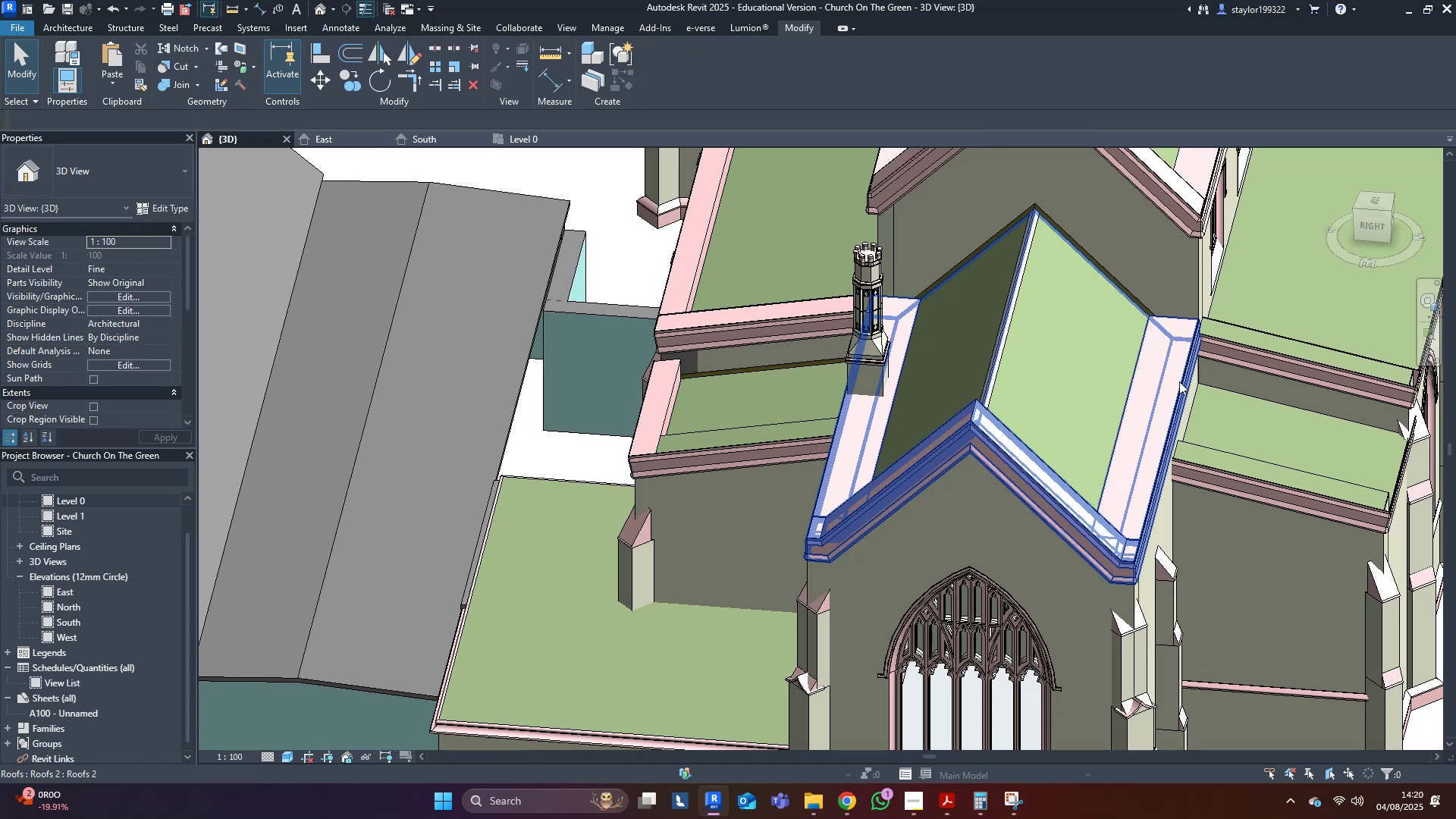 
key(Shift+ShiftLeft)
 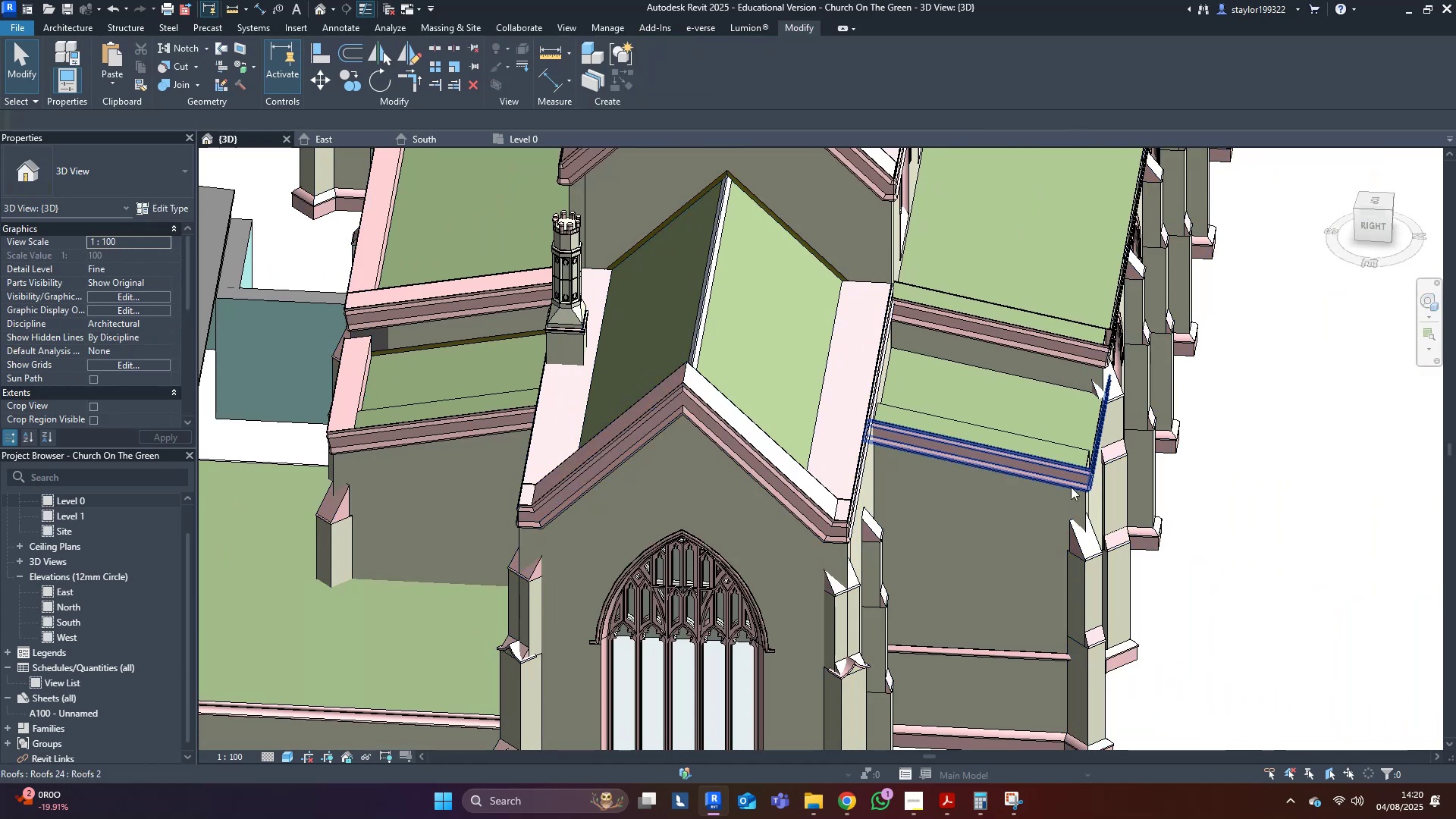 
left_click([1068, 480])
 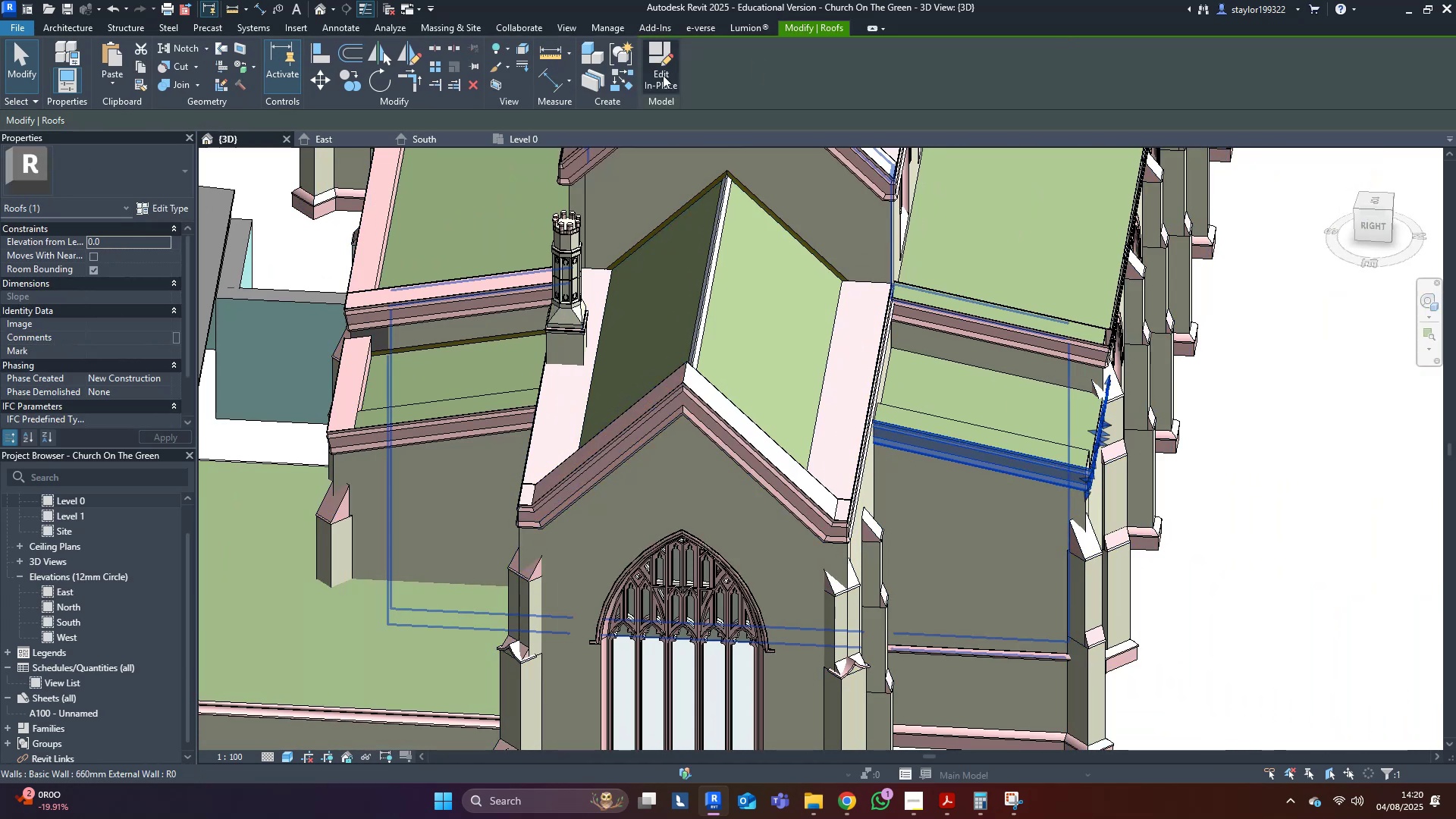 
left_click([649, 75])
 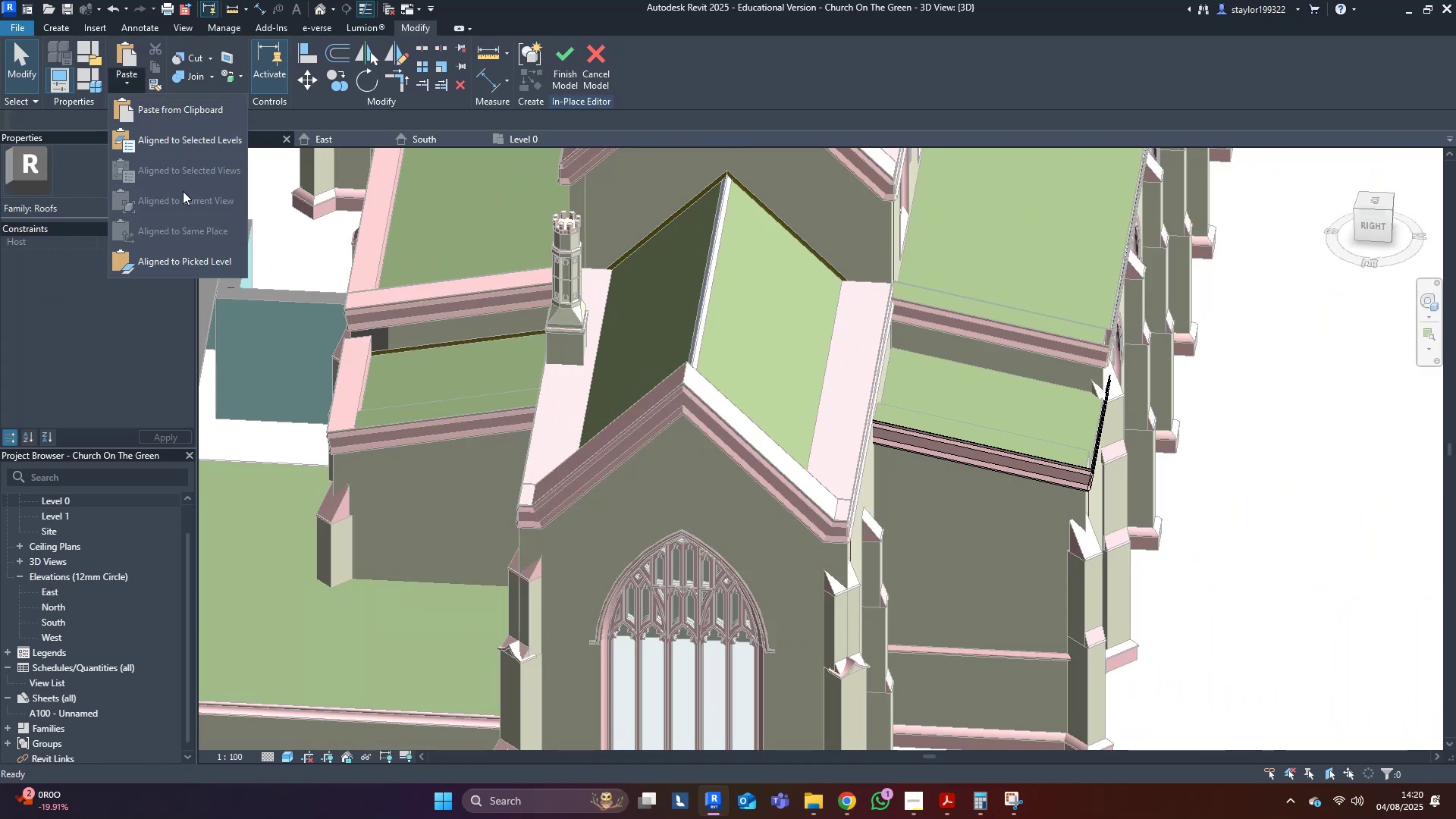 
left_click([186, 147])
 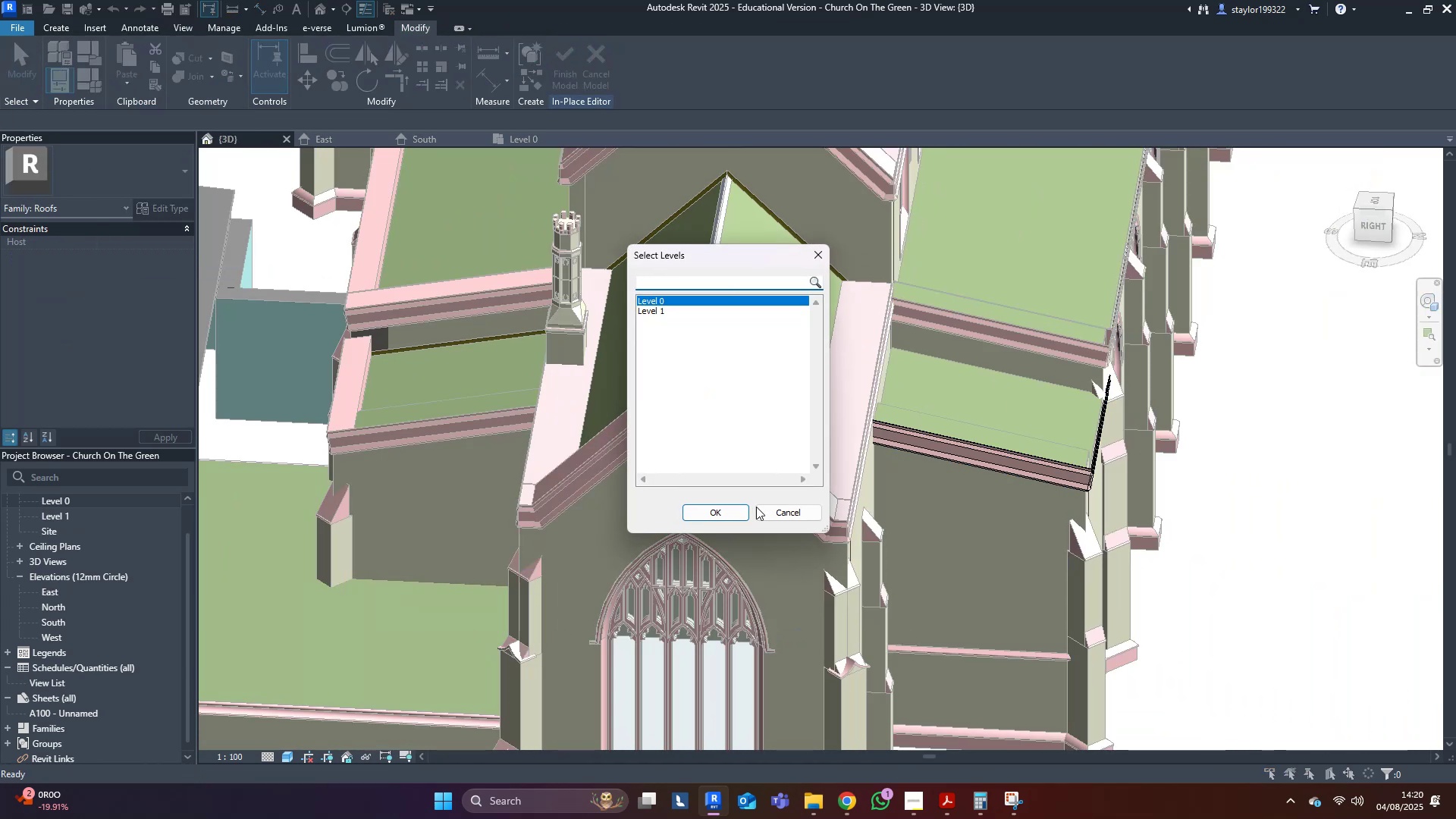 
left_click([739, 519])
 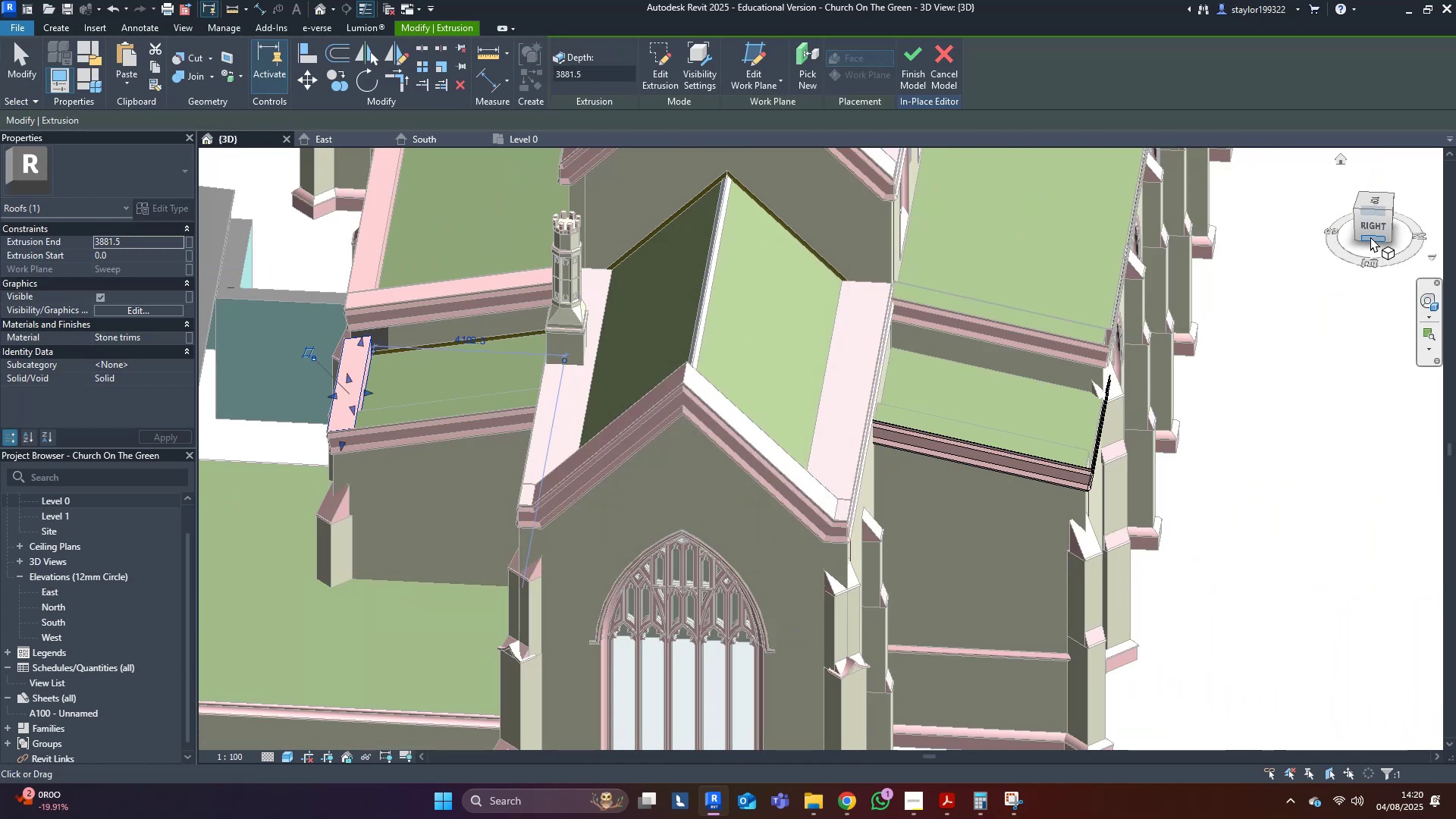 
left_click([1373, 228])
 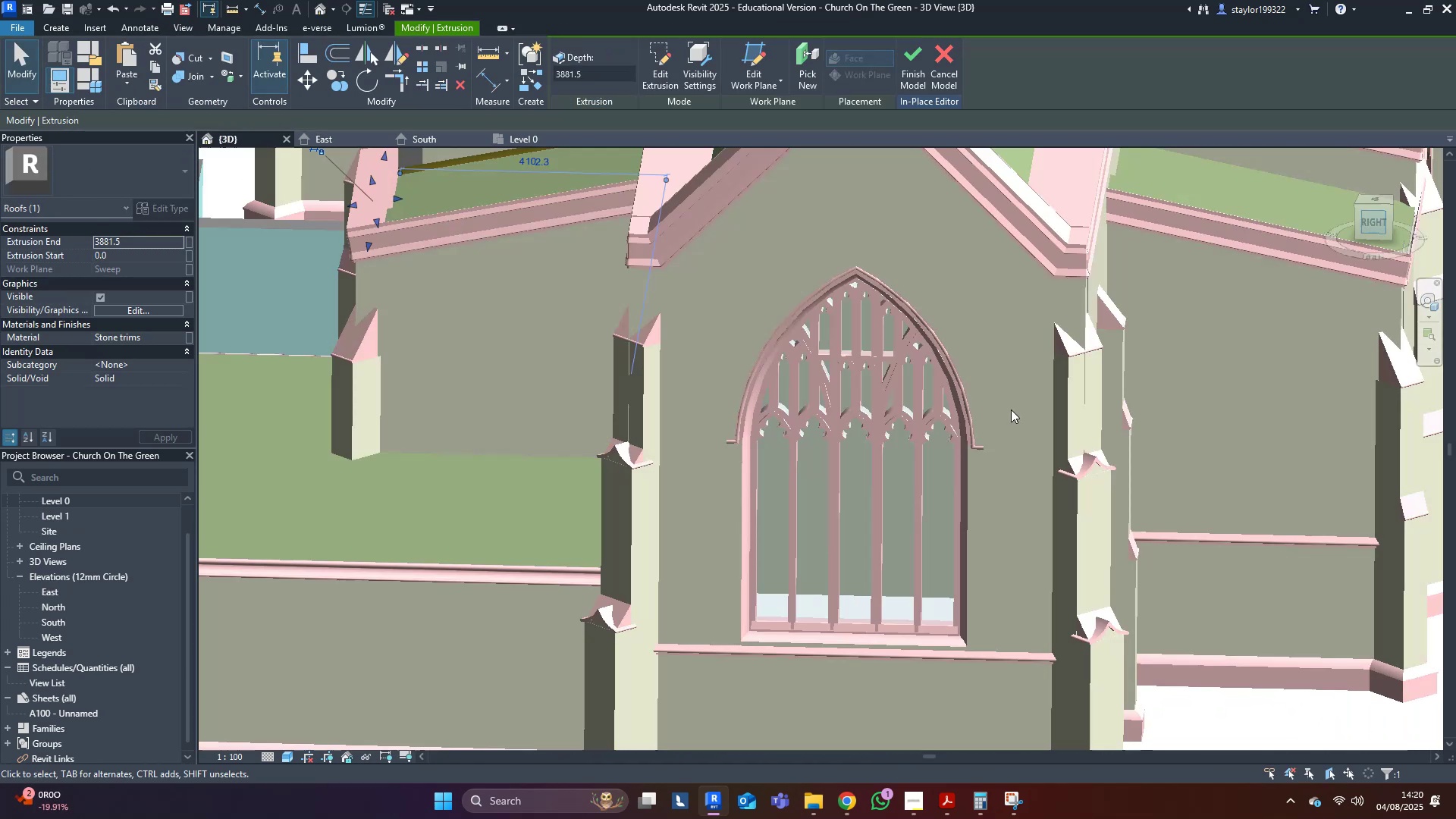 
middle_click([1011, 410])
 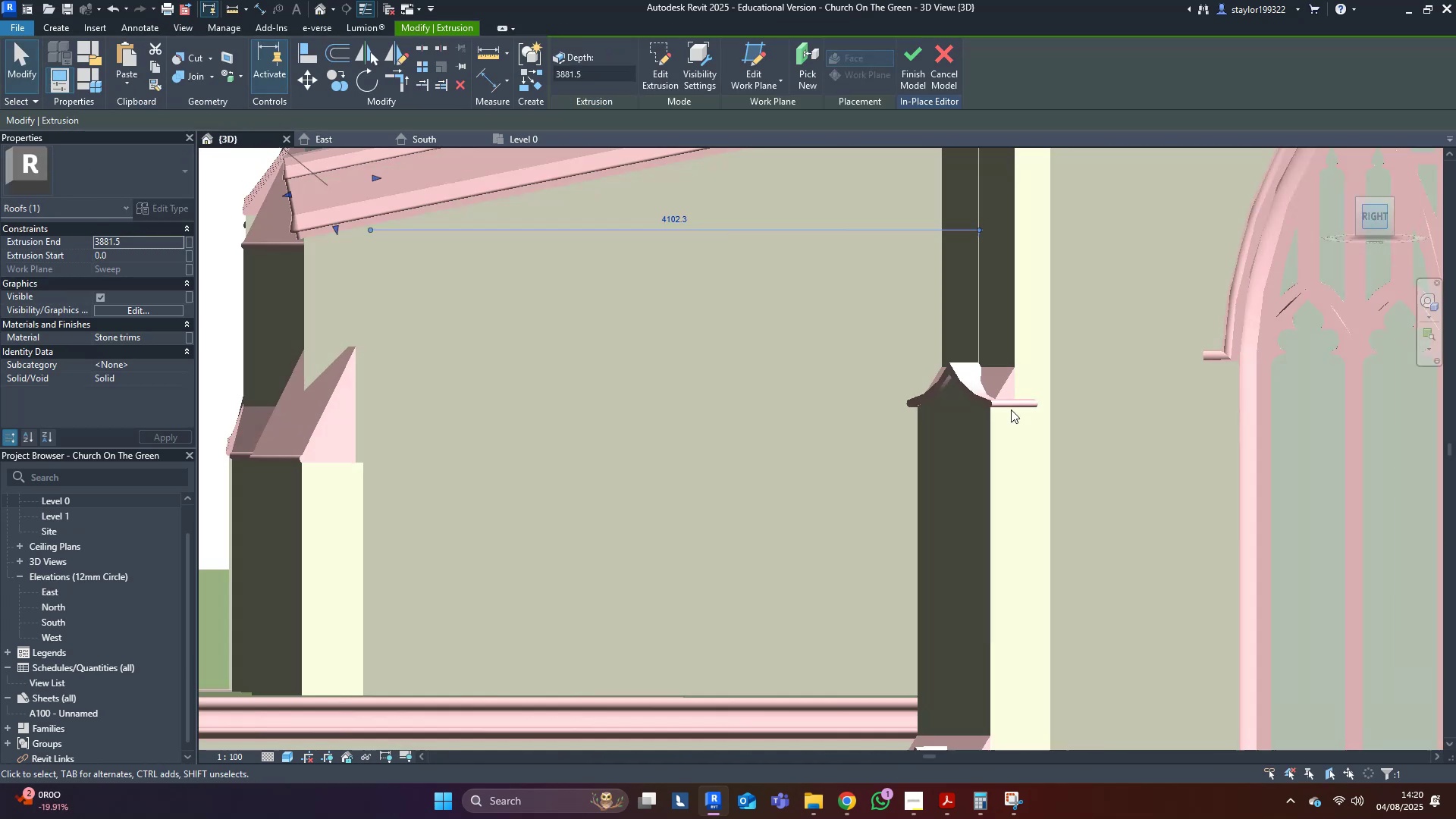 
key(D)
 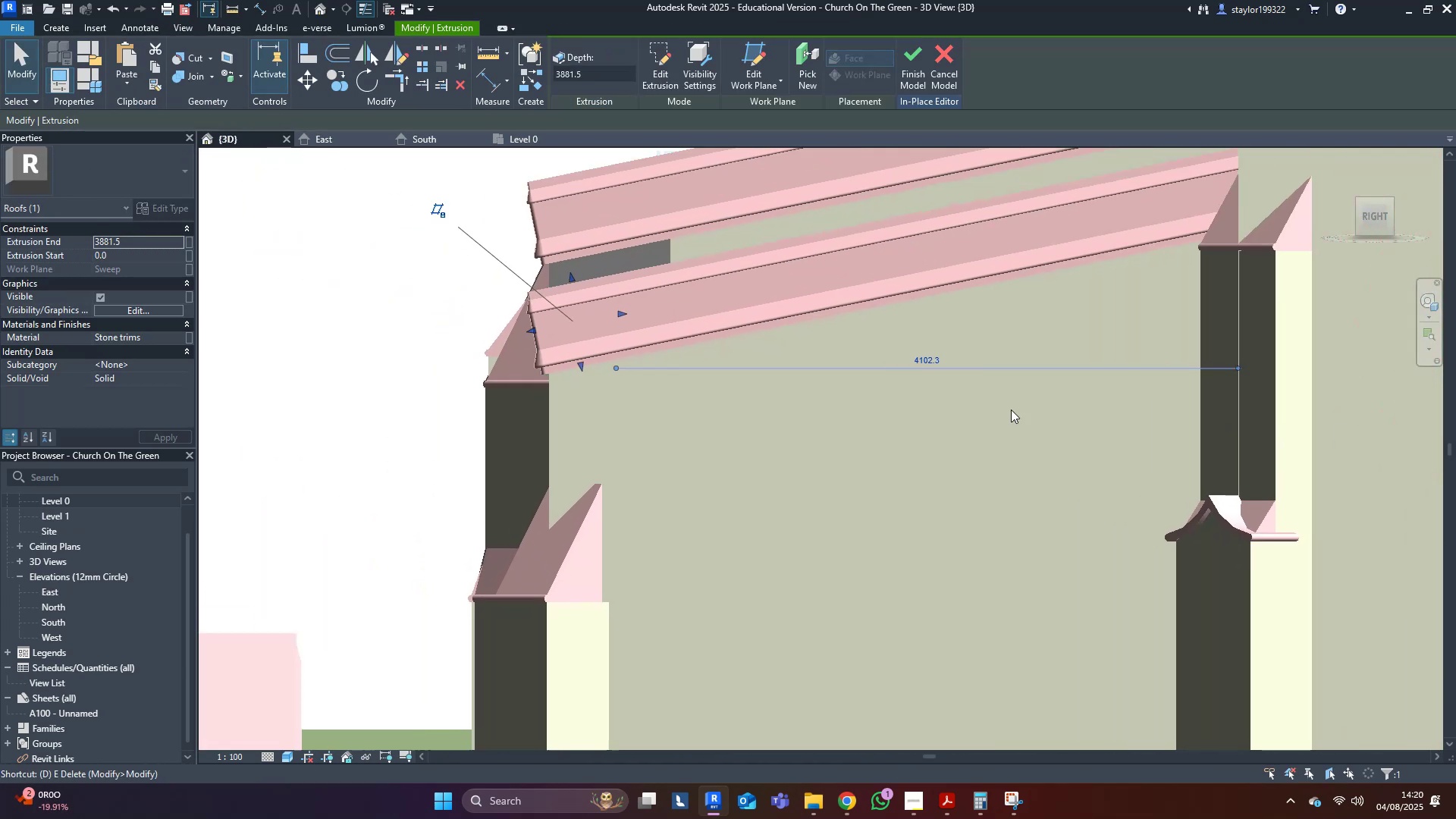 
hold_key(key=M, duration=24.48)
 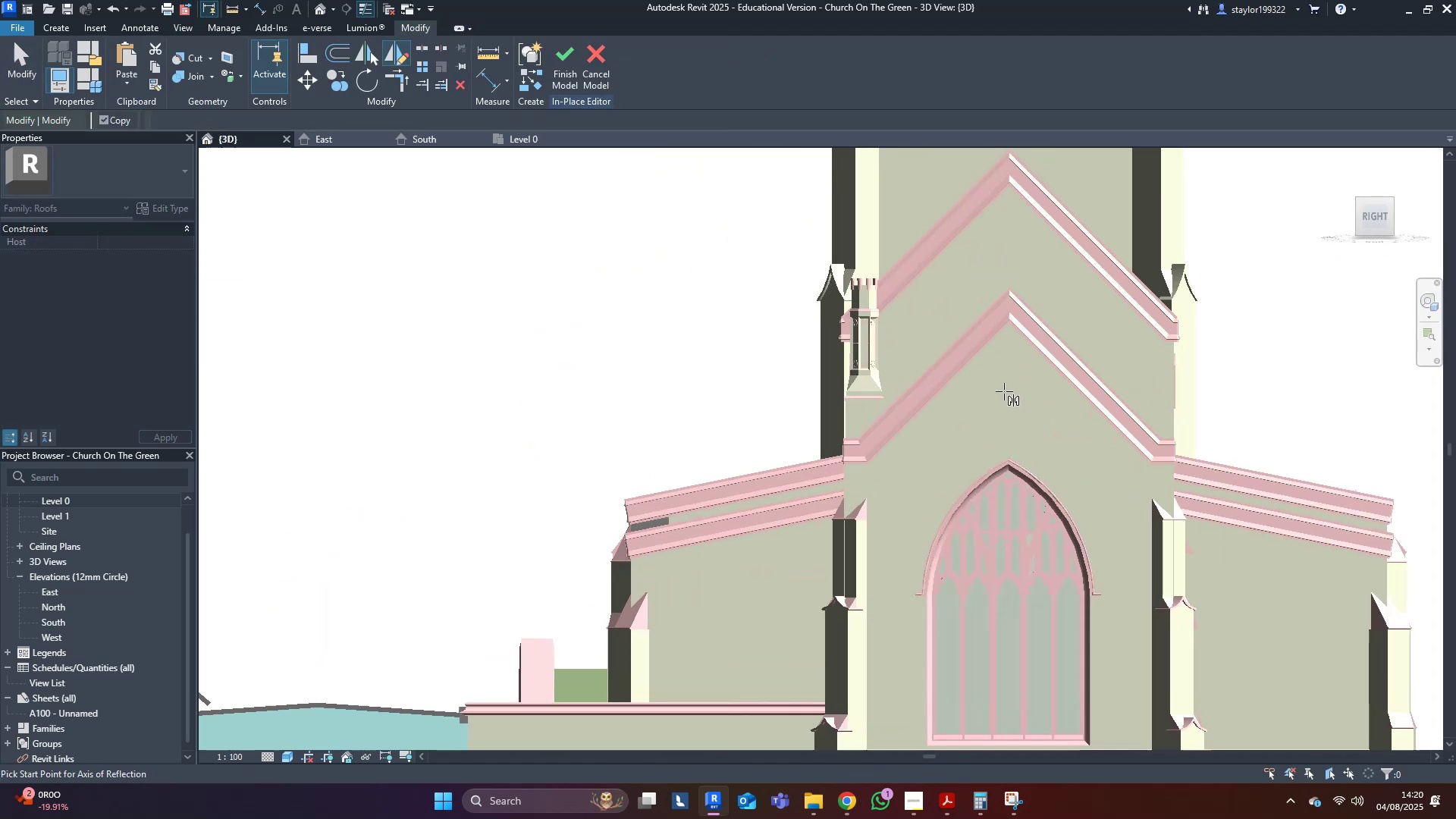 
scroll: coordinate [985, 428], scroll_direction: down, amount: 5.0
 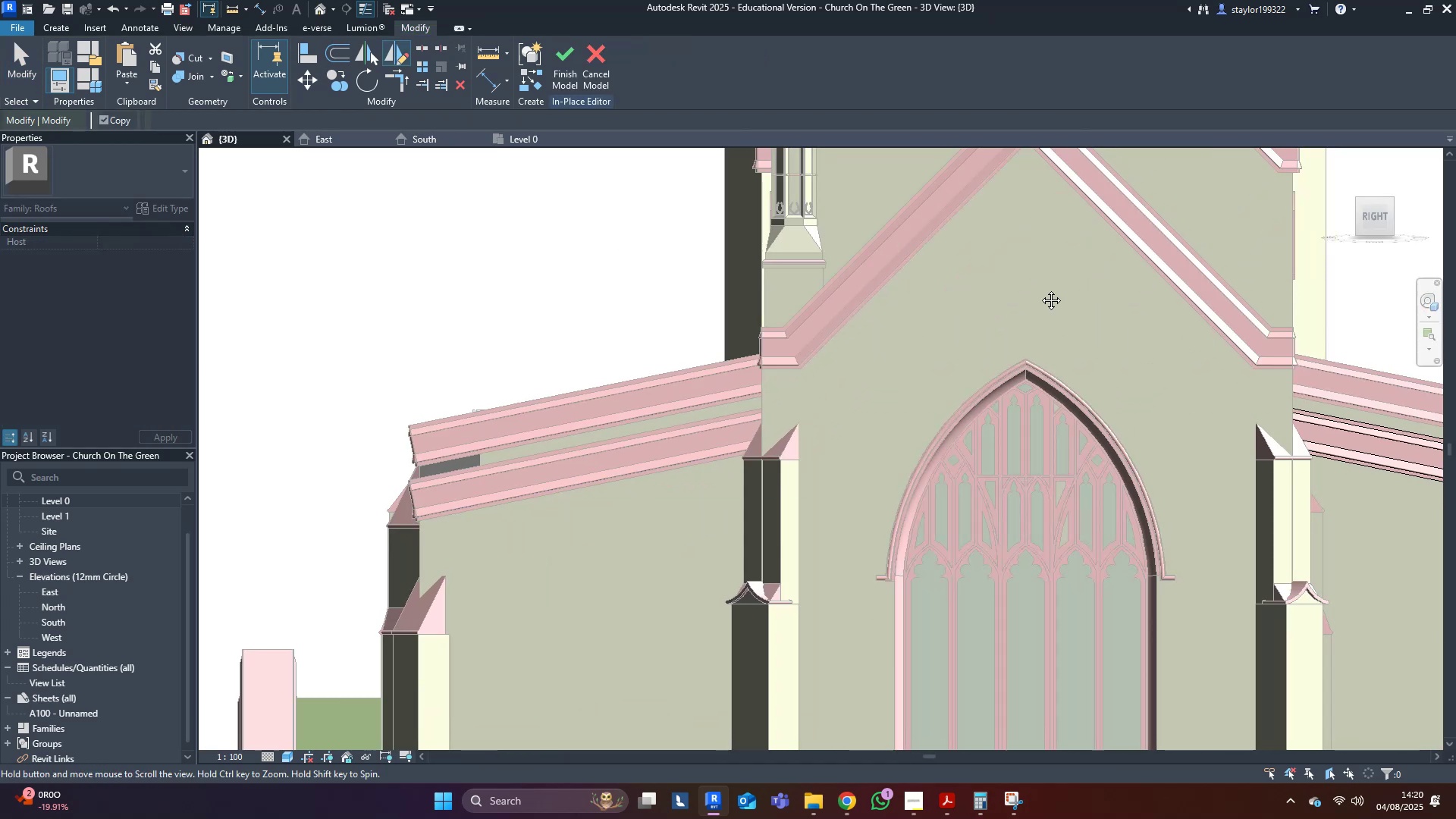 
scroll: coordinate [960, 358], scroll_direction: up, amount: 7.0
 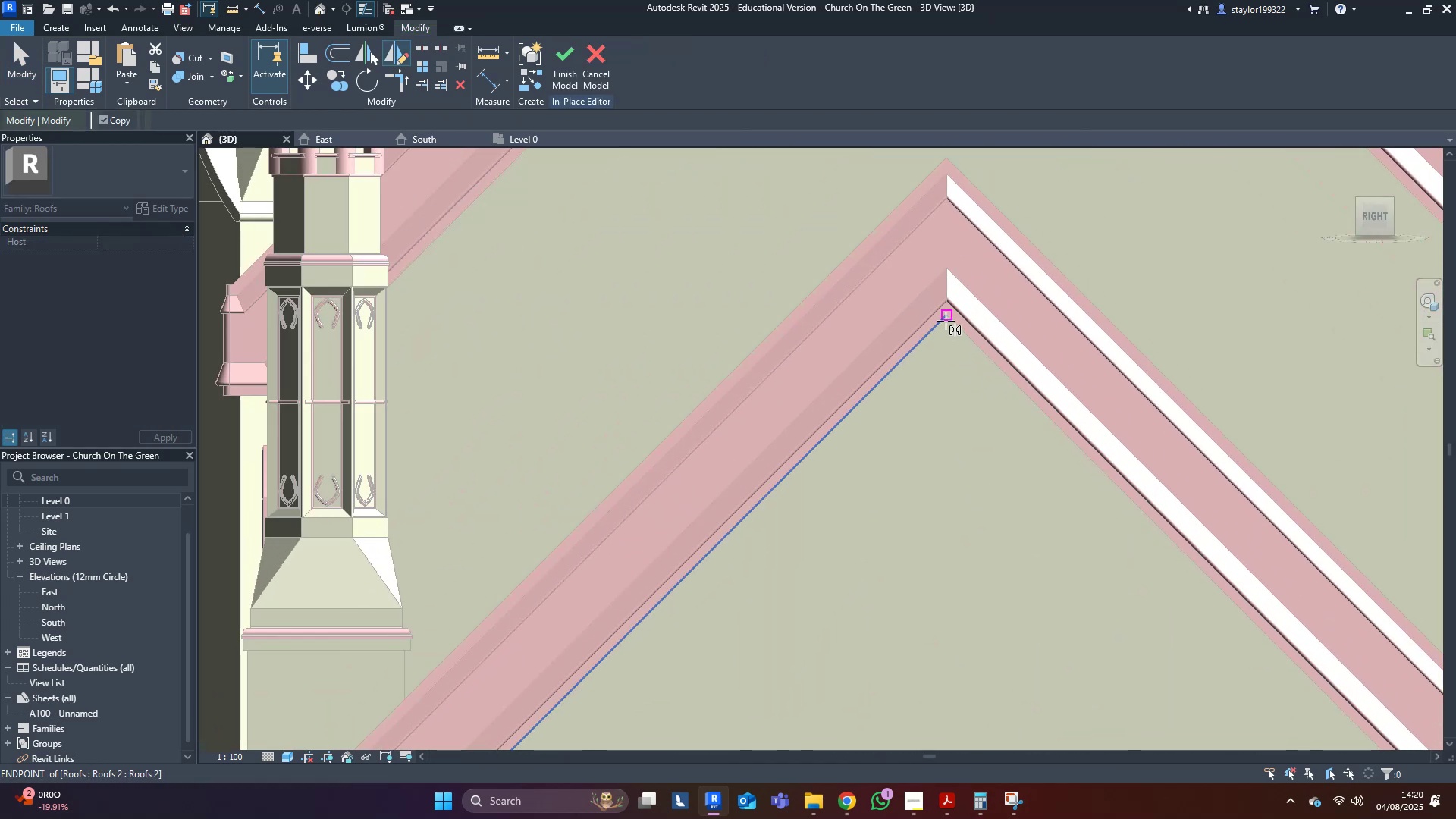 
left_click([946, 321])
 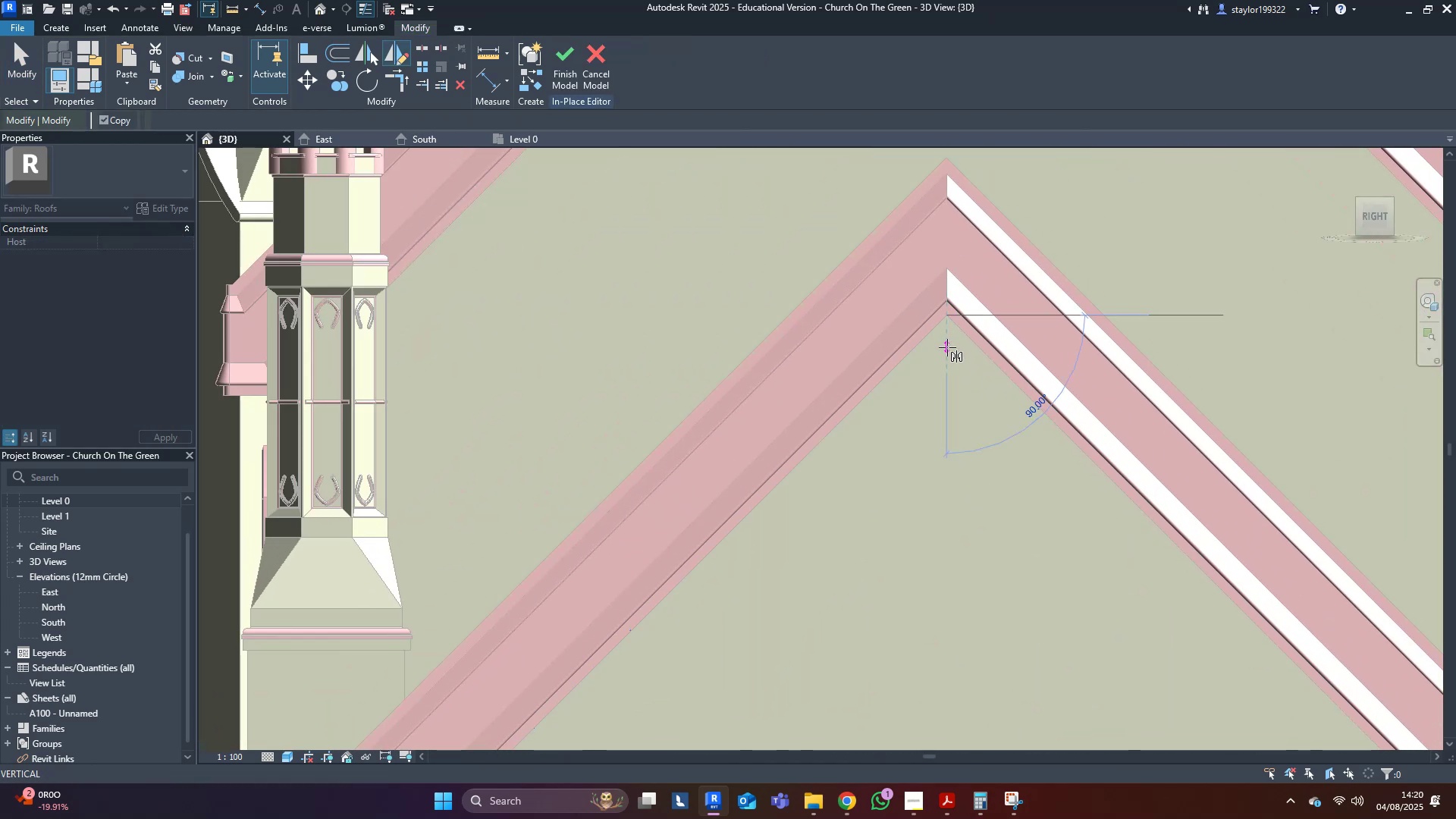 
left_click([947, 347])
 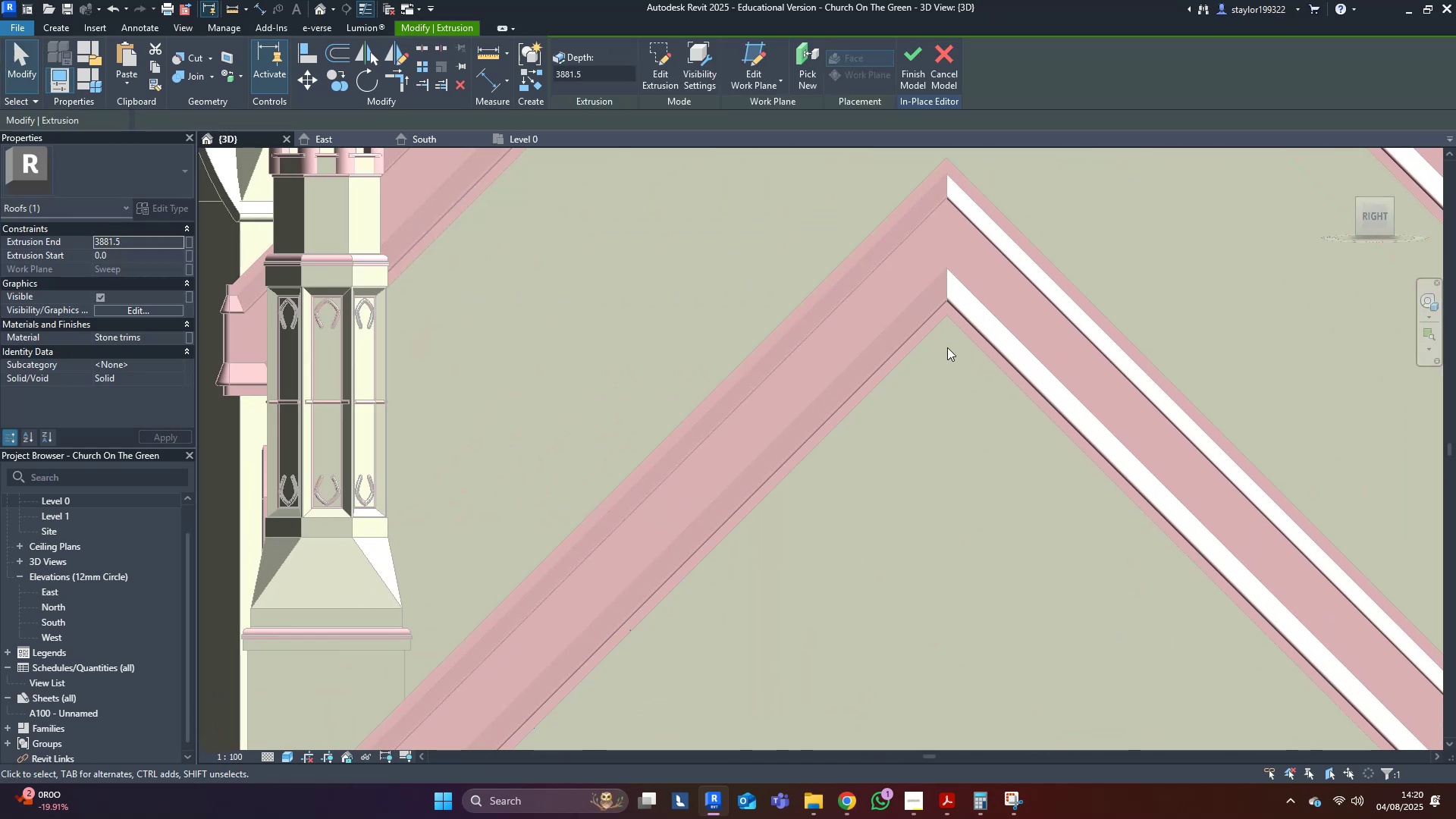 
scroll: coordinate [947, 345], scroll_direction: down, amount: 8.0
 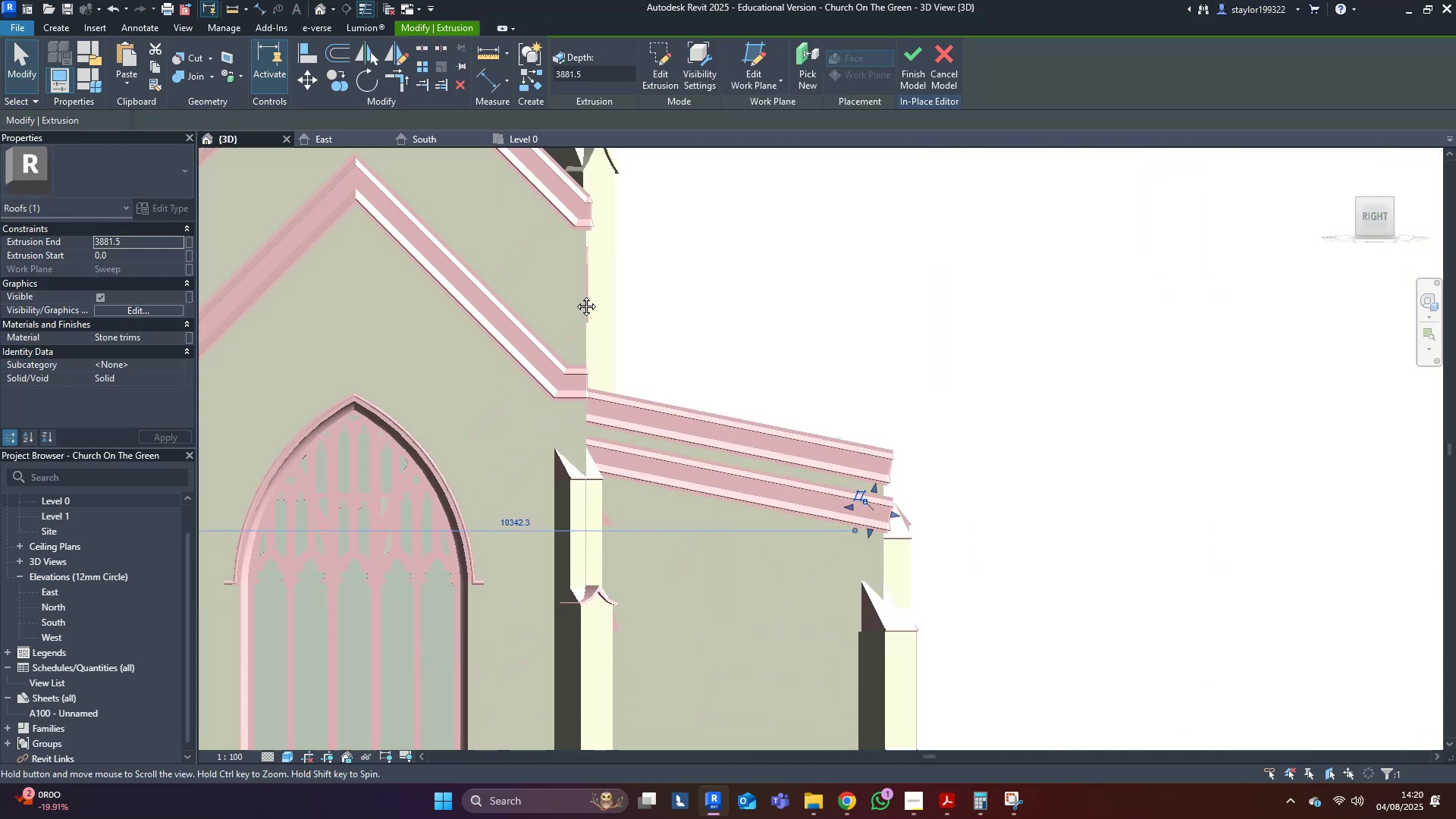 
scroll: coordinate [651, 472], scroll_direction: up, amount: 9.0
 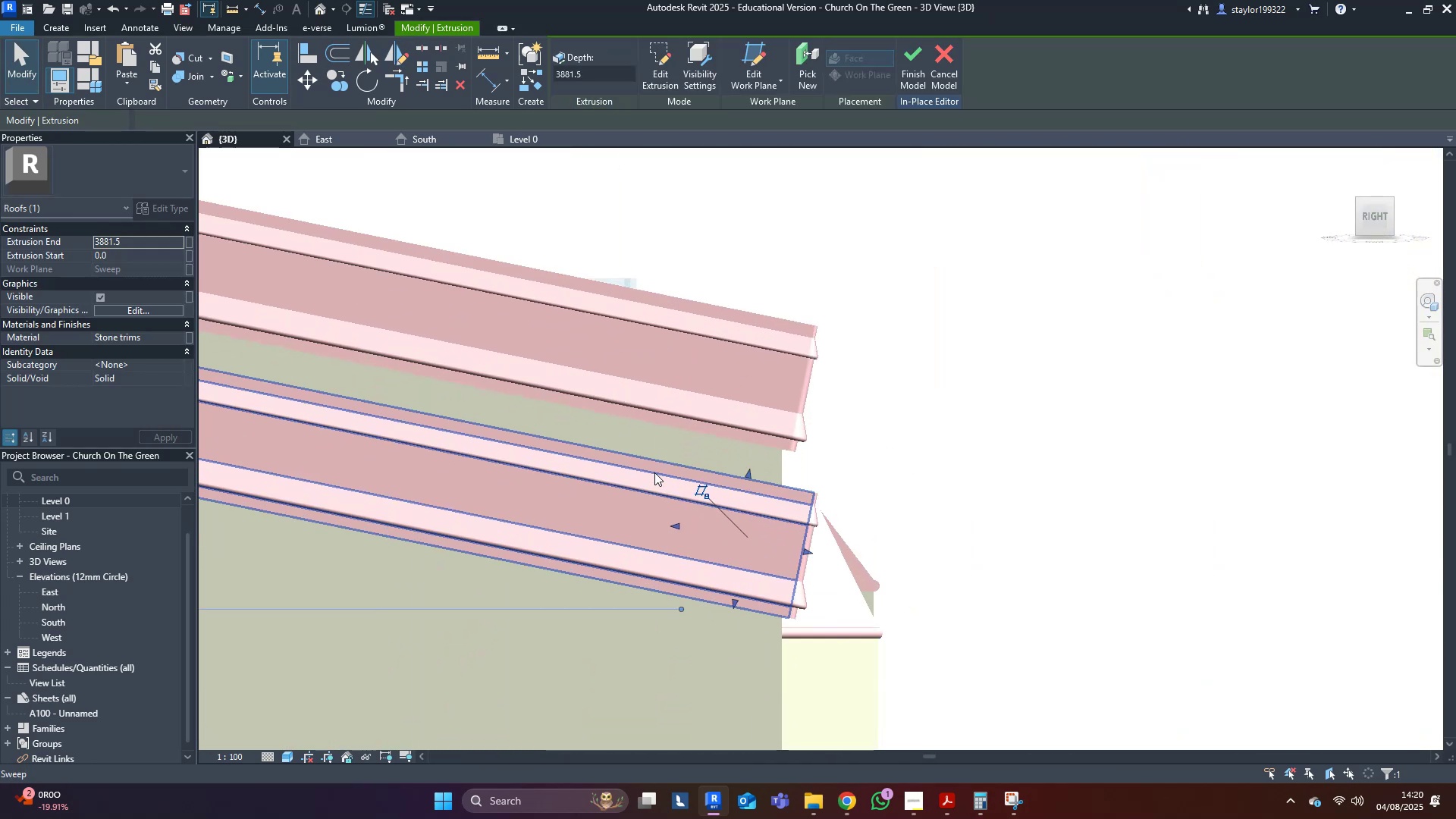 
type(wfsd)
 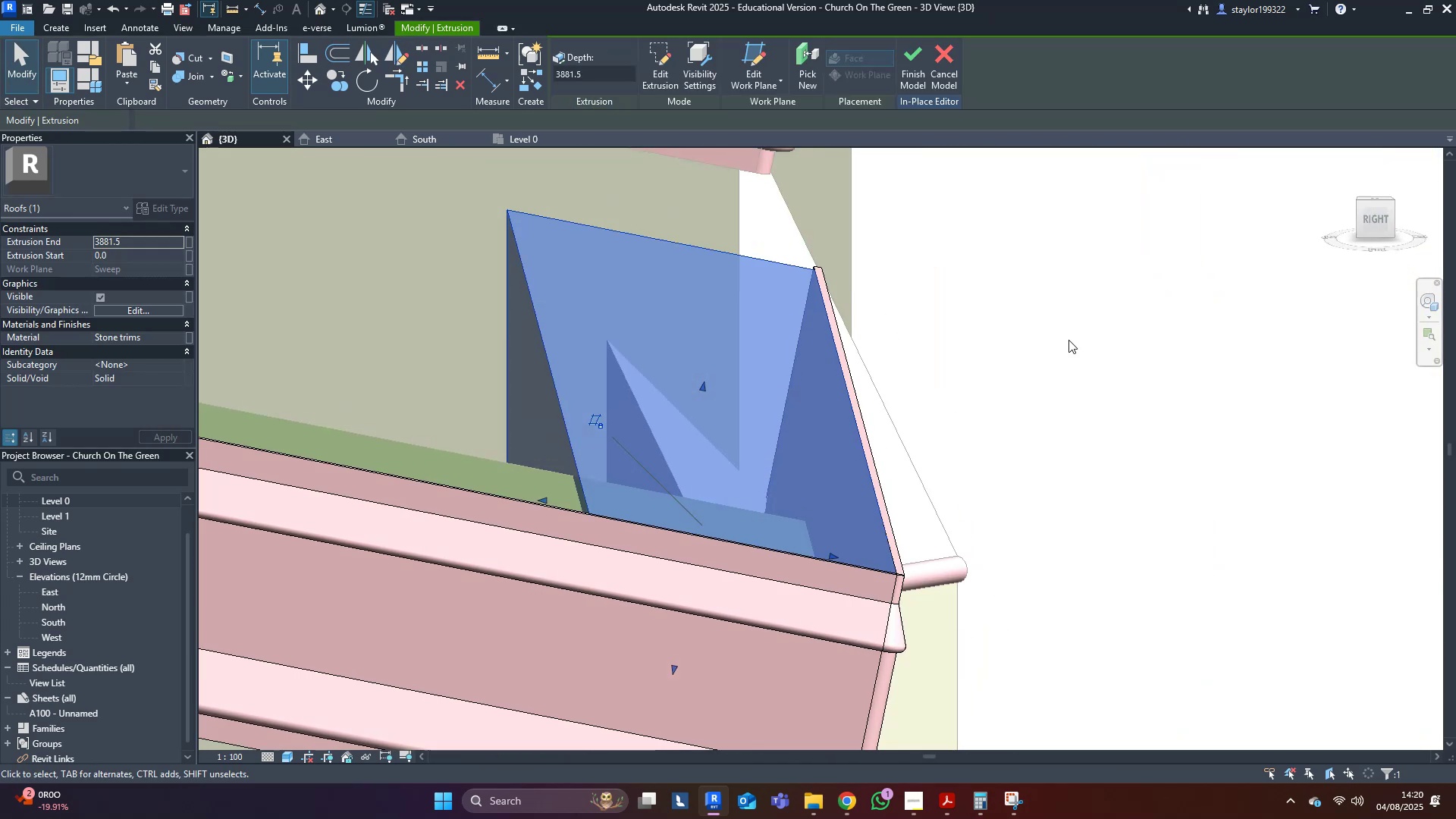 
scroll: coordinate [783, 547], scroll_direction: up, amount: 6.0
 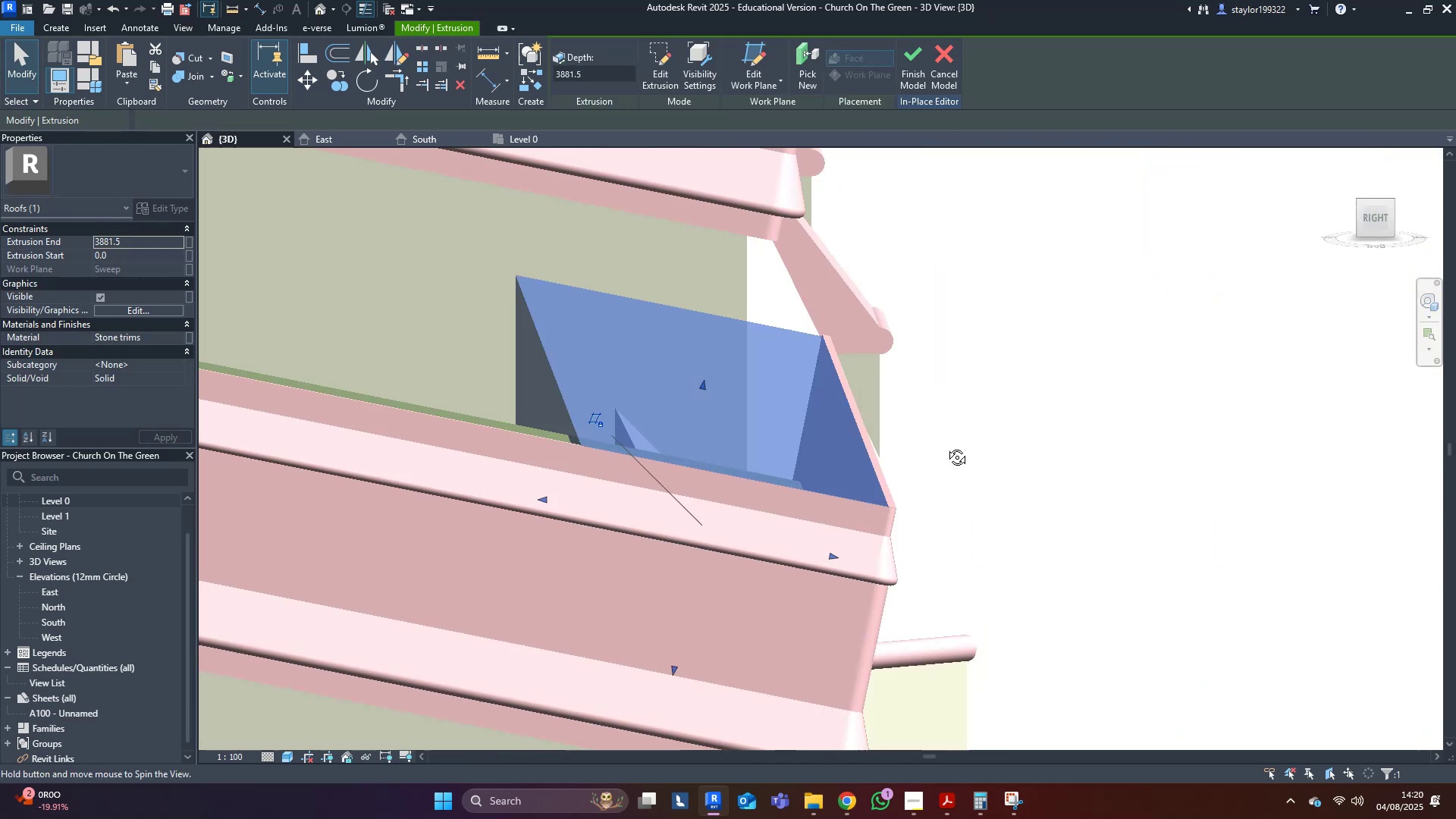 
left_click([1069, 340])
 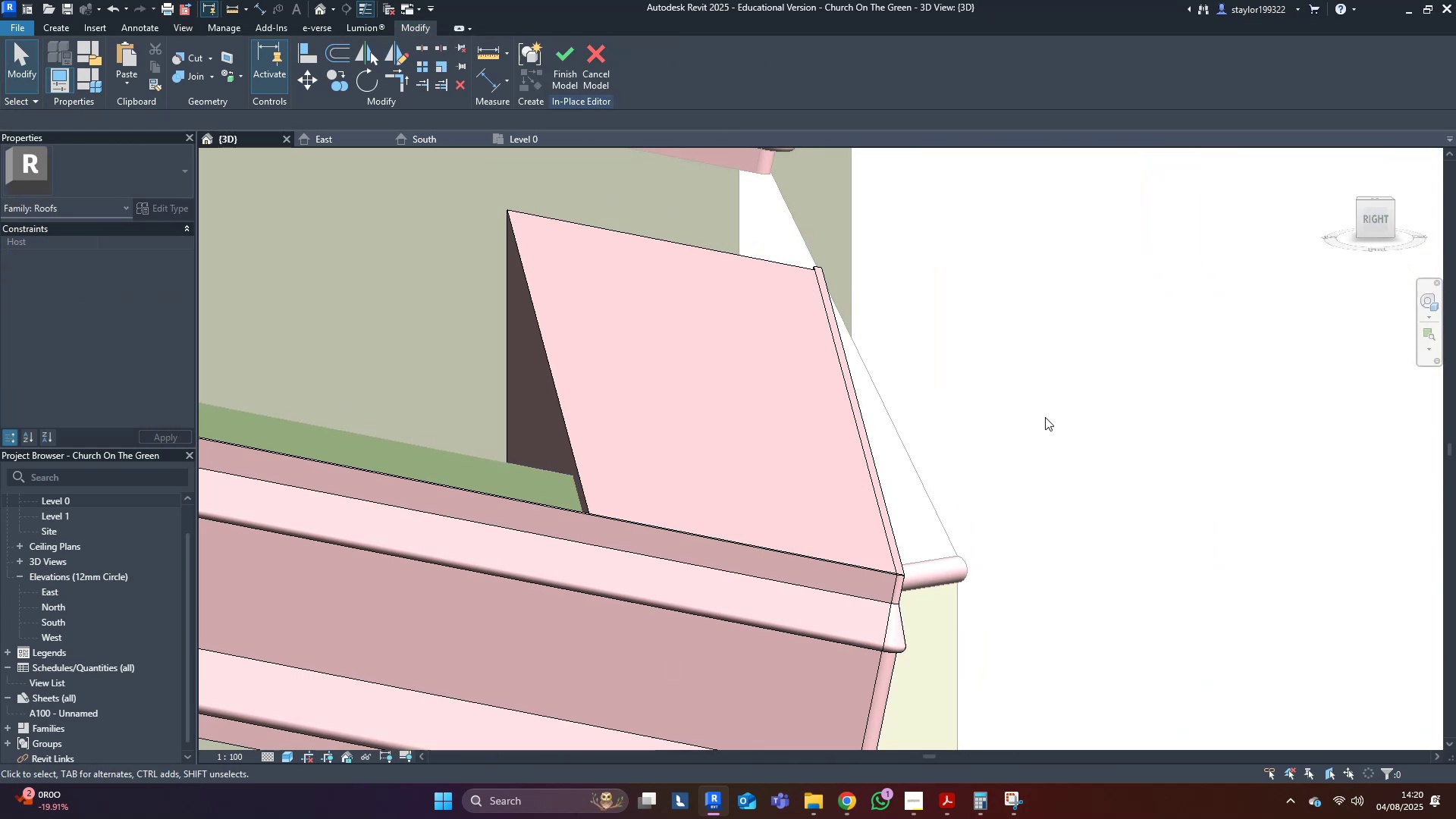 
scroll: coordinate [1013, 469], scroll_direction: down, amount: 16.0
 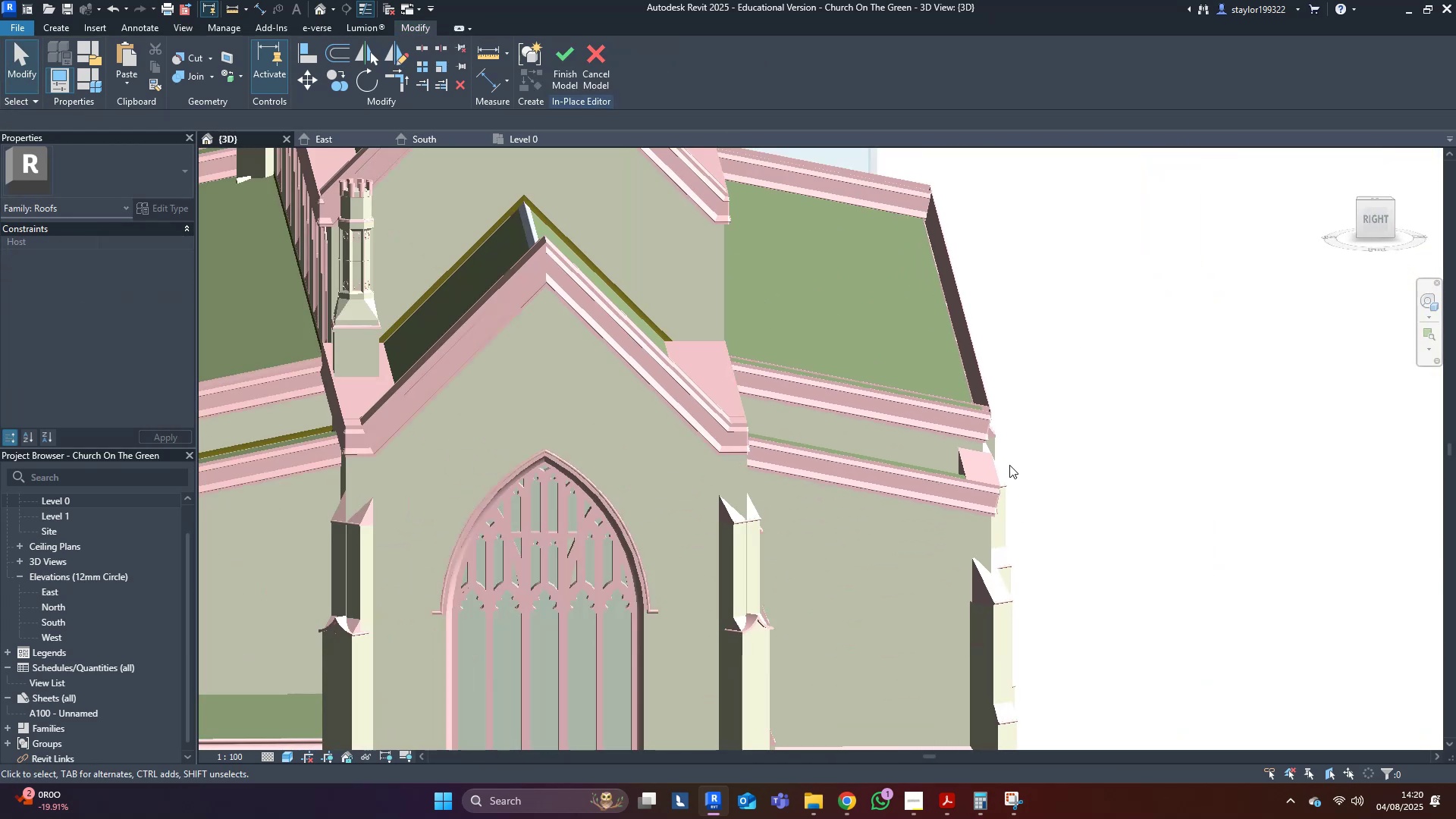 
hold_key(key=ShiftLeft, duration=0.59)
 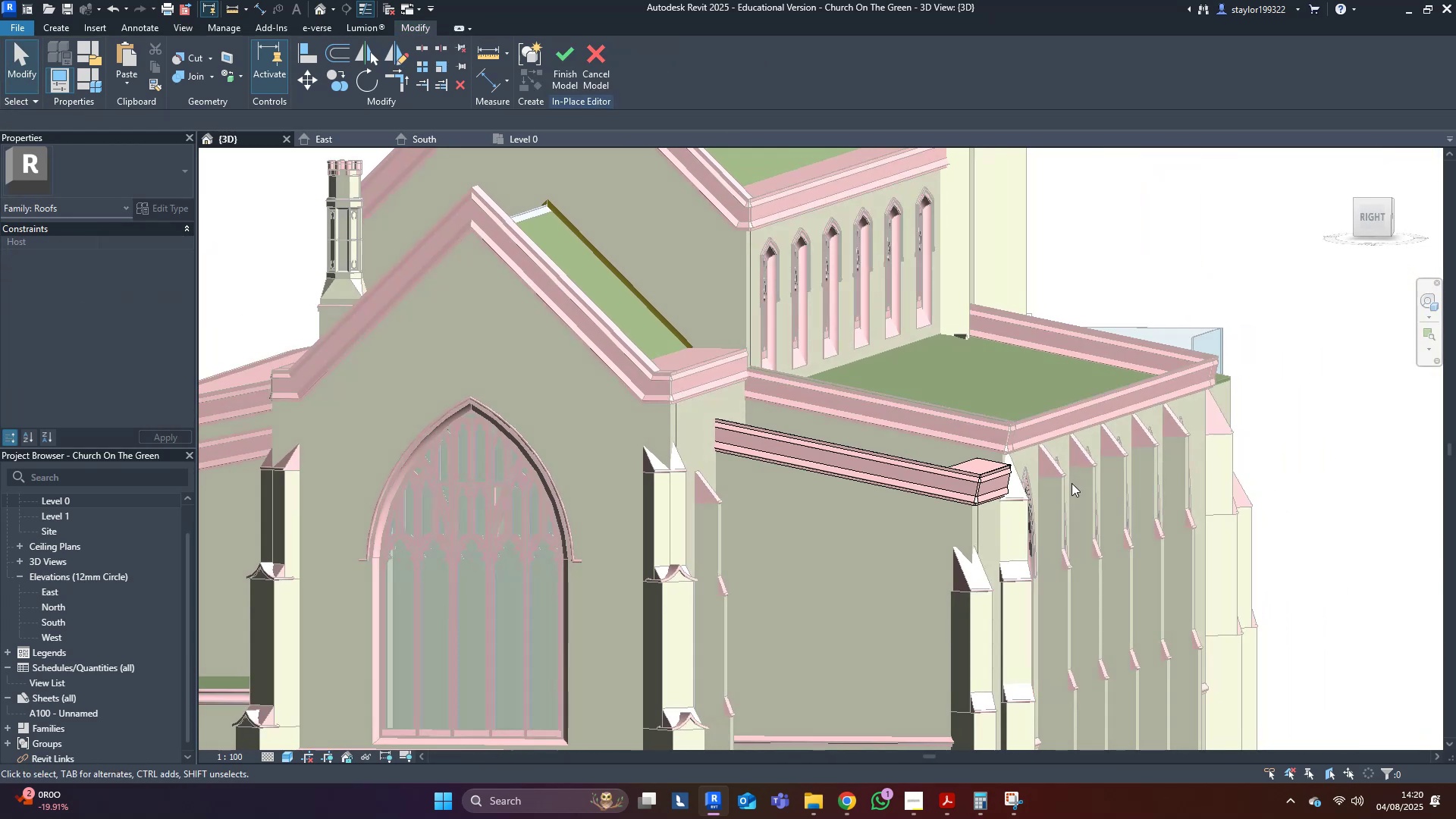 
scroll: coordinate [1073, 483], scroll_direction: down, amount: 4.0
 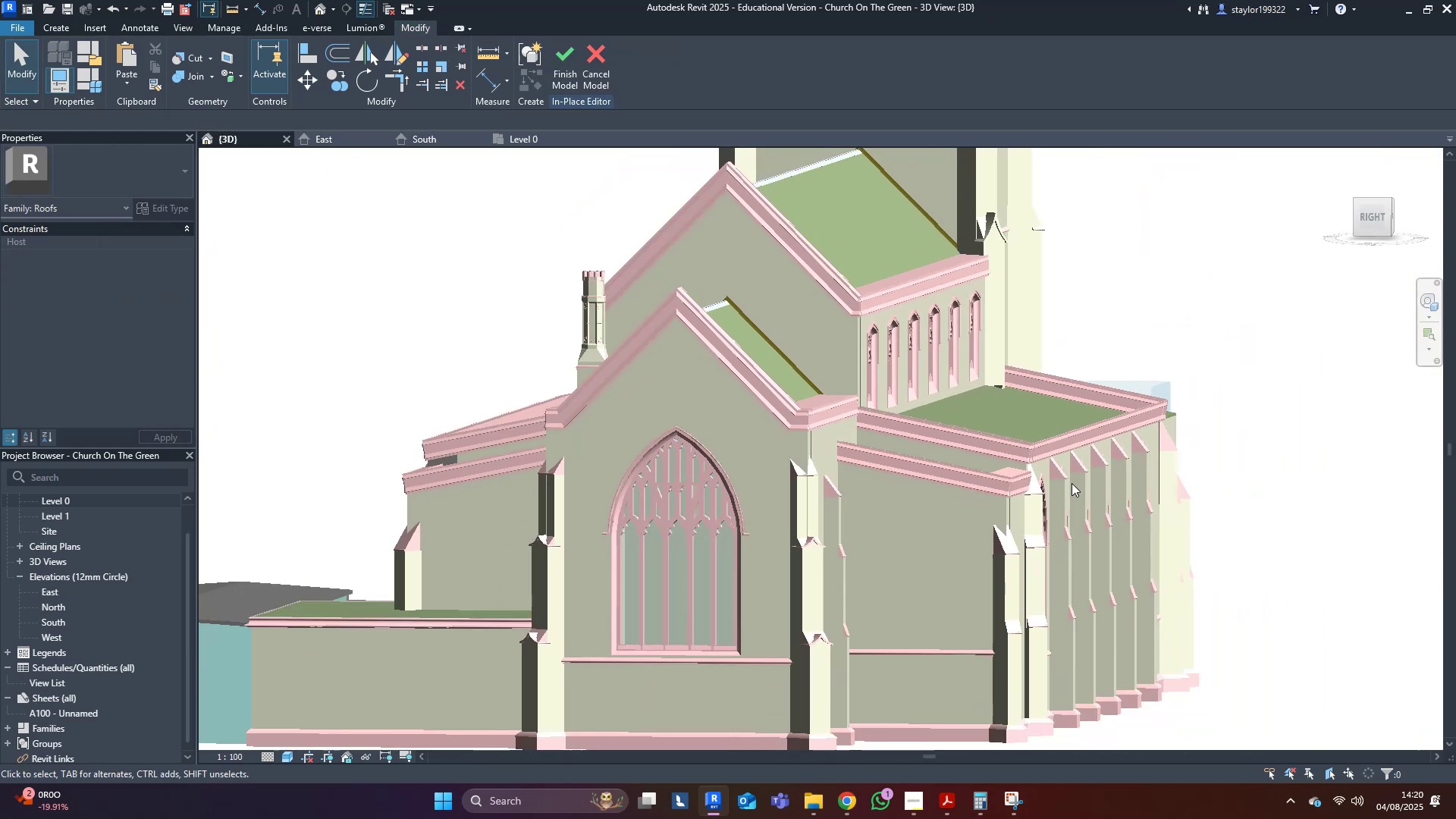 
hold_key(key=ShiftLeft, duration=1.5)
 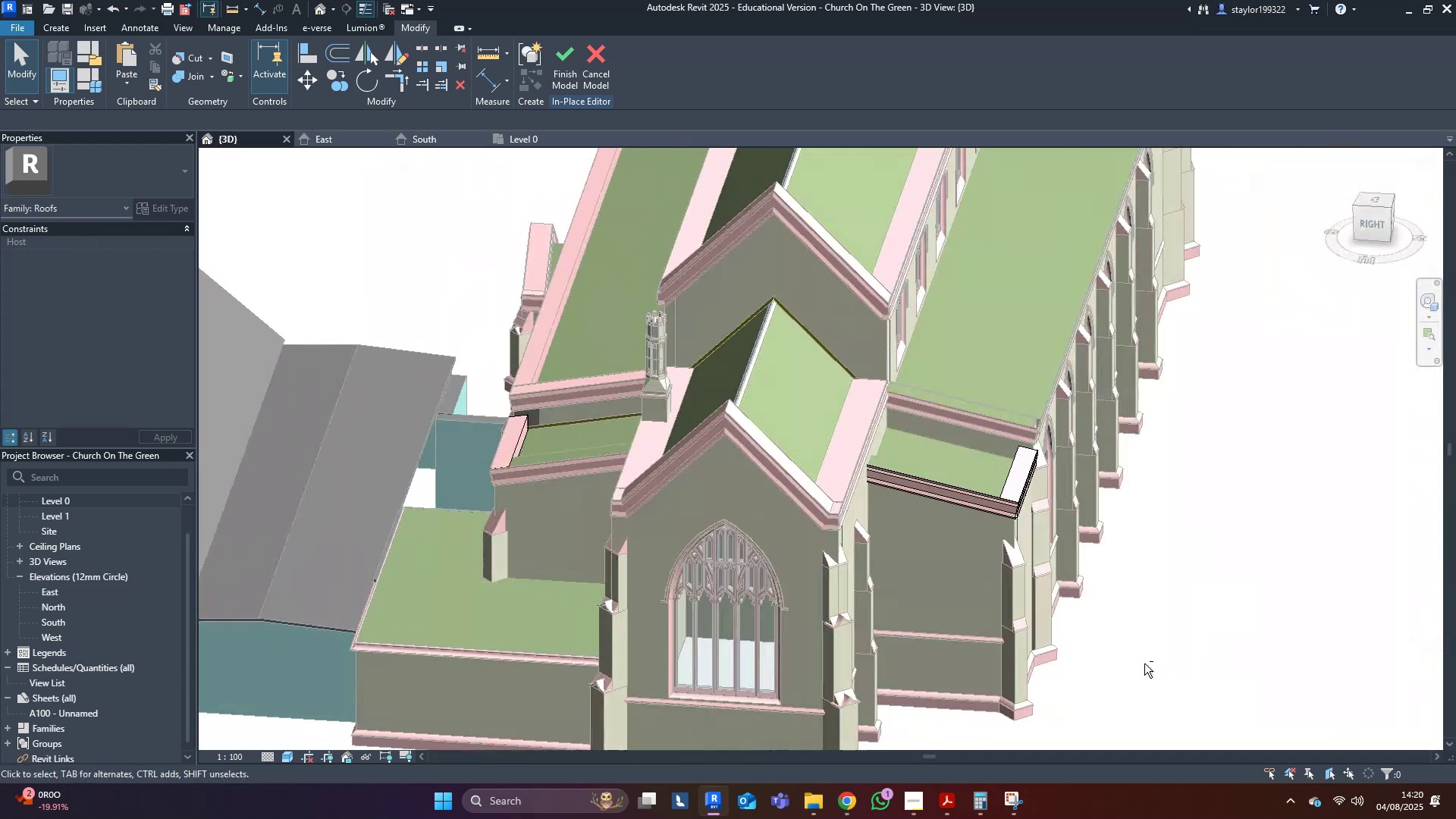 
hold_key(key=ShiftLeft, duration=0.51)
 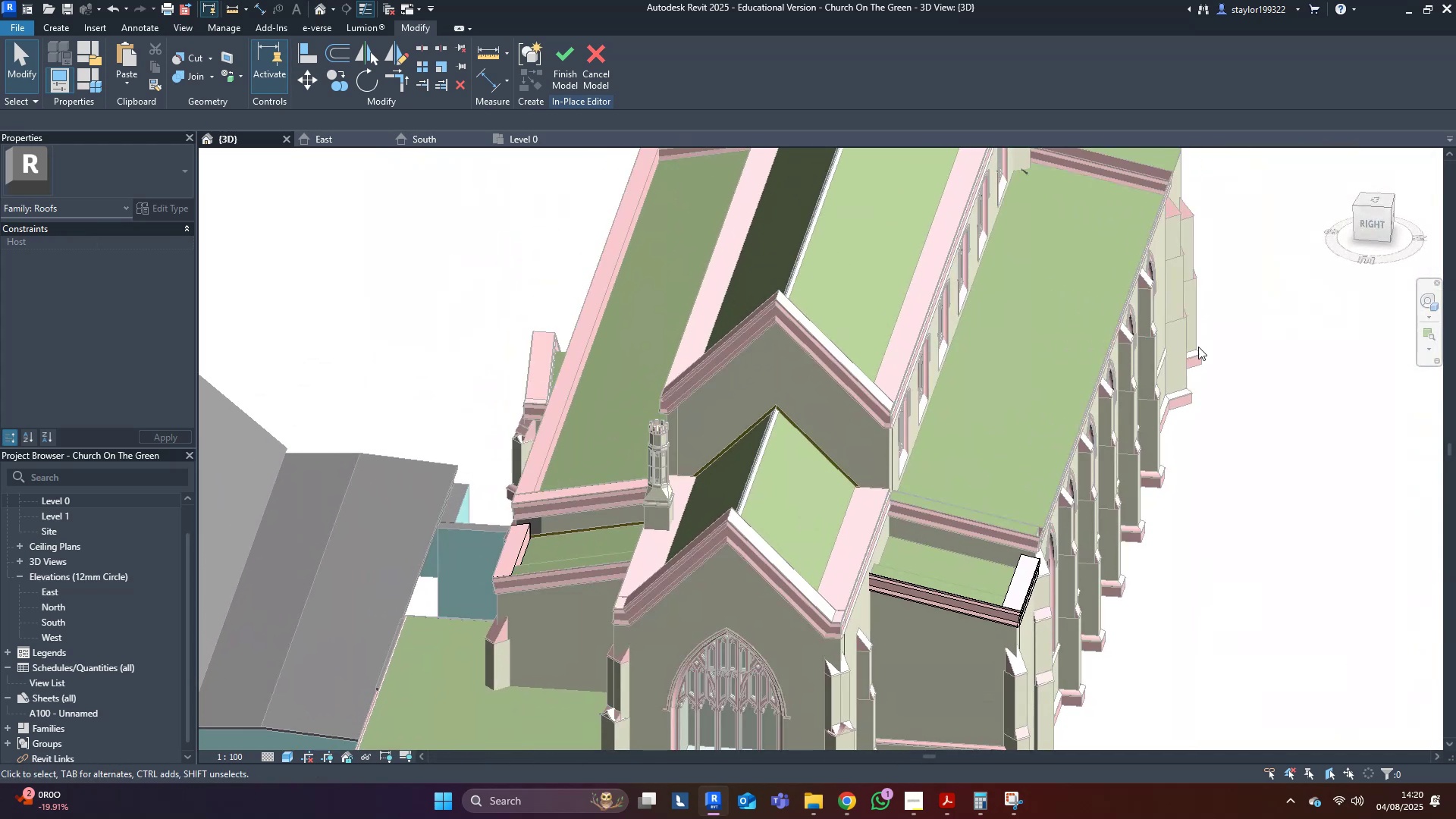 
left_click([561, 62])
 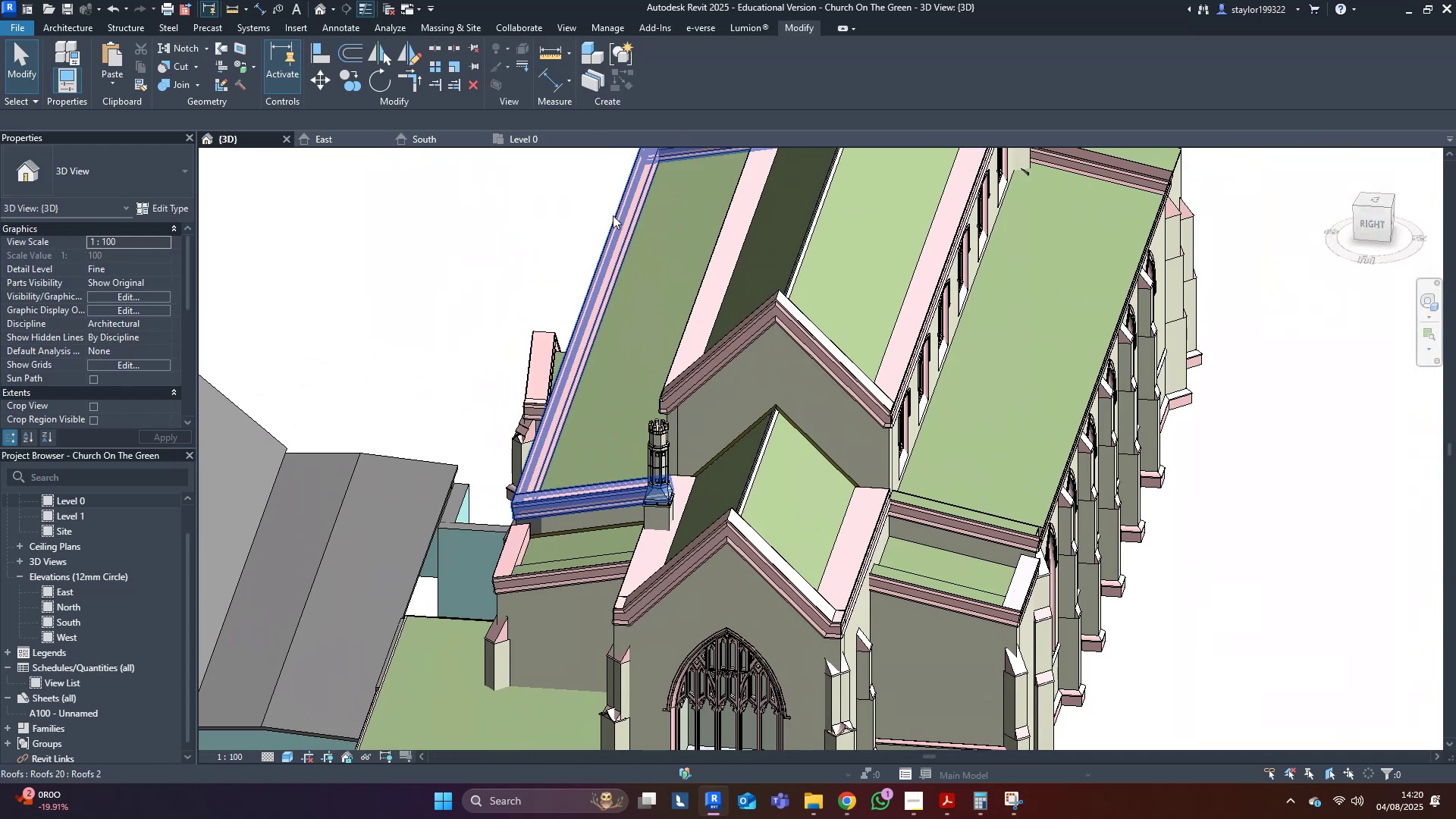 
left_click([613, 215])
 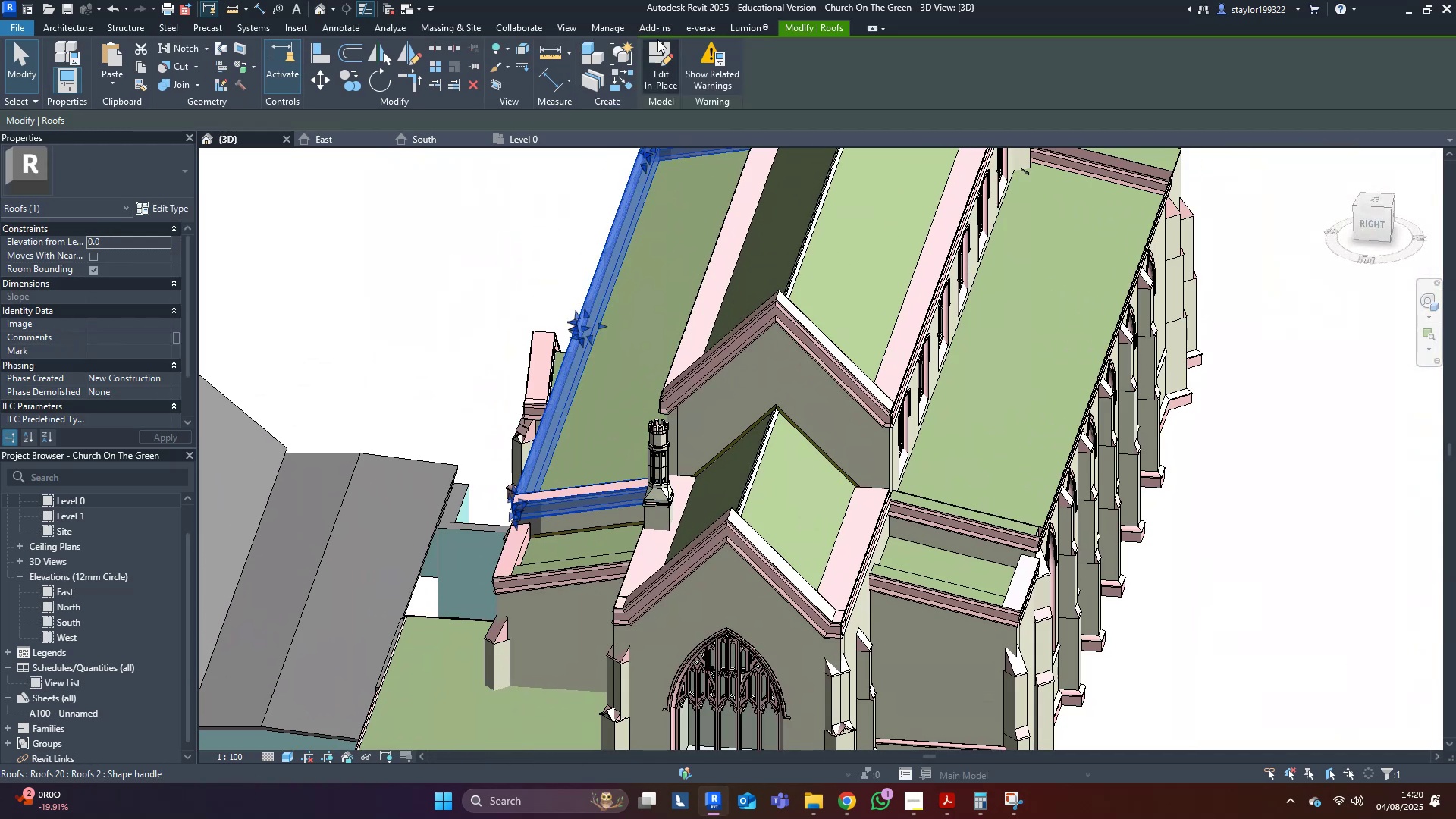 
left_click([647, 43])
 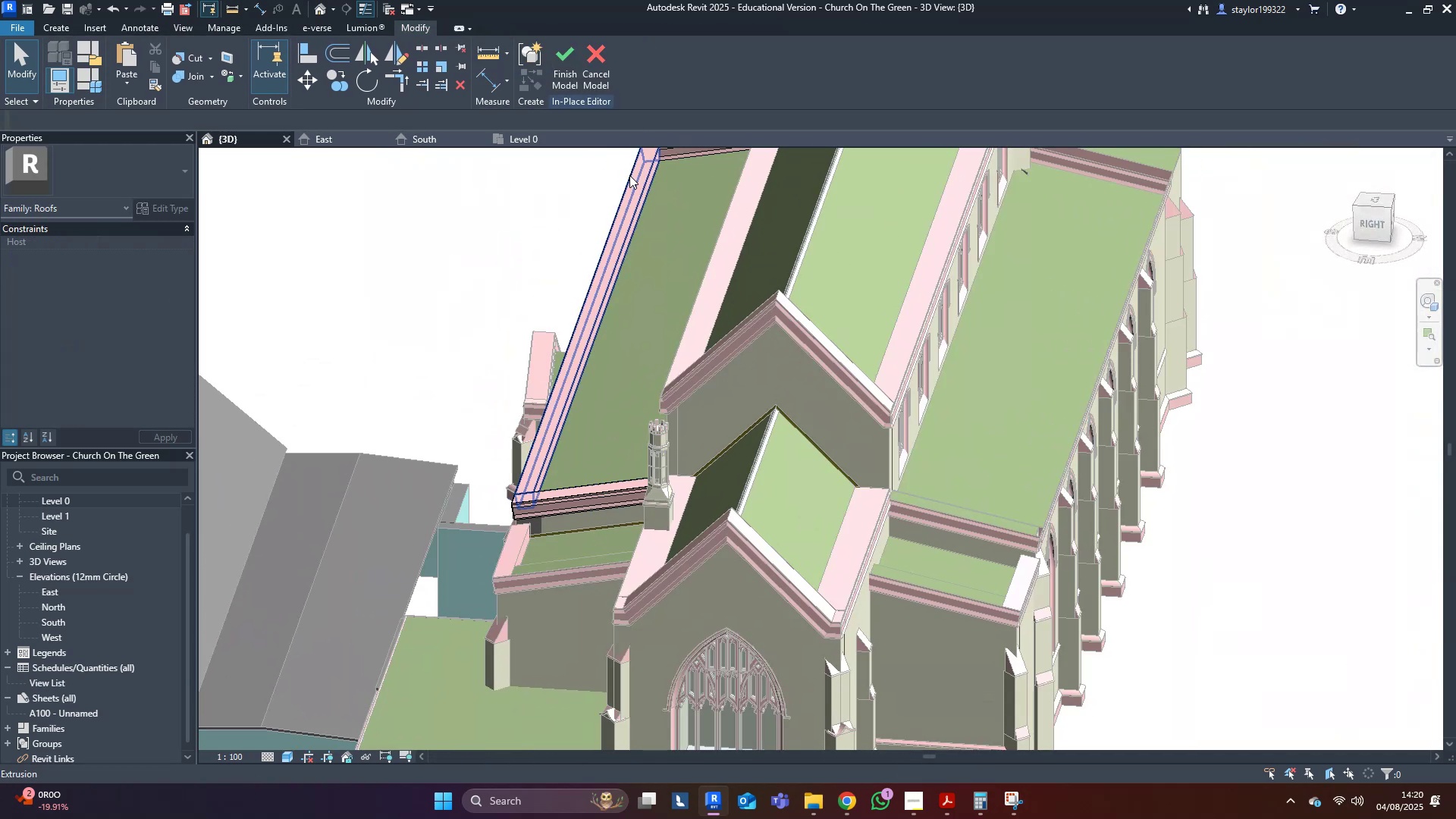 
left_click([629, 176])
 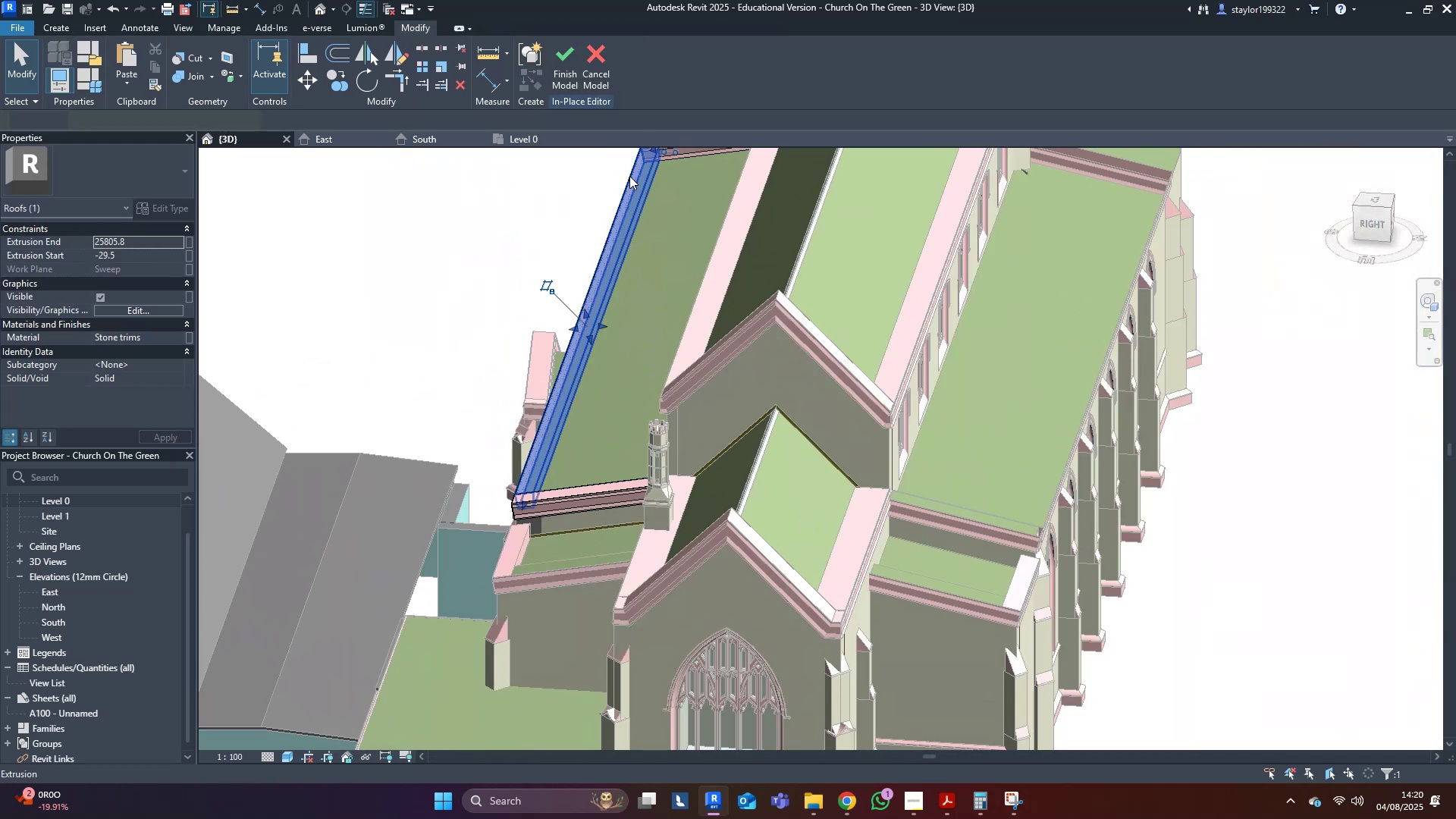 
key(Control+C)
 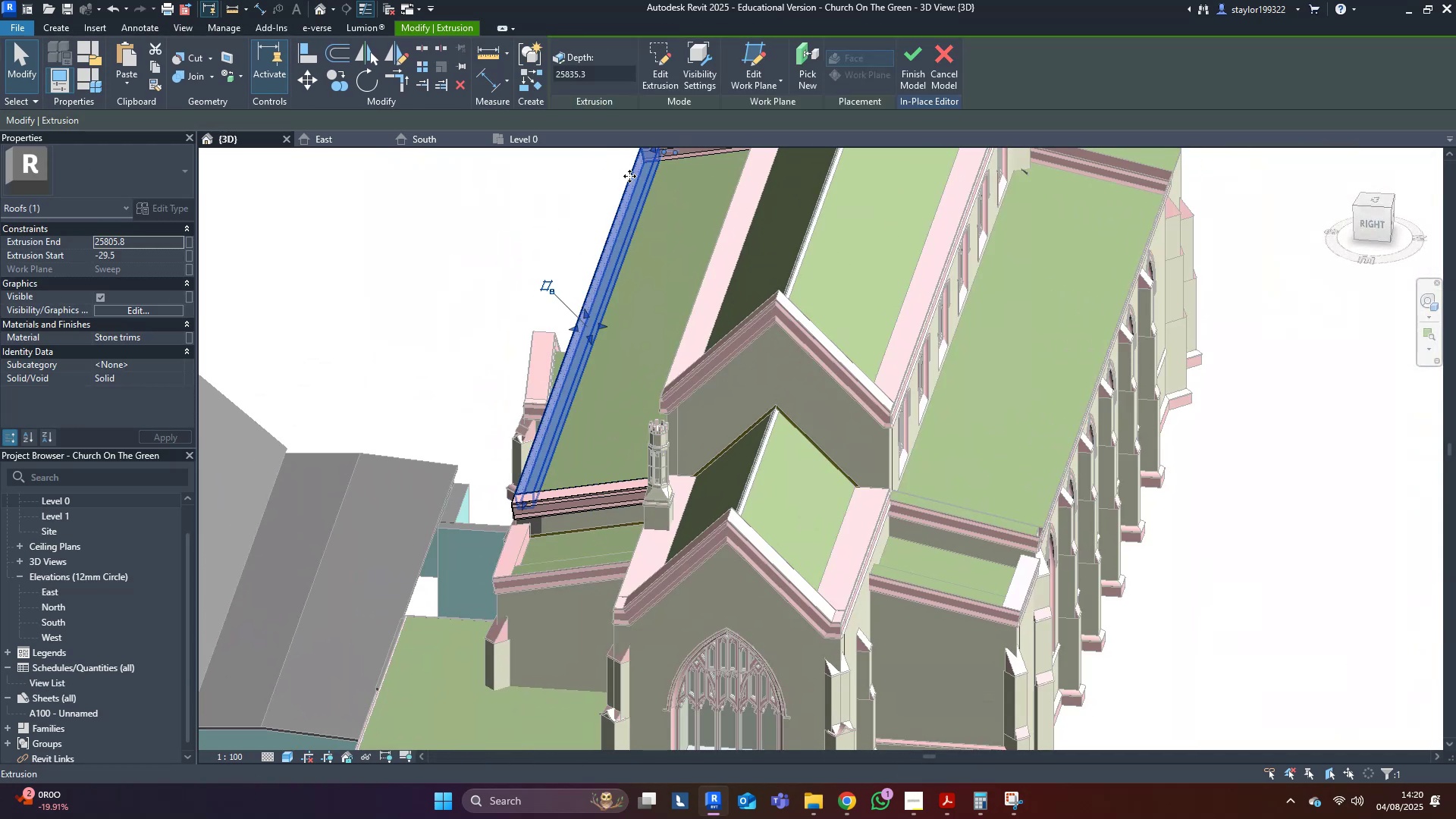 
key(Control+C)
 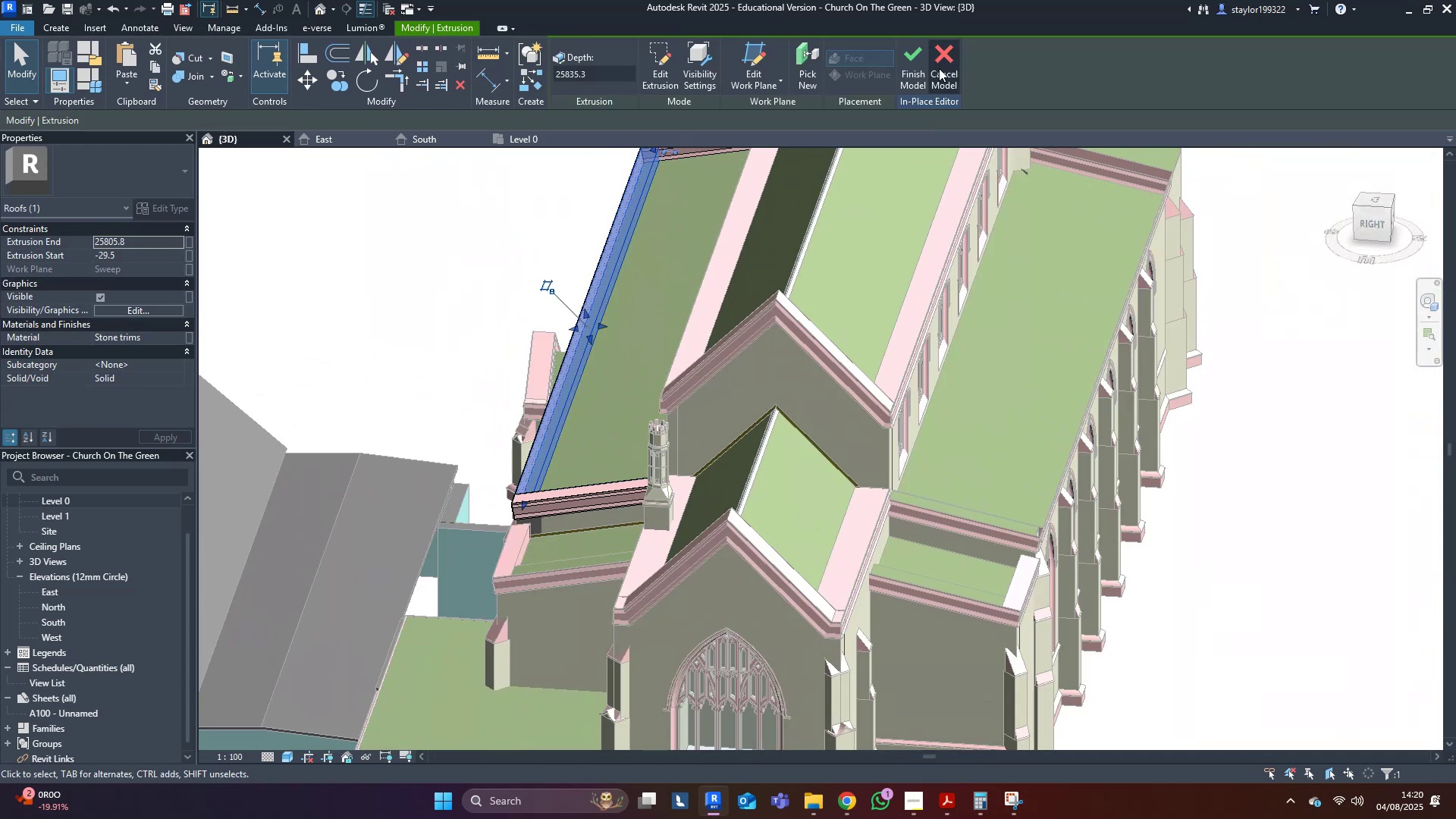 
left_click([912, 67])
 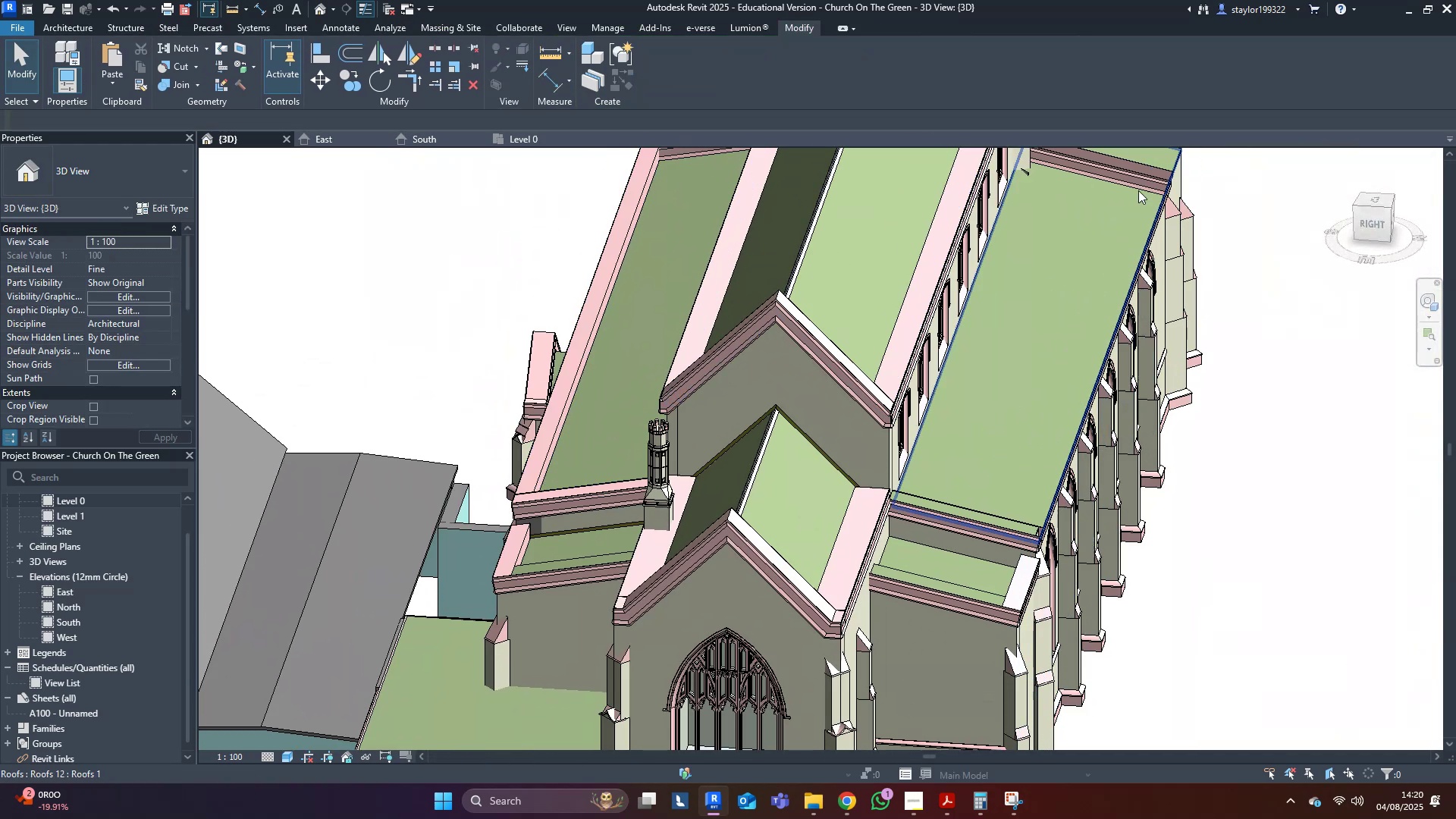 
left_click([1138, 184])
 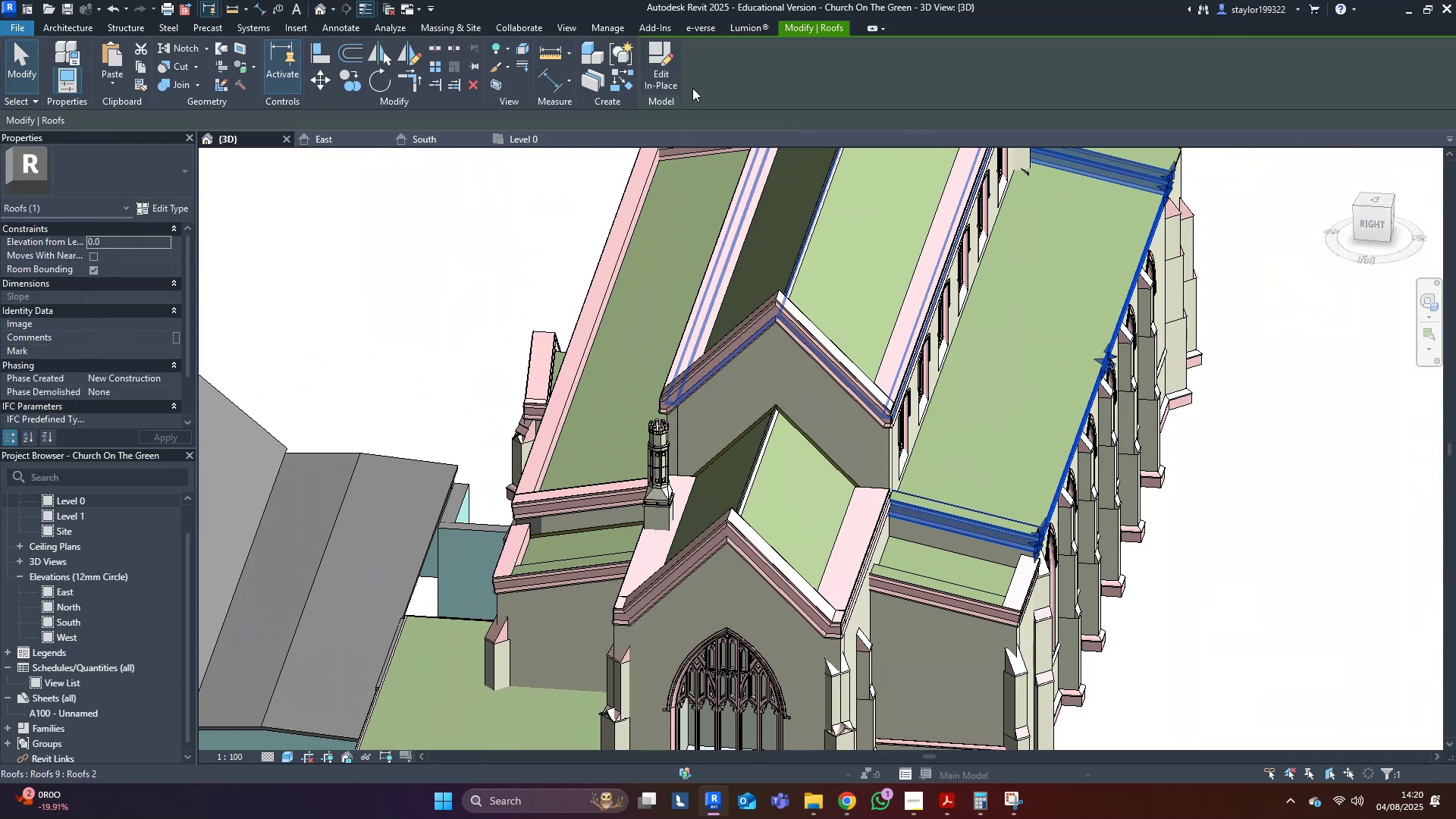 
left_click([661, 63])
 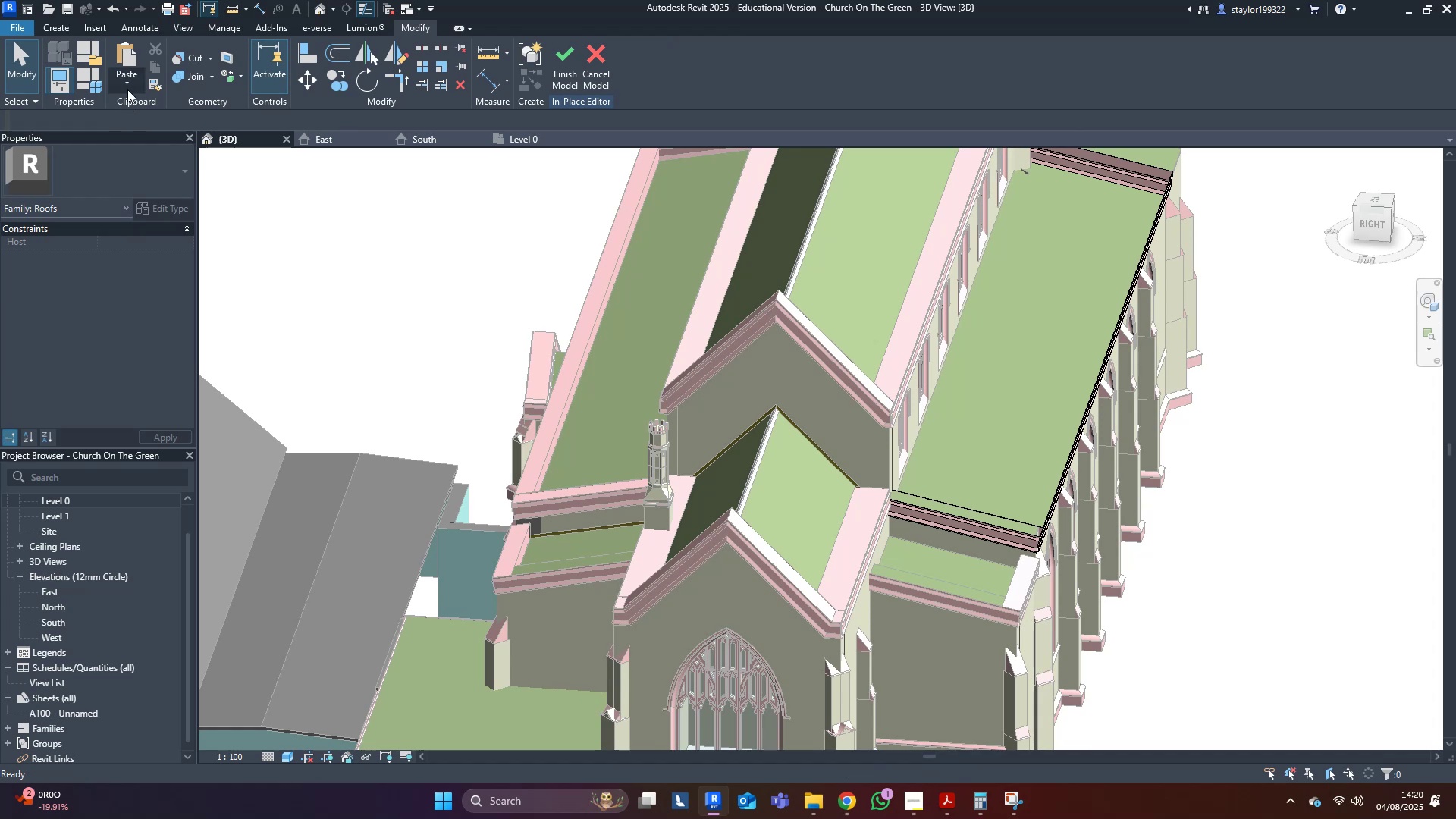 
left_click([122, 89])
 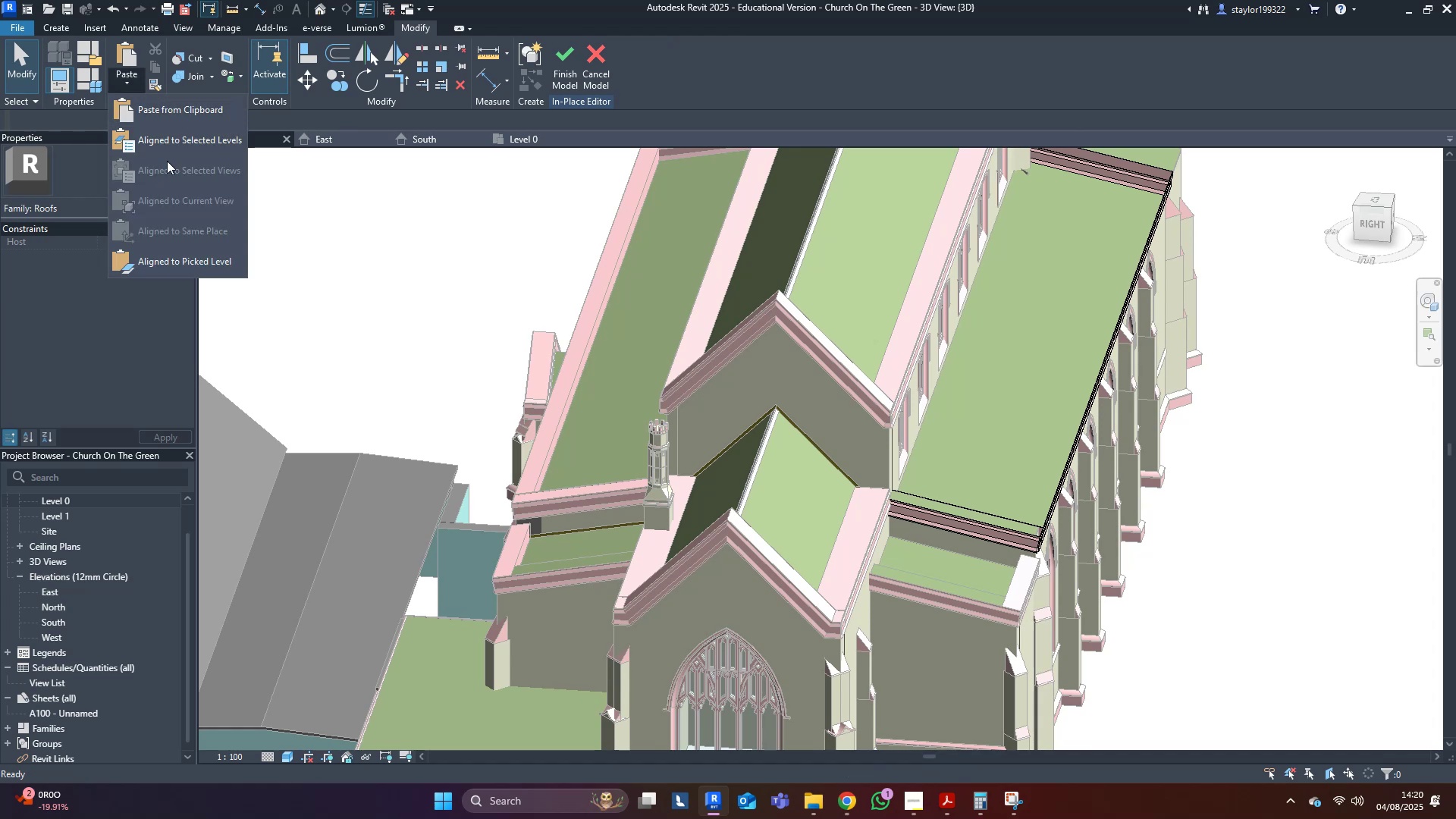 
left_click([171, 127])
 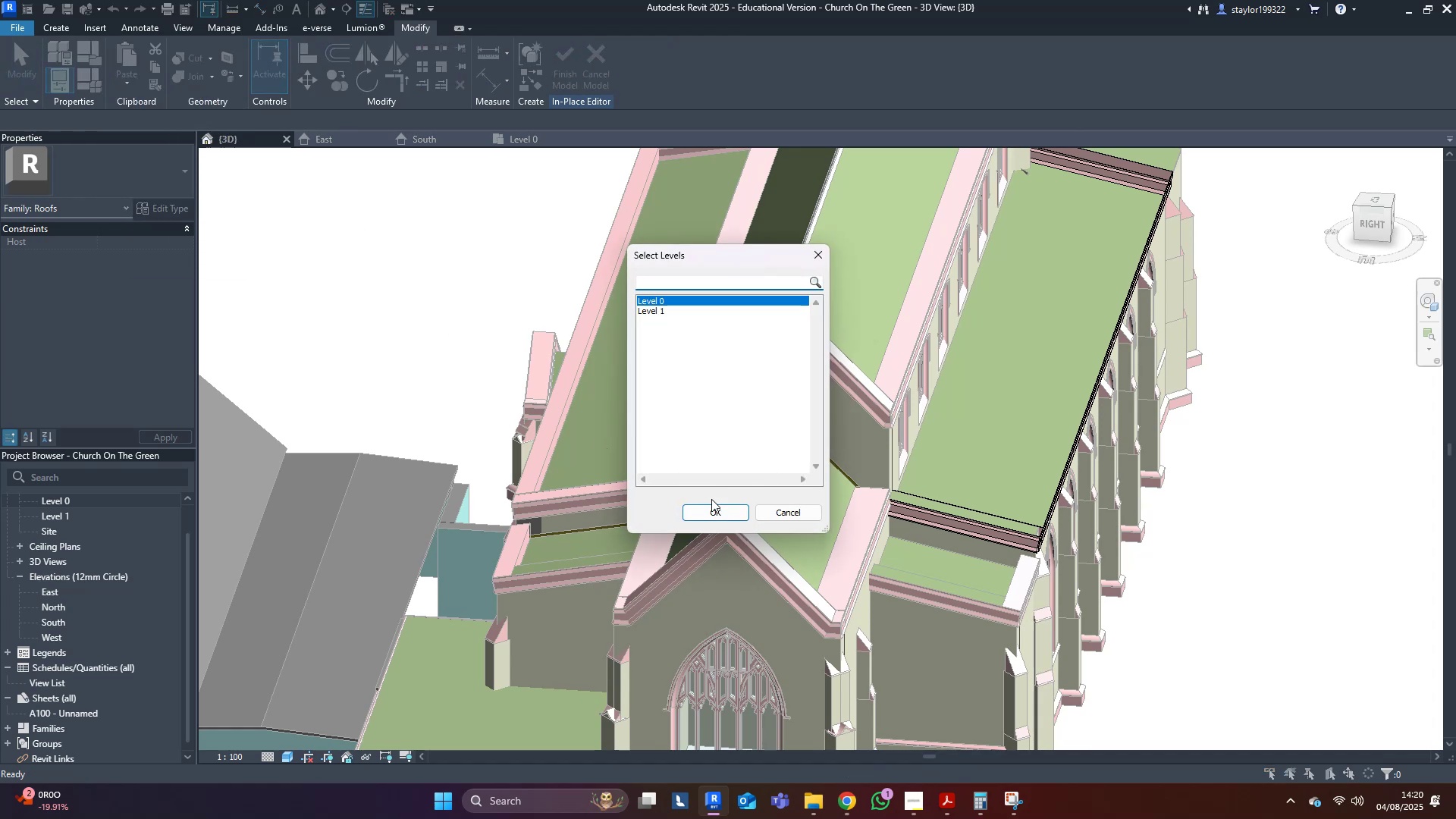 
left_click([714, 509])
 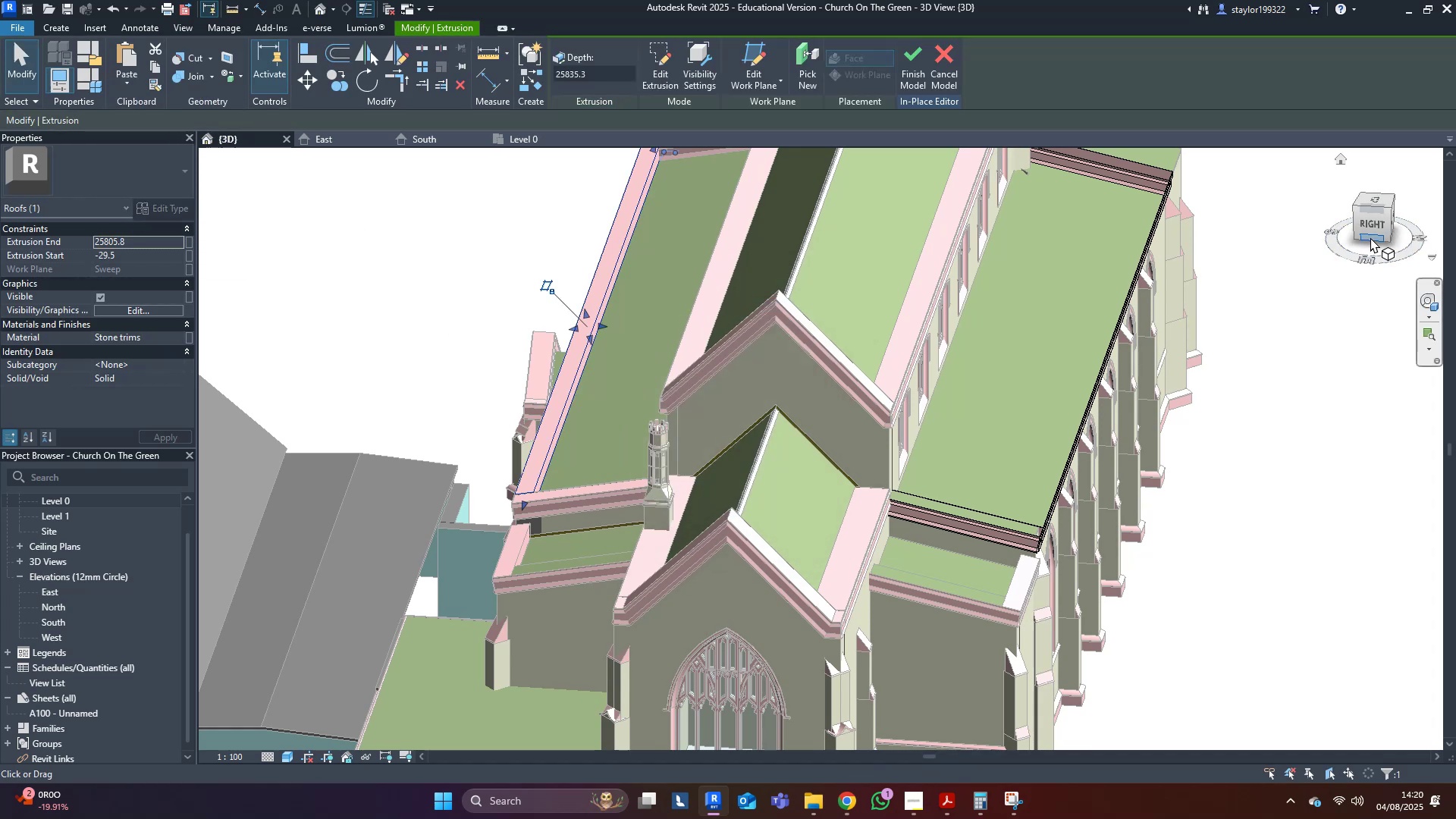 
left_click([1374, 226])
 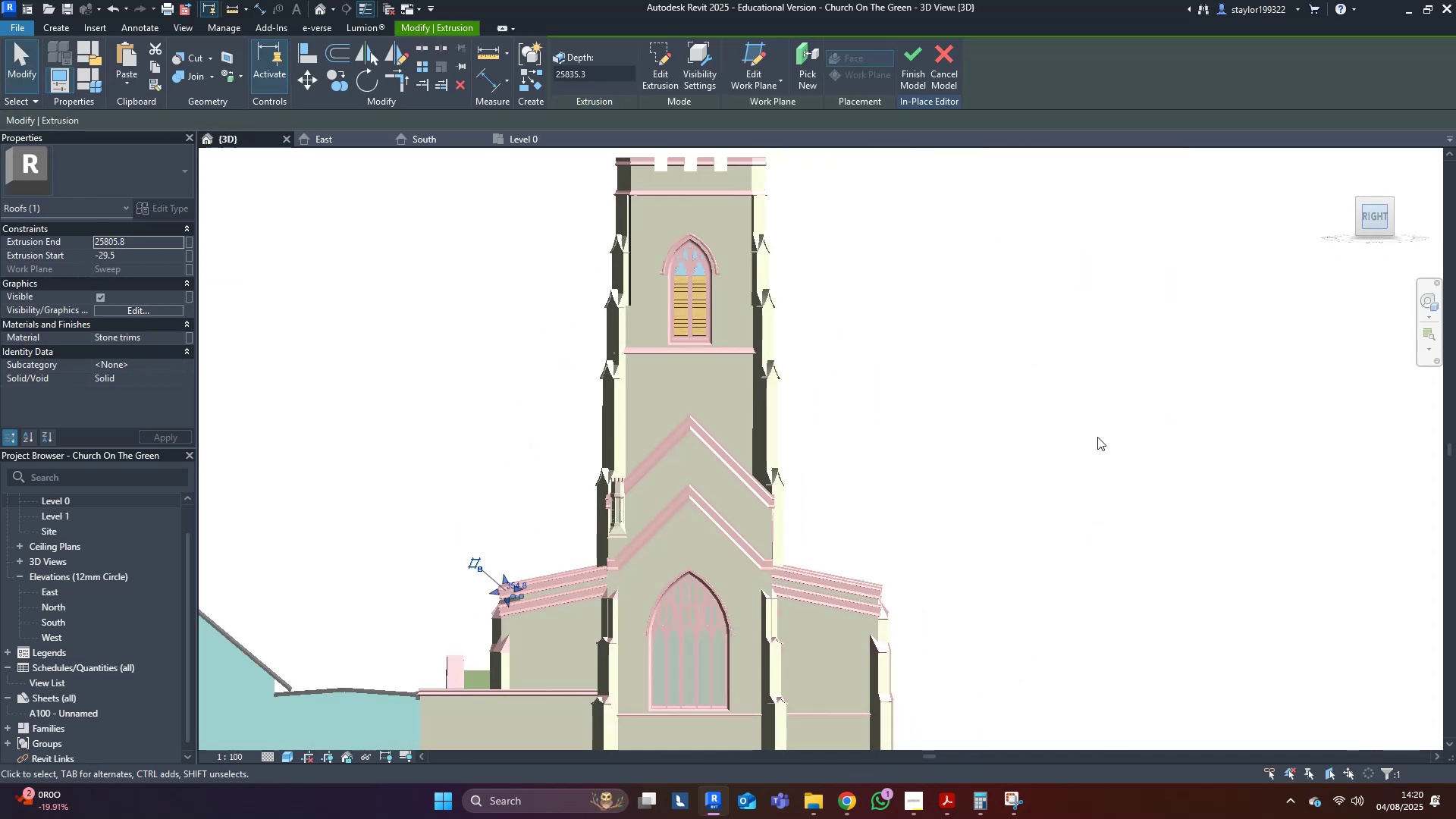 
key(D)
 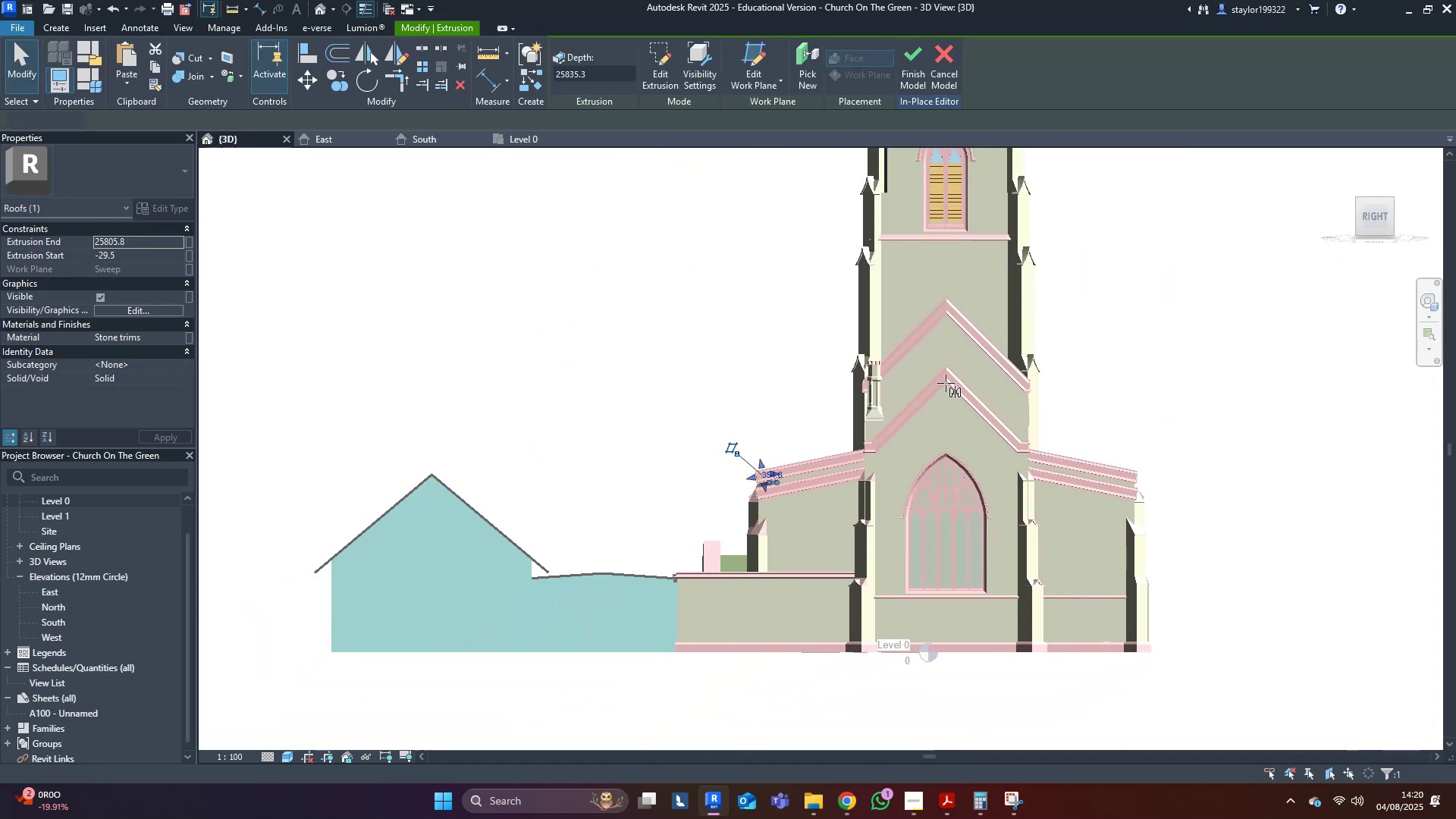 
scroll: coordinate [1026, 290], scroll_direction: up, amount: 11.0
 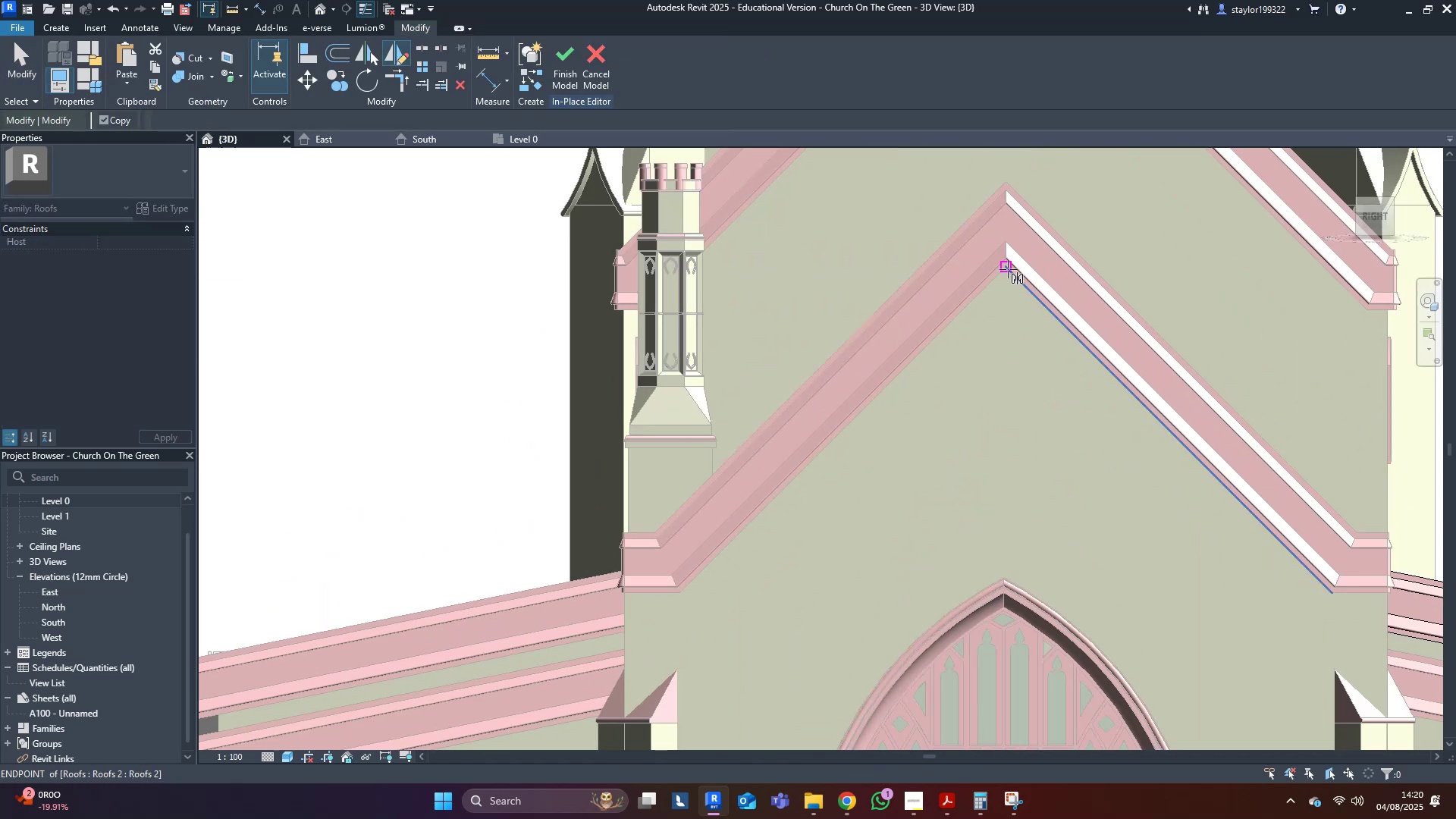 
left_click([1008, 269])
 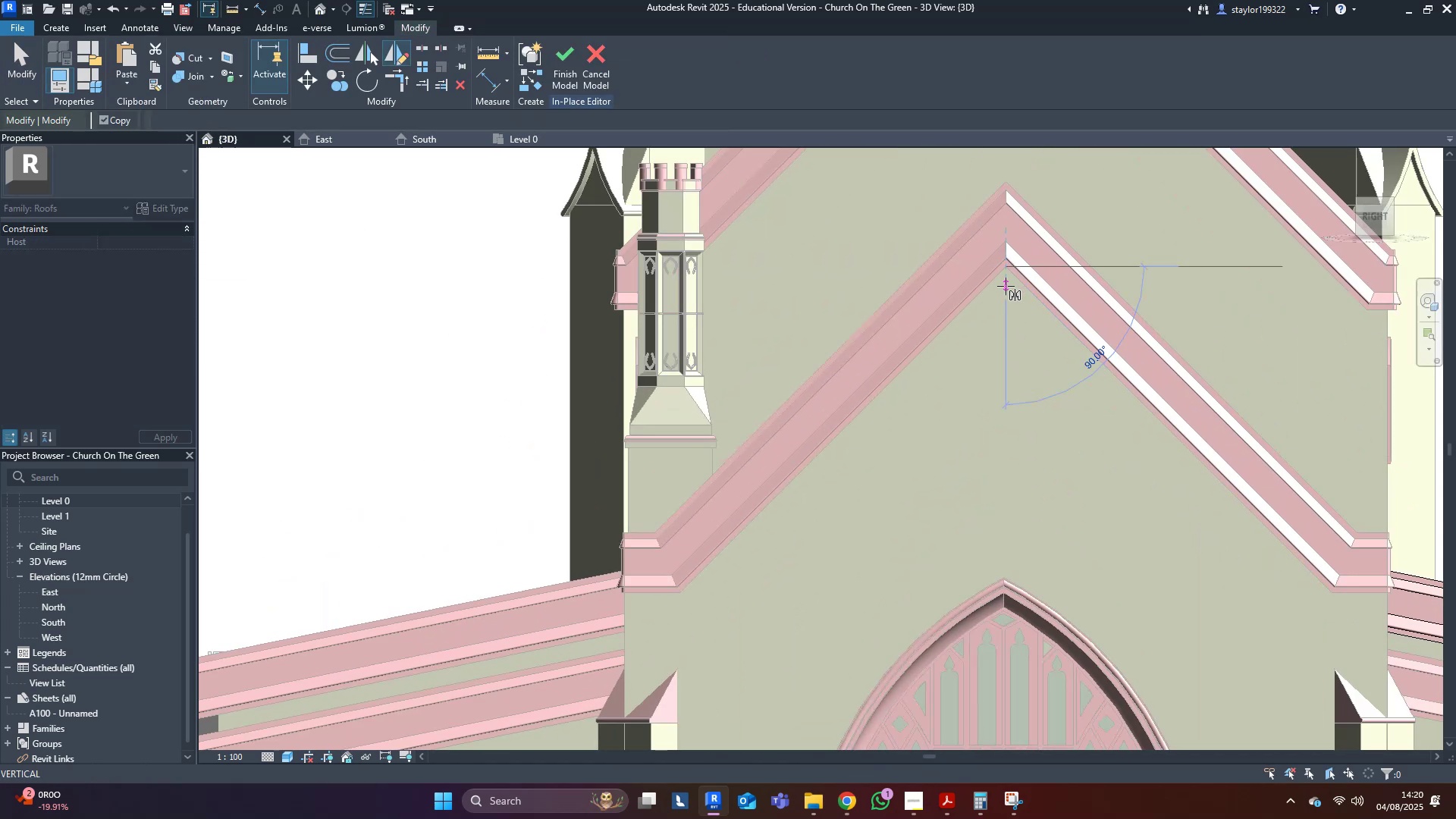 
left_click([1006, 286])
 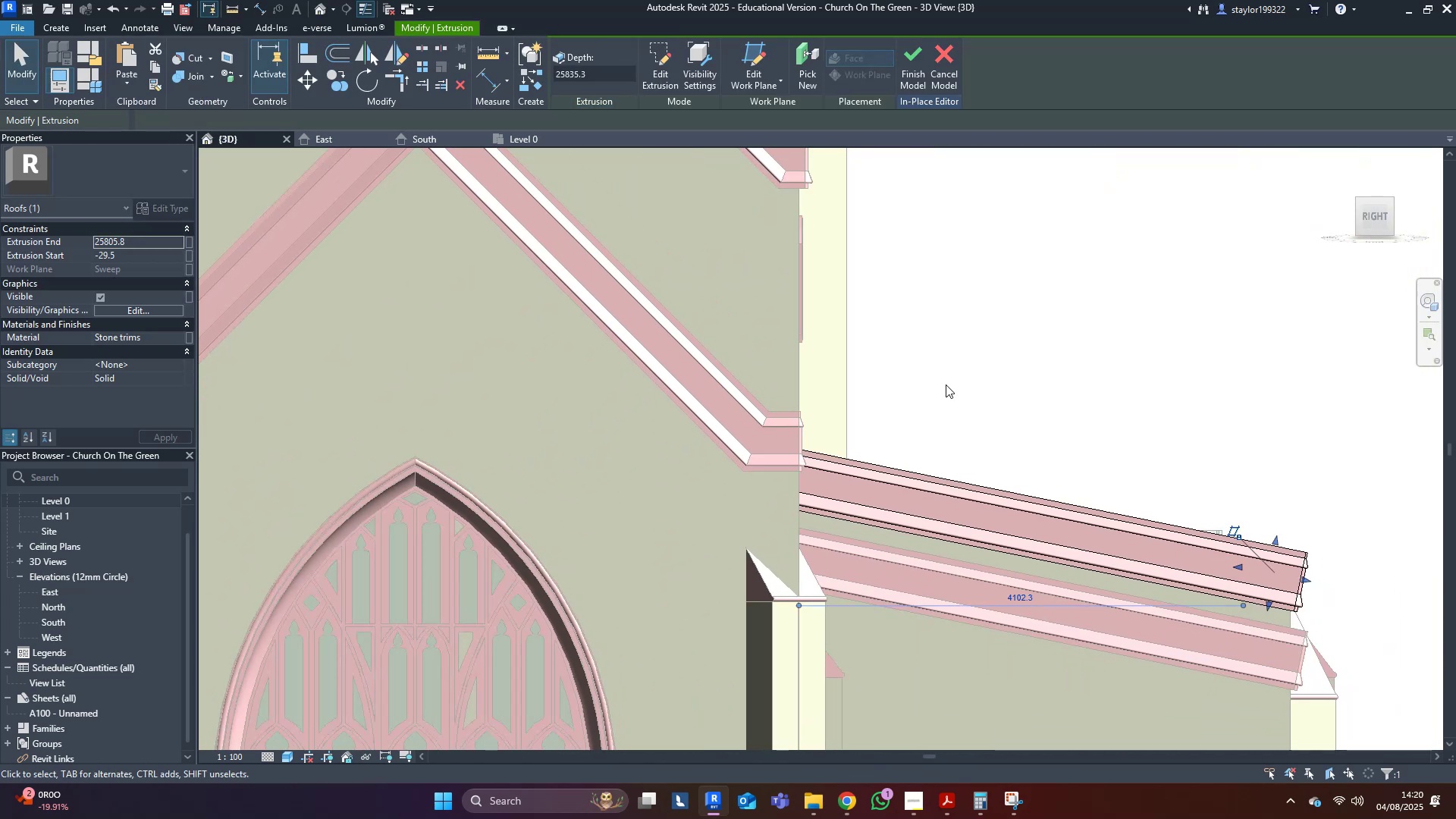 
scroll: coordinate [1145, 537], scroll_direction: up, amount: 18.0
 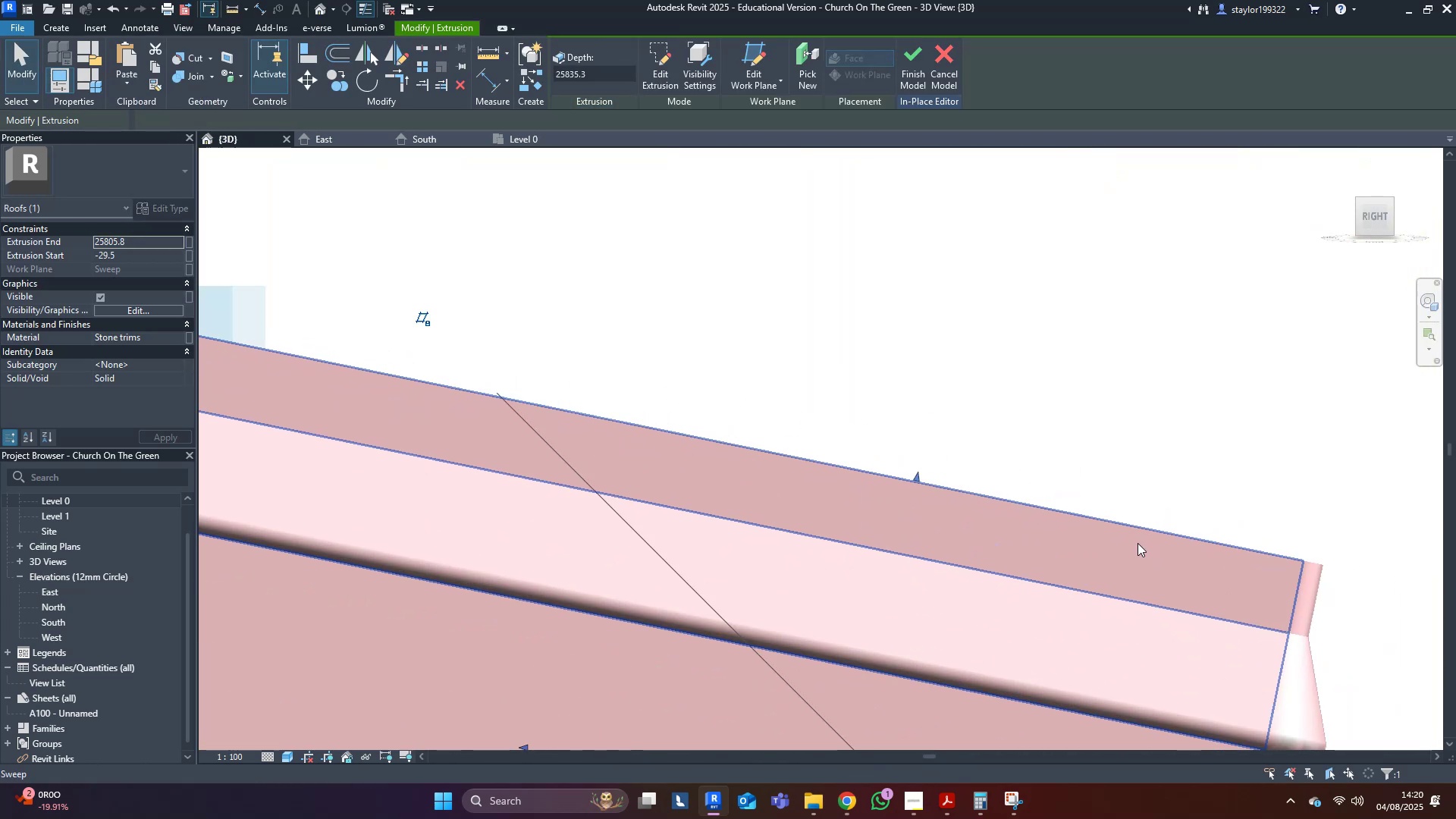 
type(wfsd)
key(Escape)
 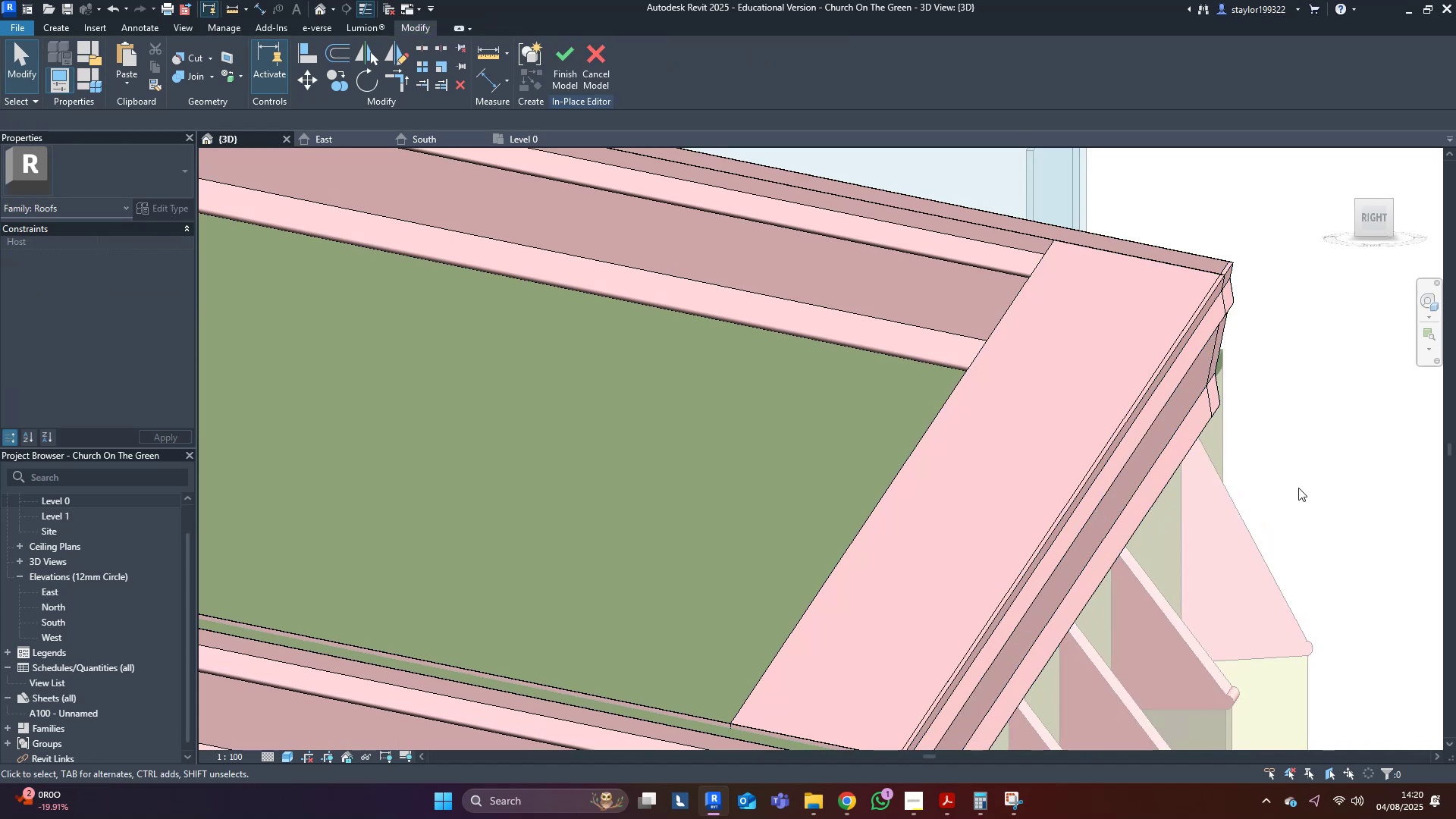 
scroll: coordinate [995, 515], scroll_direction: down, amount: 11.0
 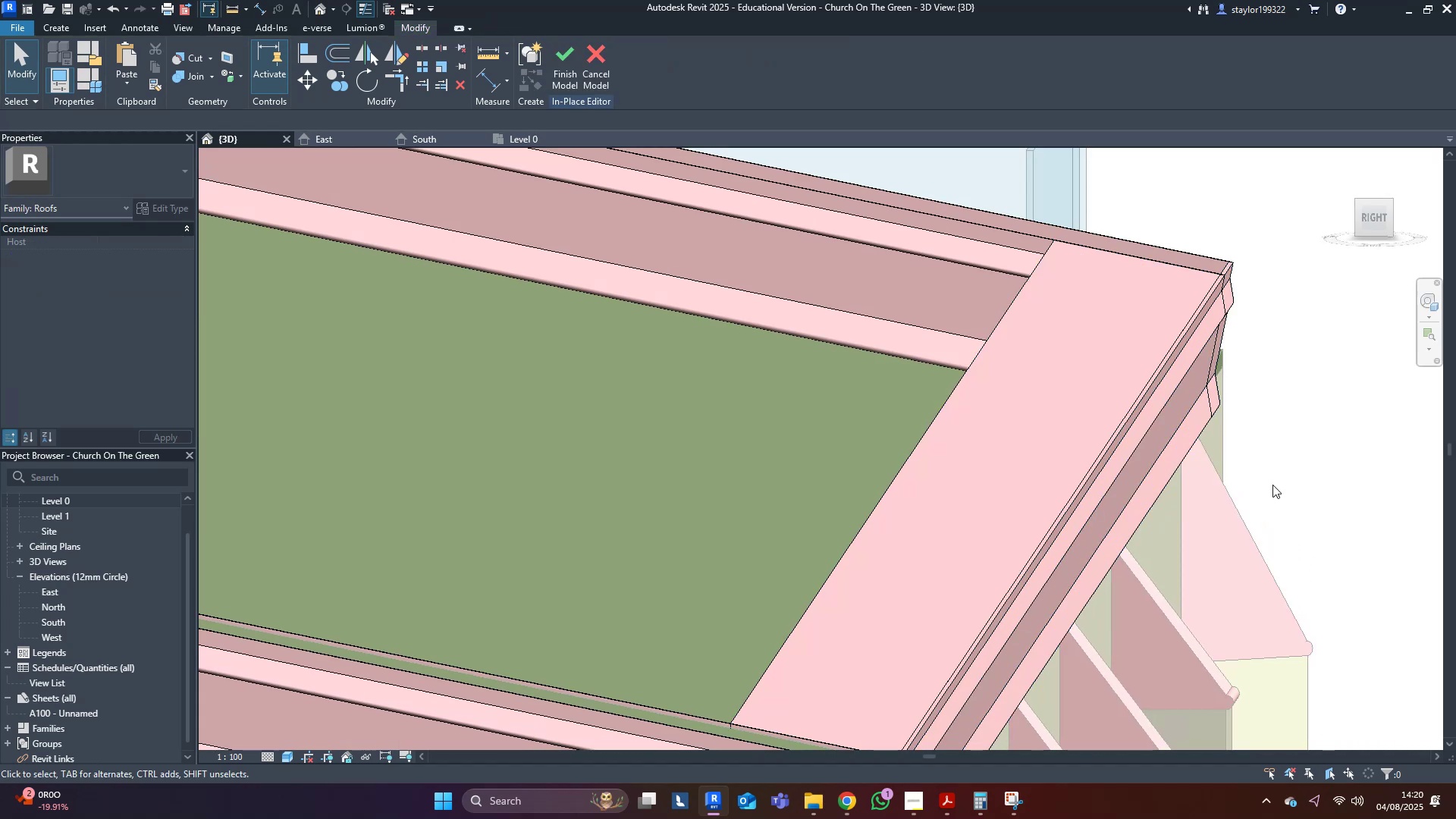 
left_click([1298, 488])
 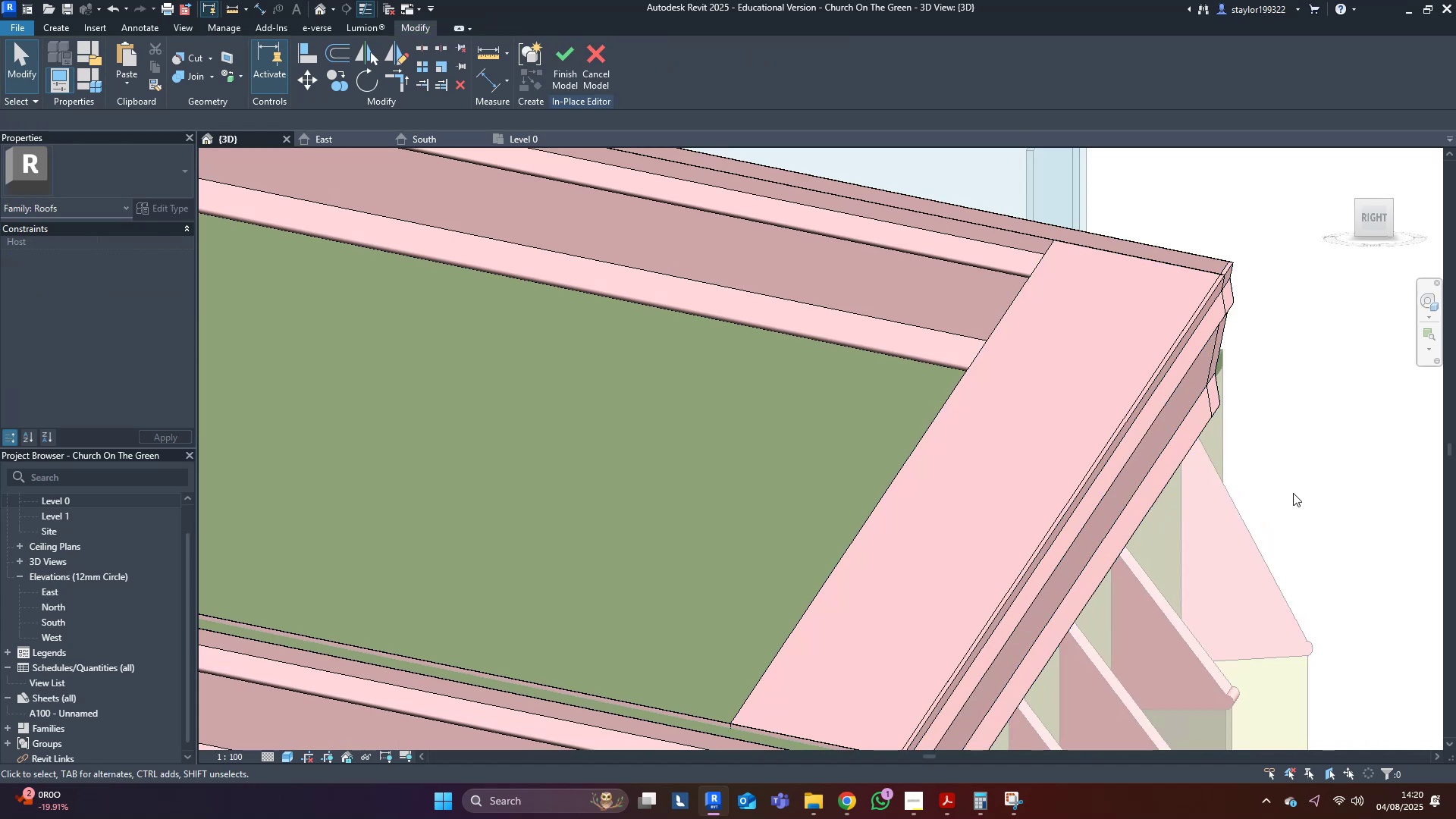 
scroll: coordinate [1290, 502], scroll_direction: down, amount: 12.0
 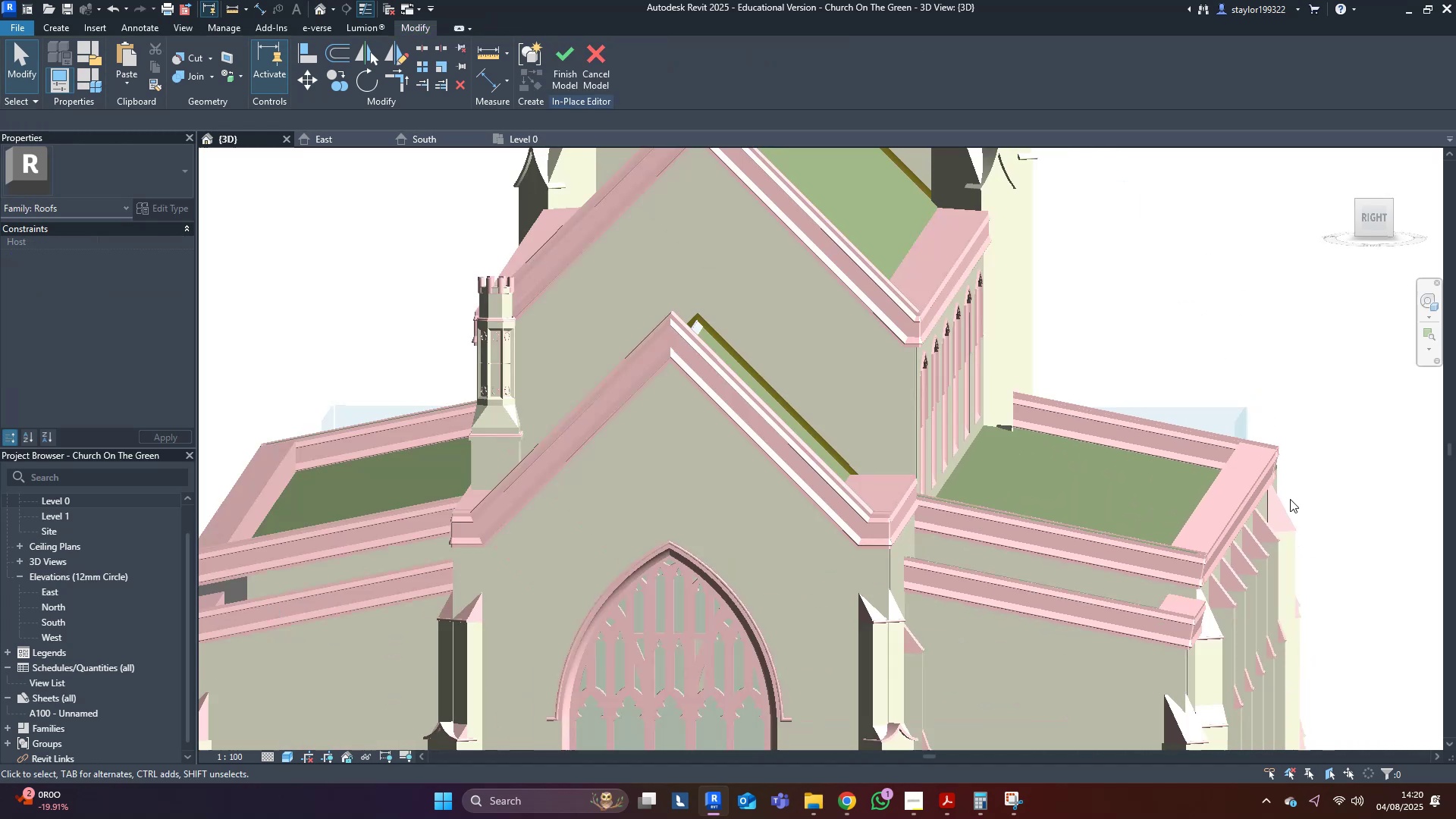 
hold_key(key=ShiftLeft, duration=0.41)
 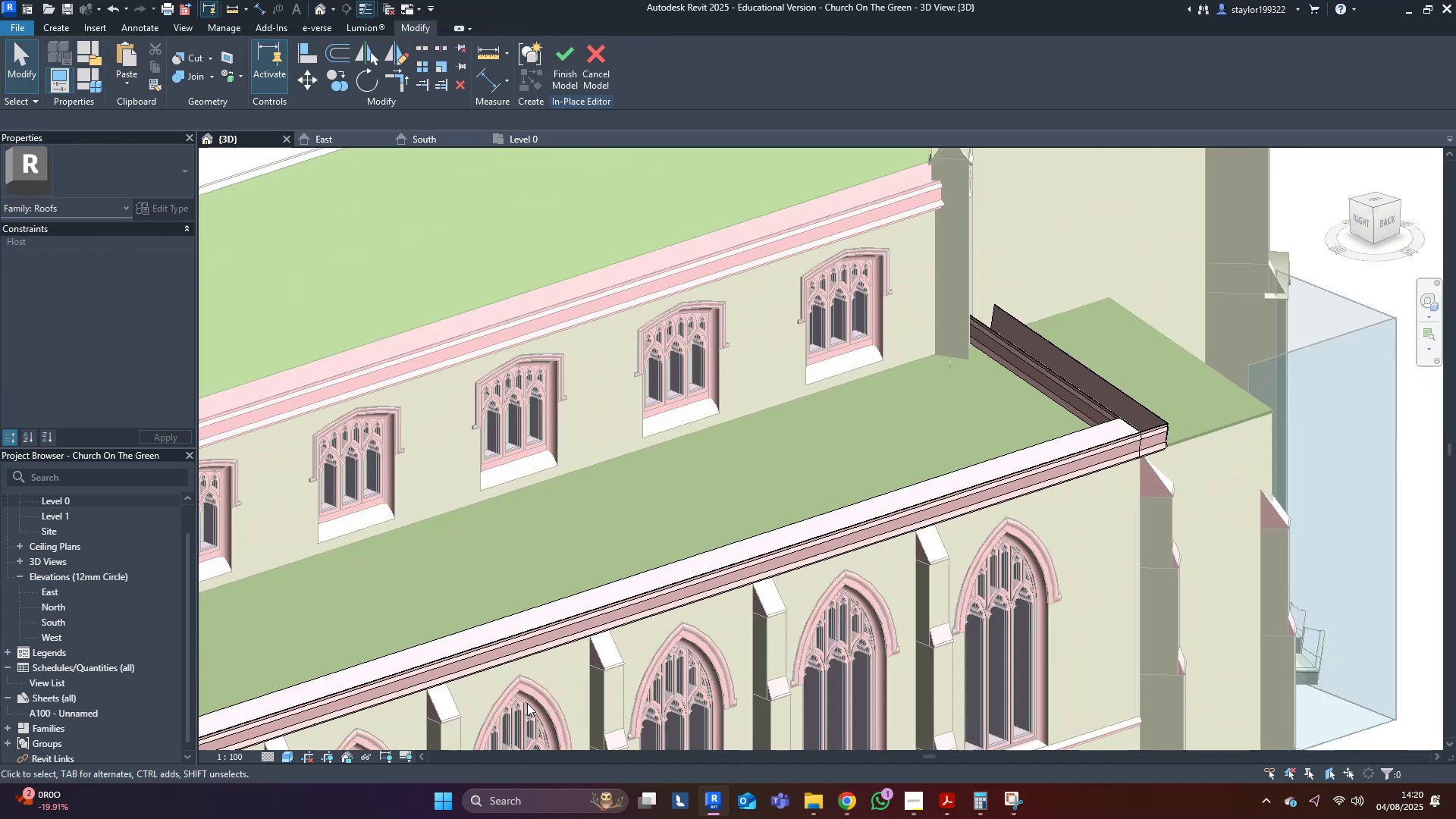 
scroll: coordinate [670, 511], scroll_direction: up, amount: 10.0
 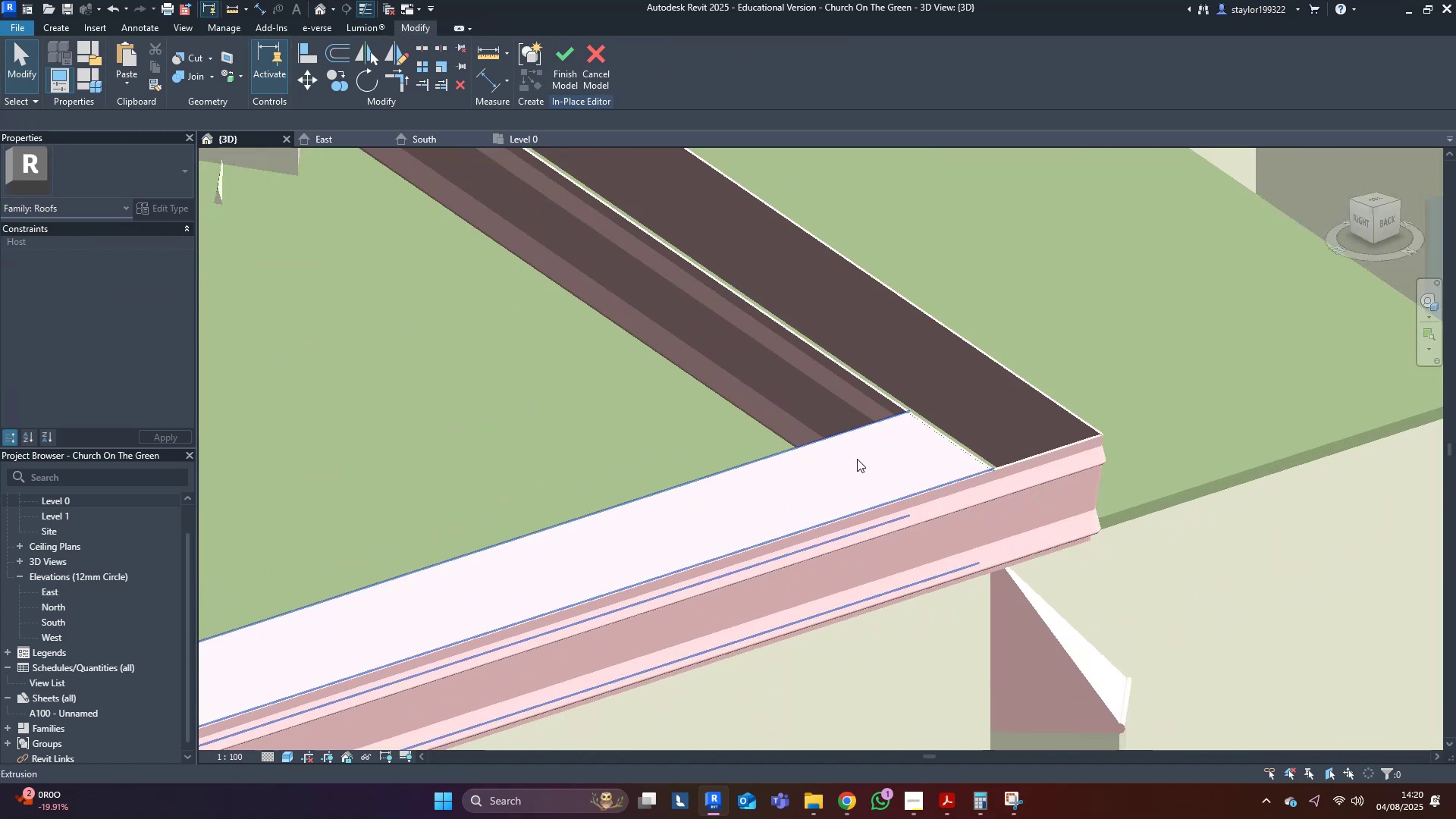 
left_click([847, 458])
 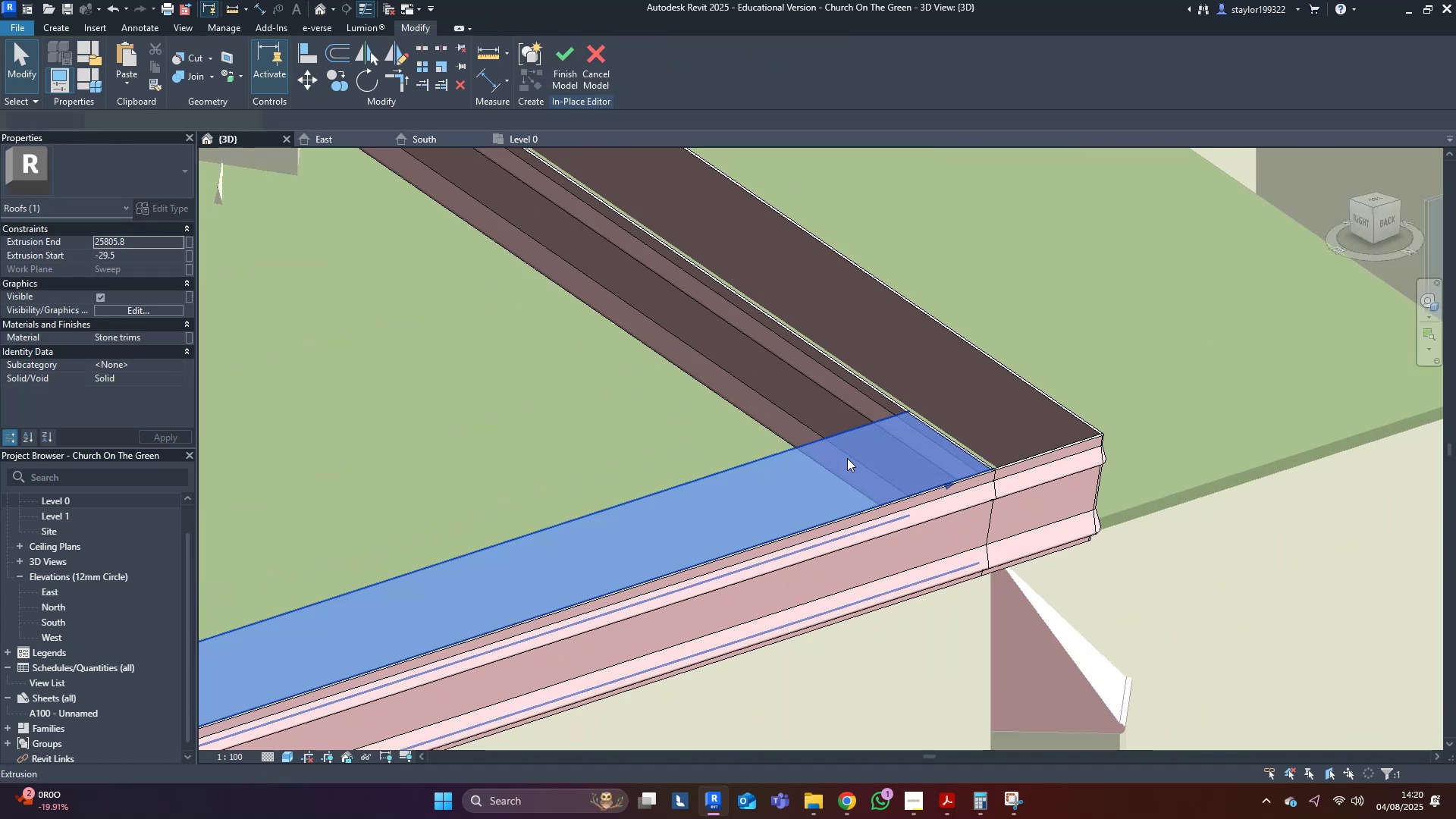 
scroll: coordinate [953, 476], scroll_direction: up, amount: 1.0
 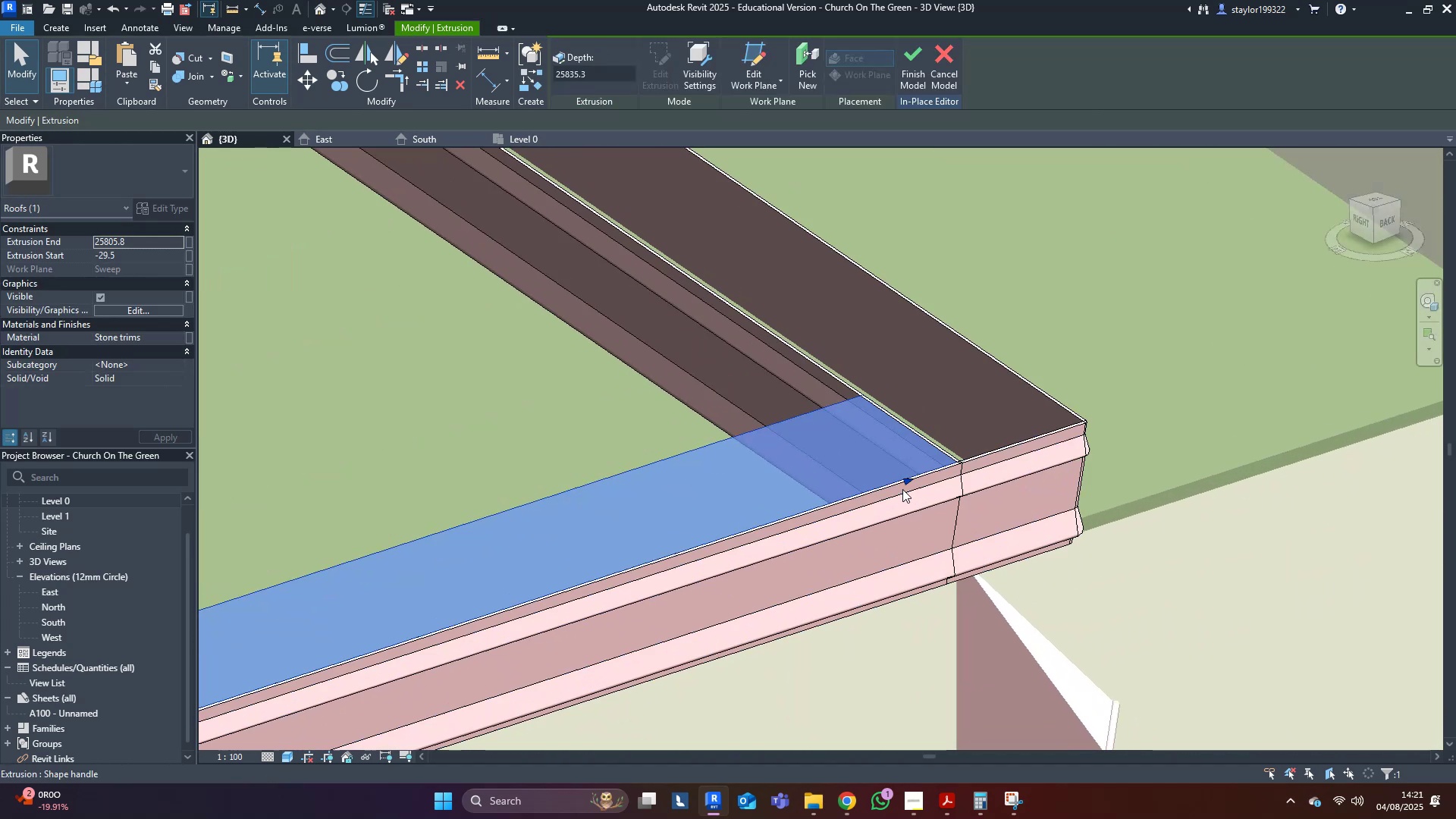 
scroll: coordinate [905, 484], scroll_direction: down, amount: 5.0
 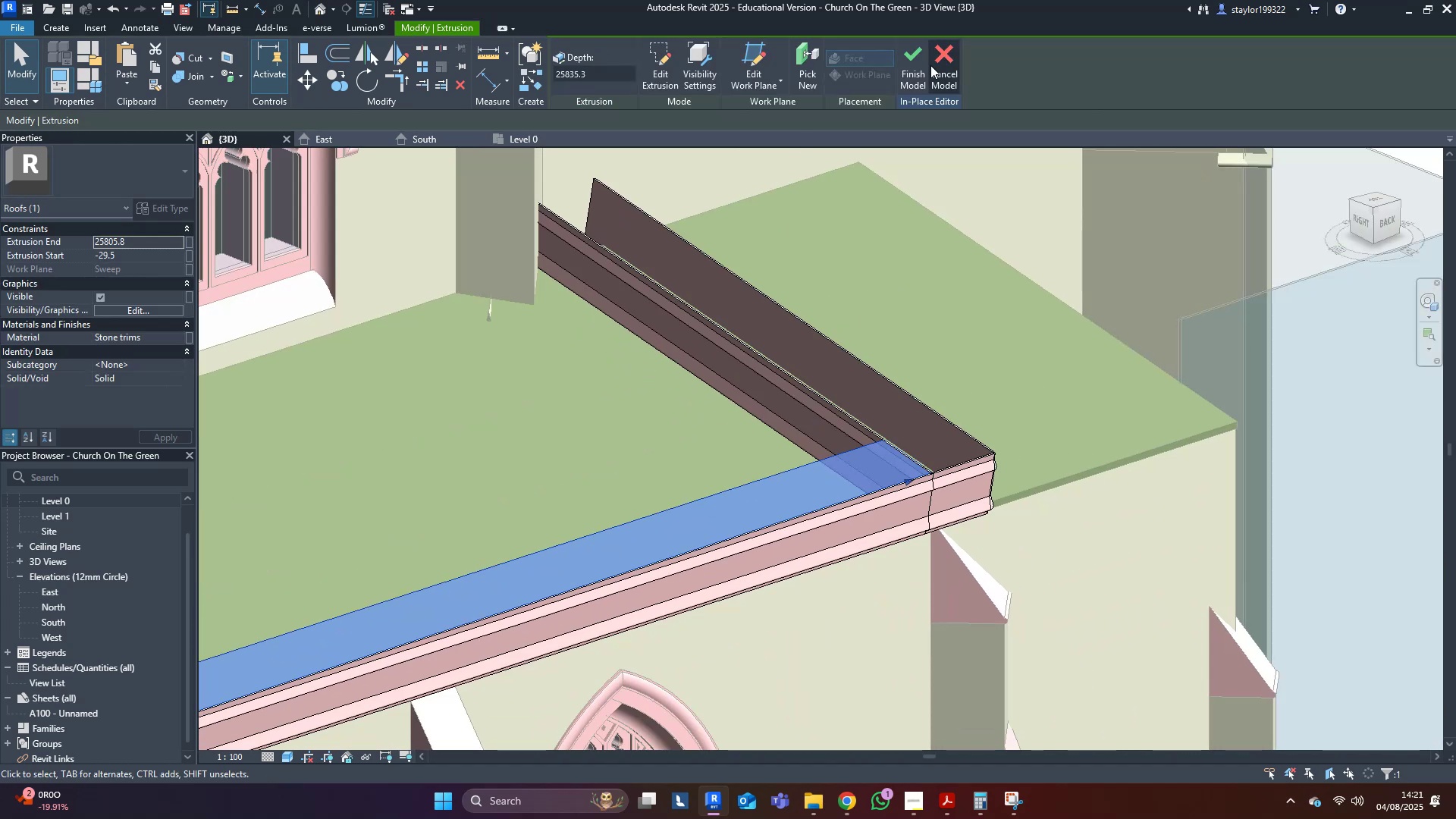 
left_click([911, 64])
 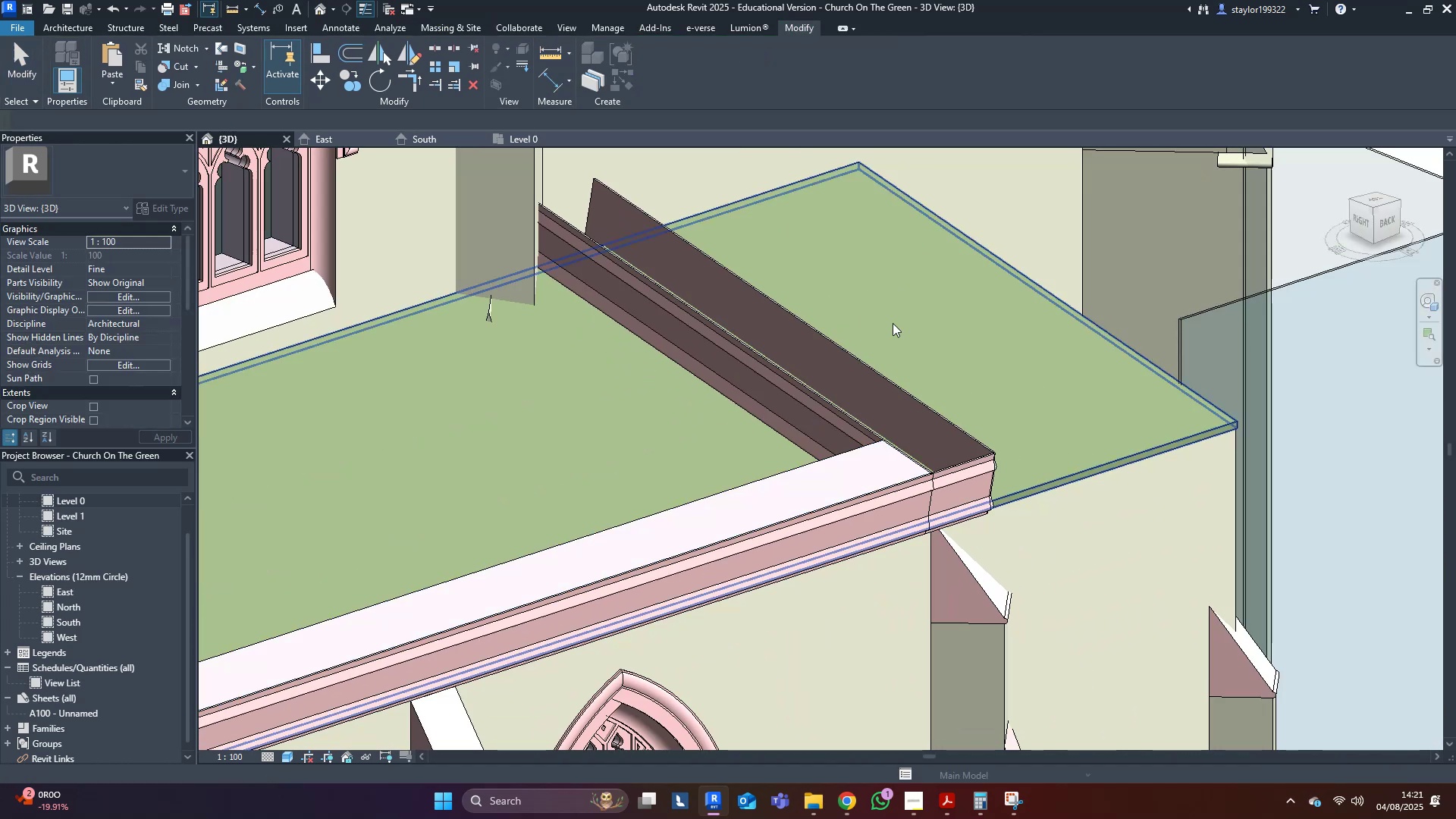 
scroll: coordinate [763, 385], scroll_direction: down, amount: 11.0
 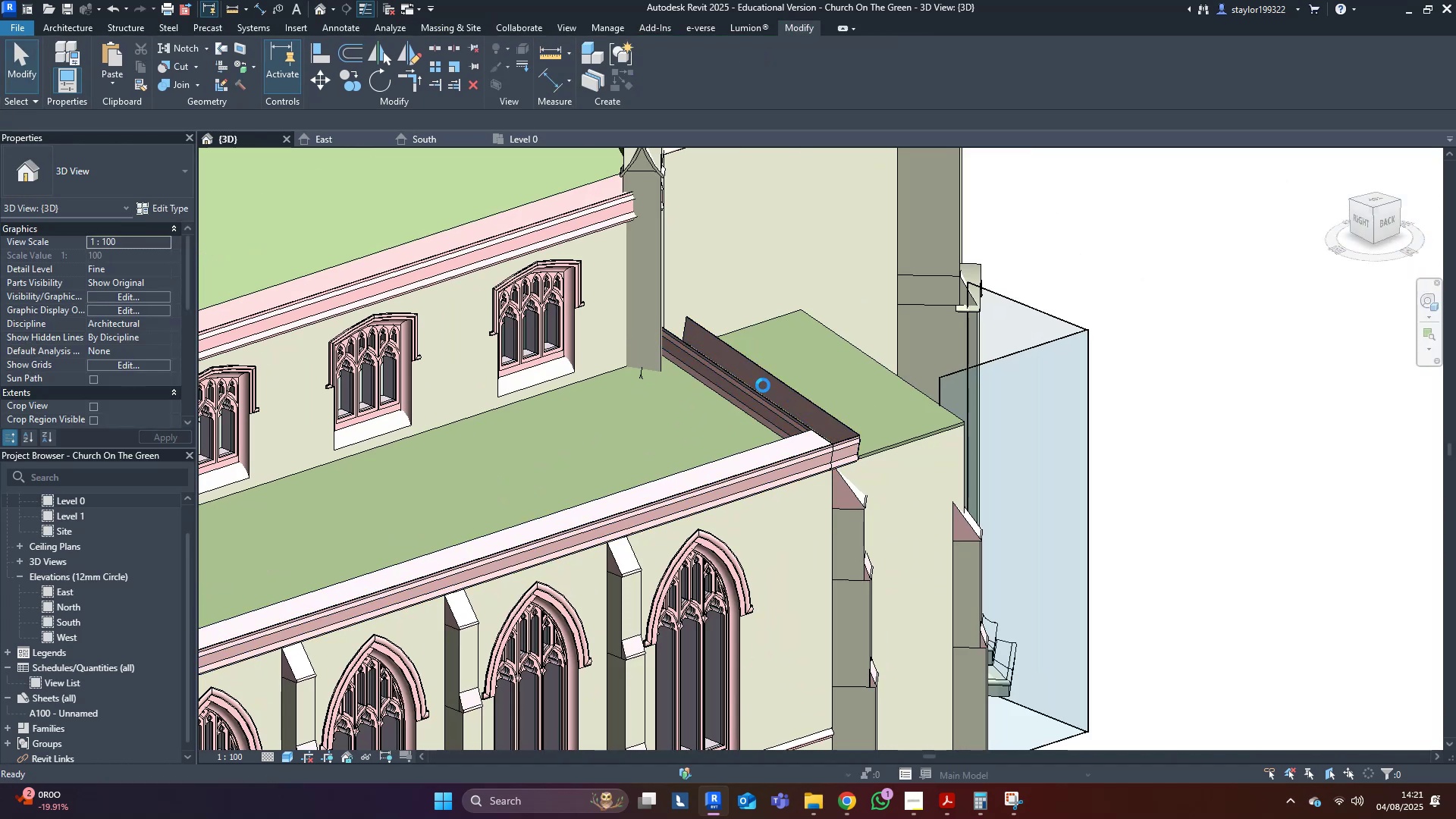 
key(Control+S)
 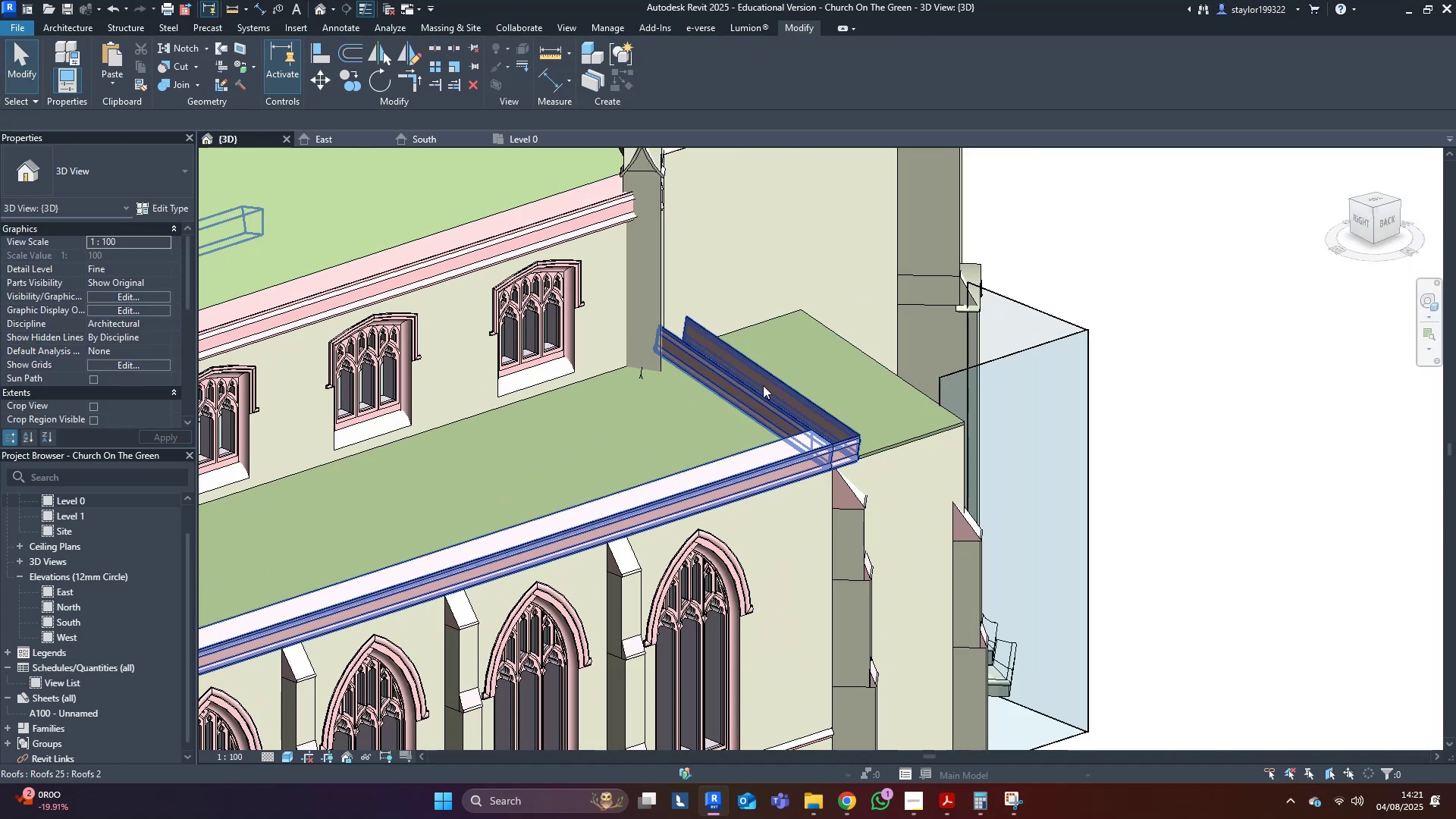 
scroll: coordinate [763, 373], scroll_direction: down, amount: 10.0
 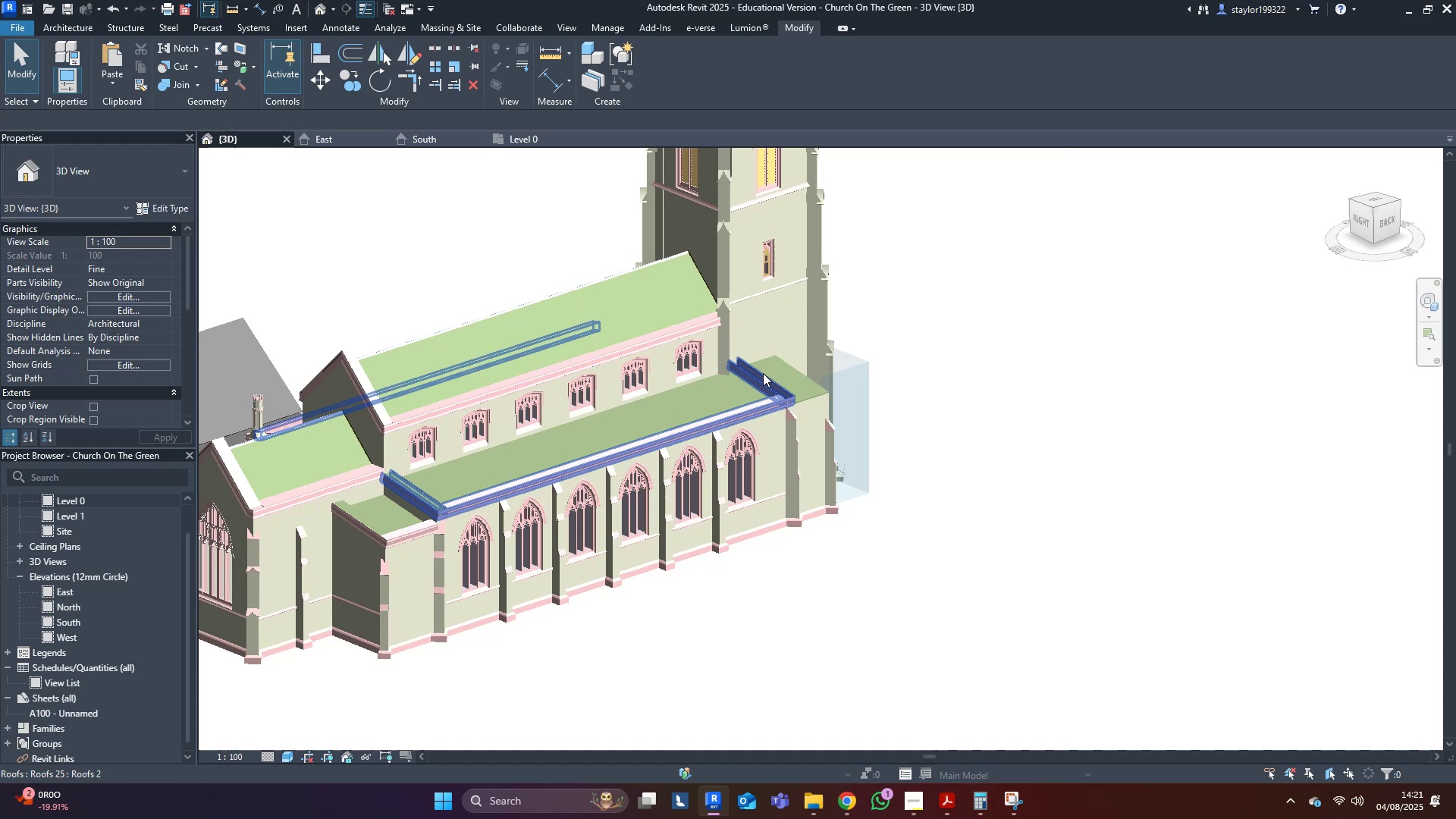 
hold_key(key=ShiftLeft, duration=0.62)
 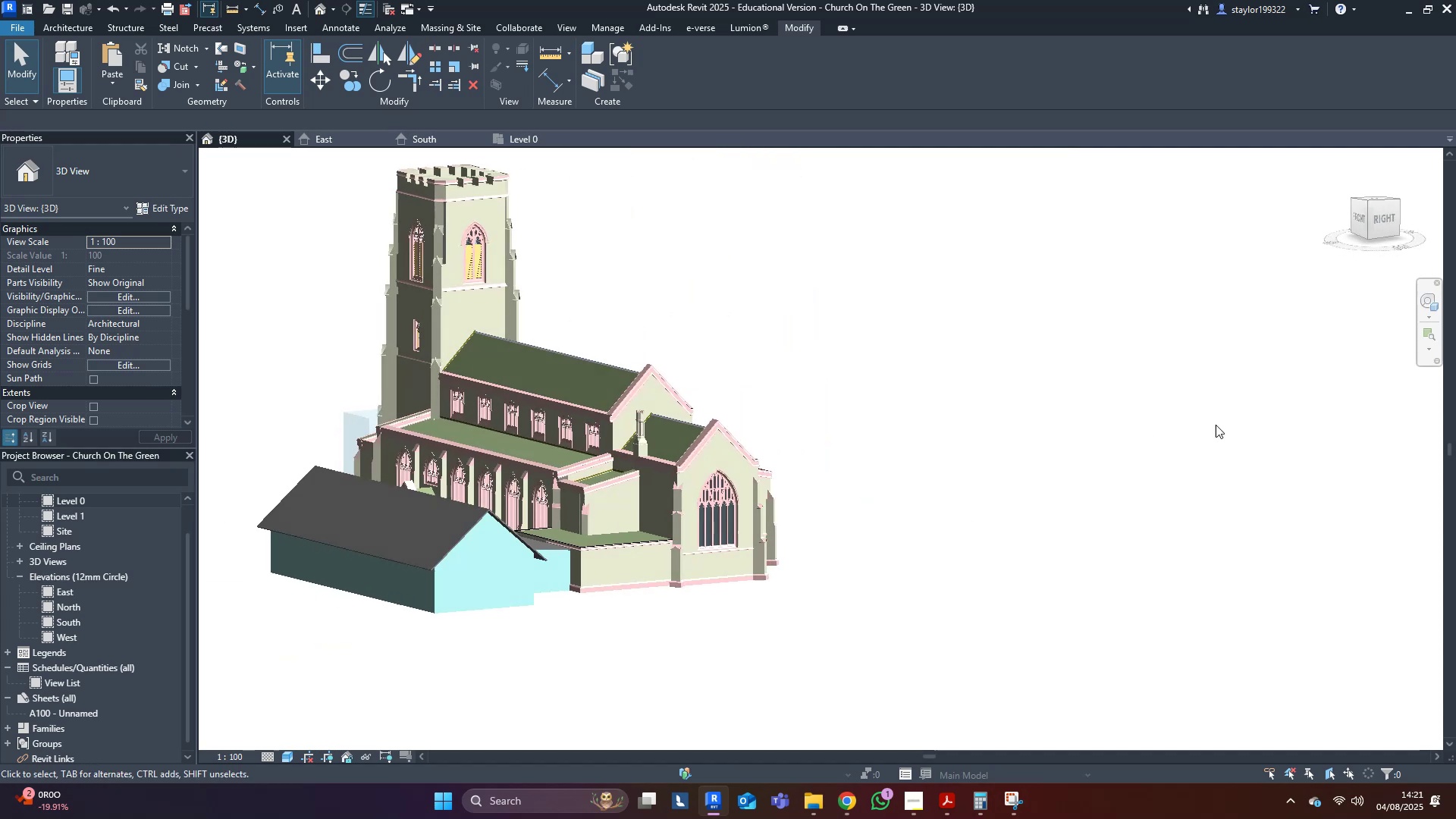 
hold_key(key=ShiftLeft, duration=1.0)
 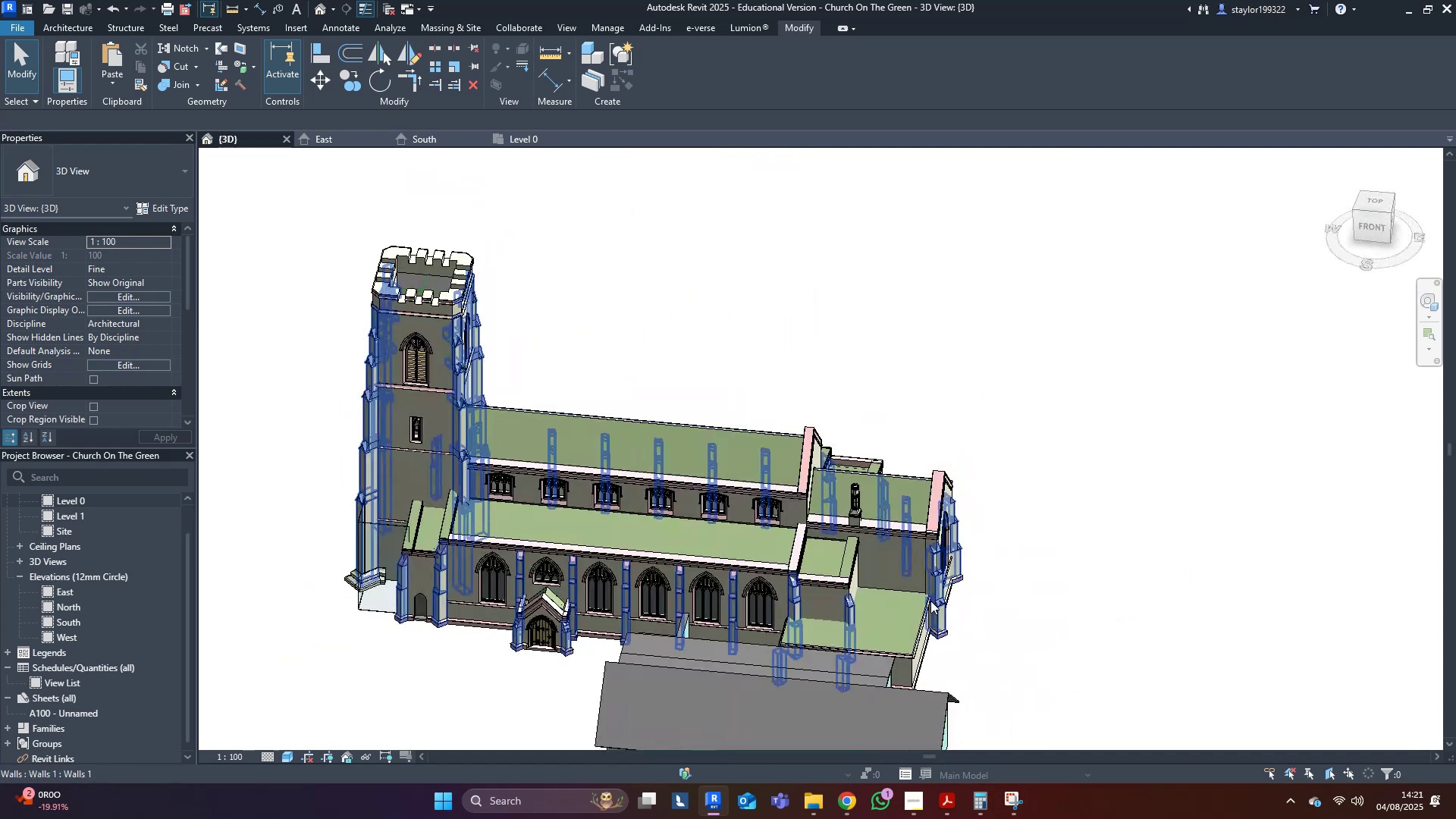 
scroll: coordinate [290, 474], scroll_direction: up, amount: 11.0
 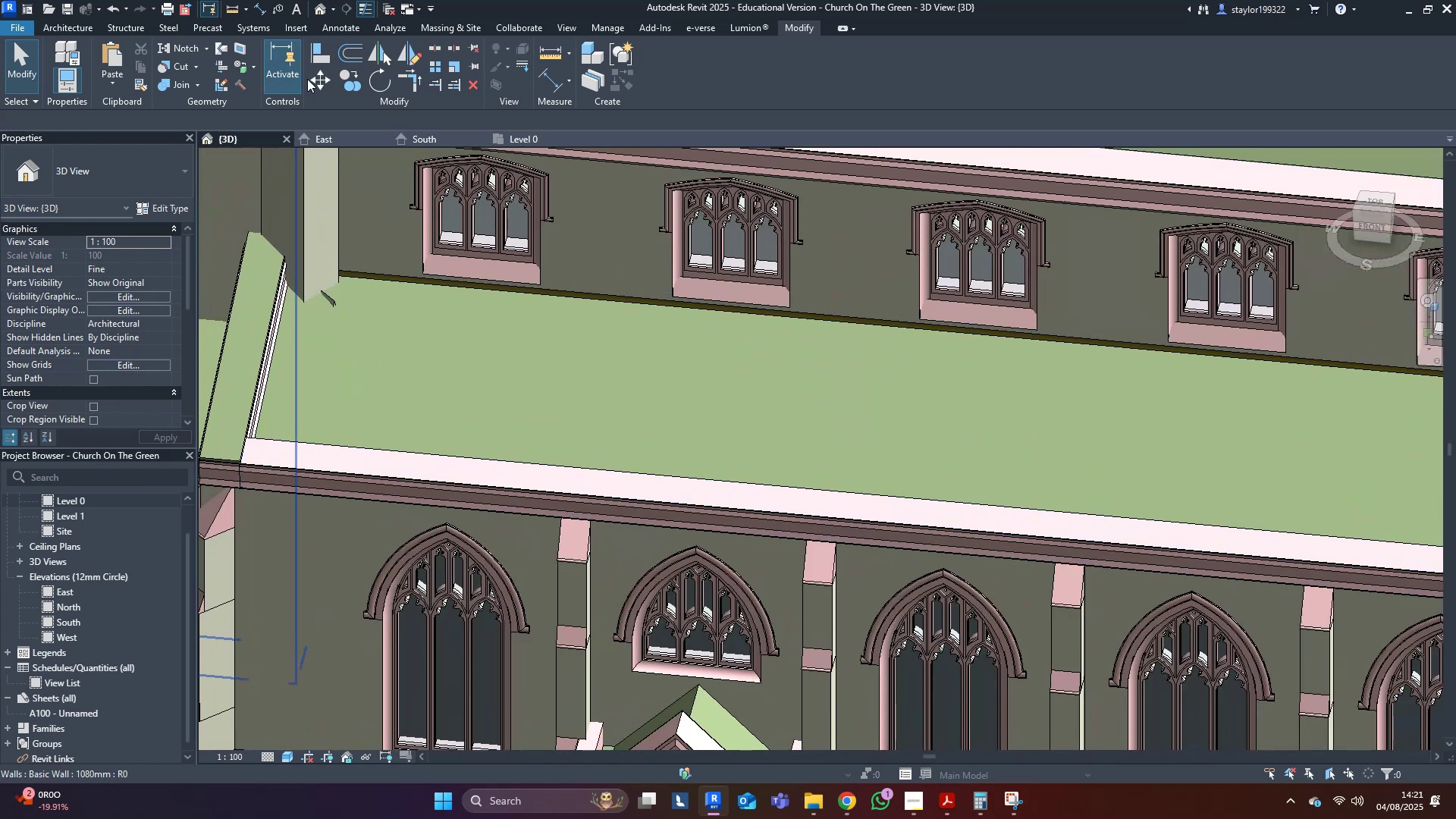 
scroll: coordinate [801, 351], scroll_direction: down, amount: 8.0
 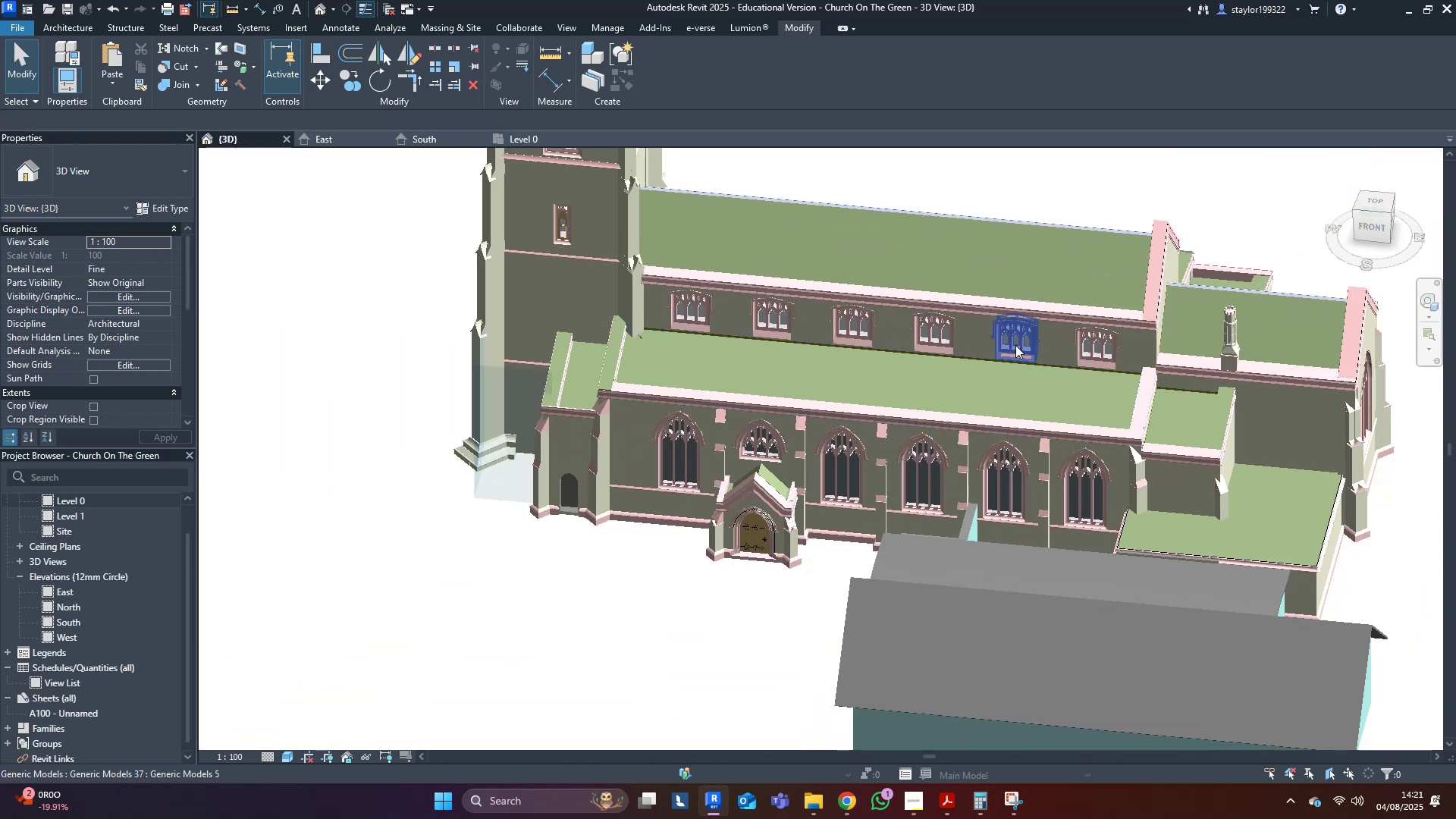 
hold_key(key=ShiftLeft, duration=1.41)
 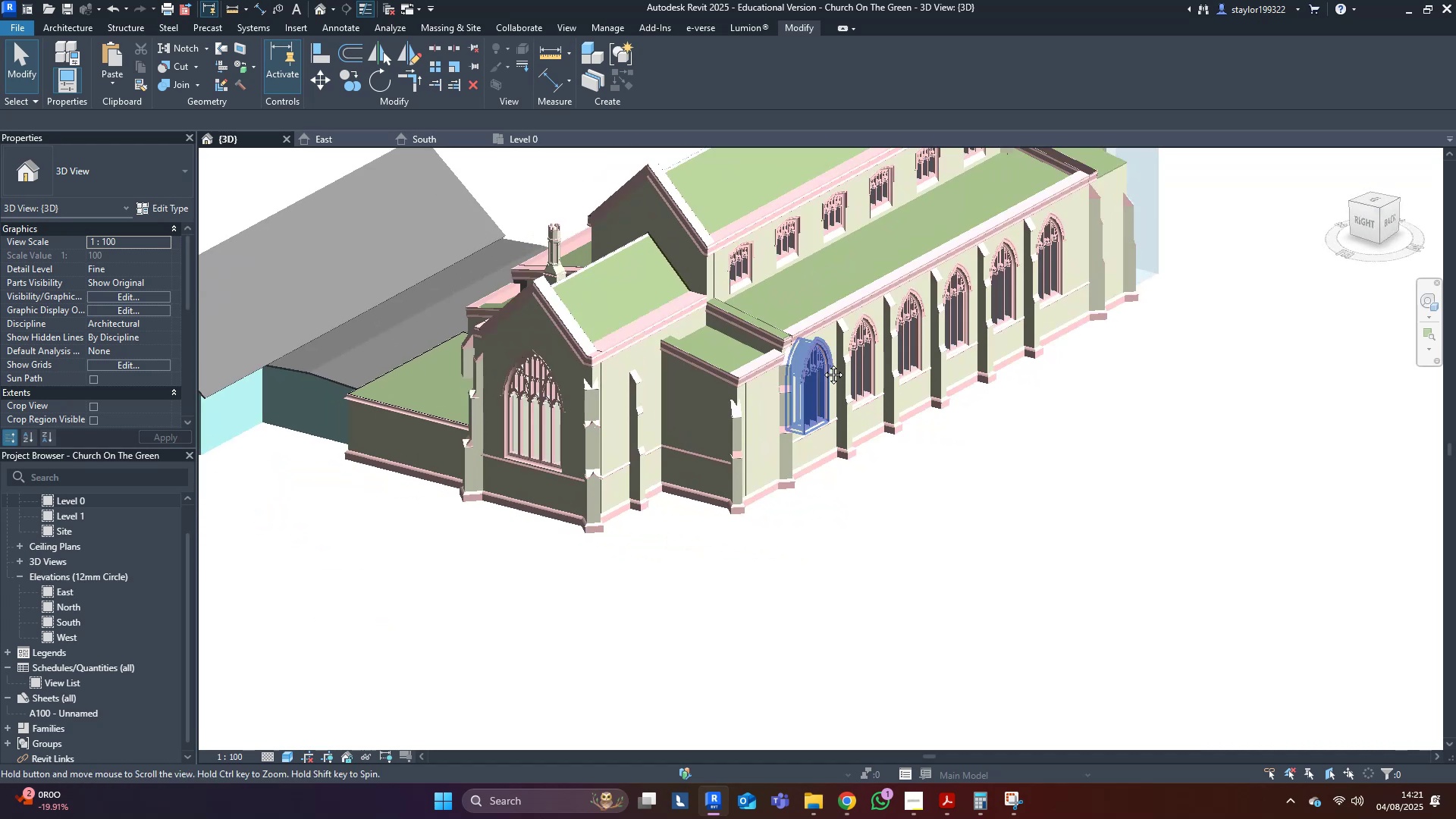 
hold_key(key=ShiftLeft, duration=0.37)
 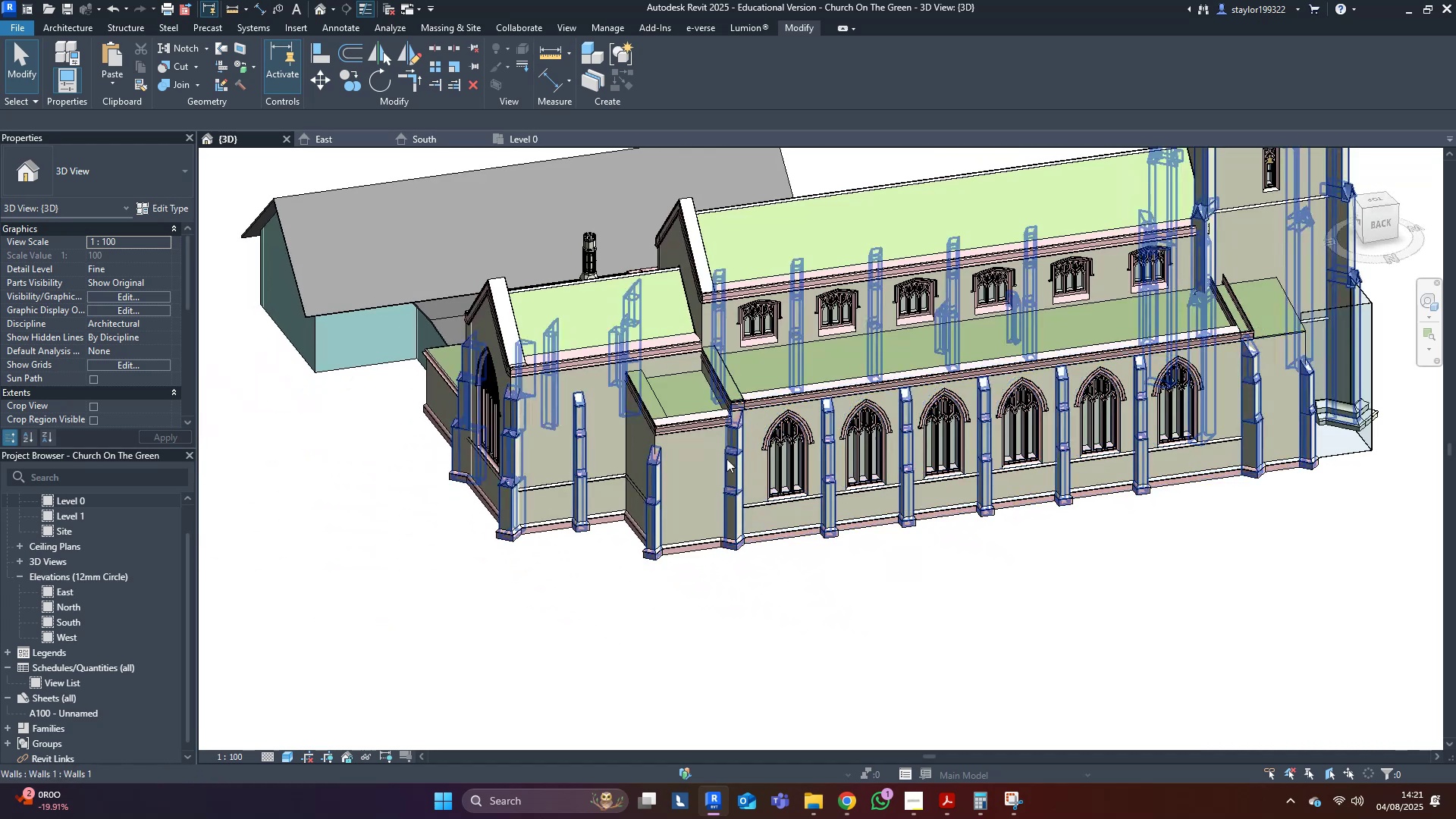 
scroll: coordinate [690, 468], scroll_direction: up, amount: 15.0
 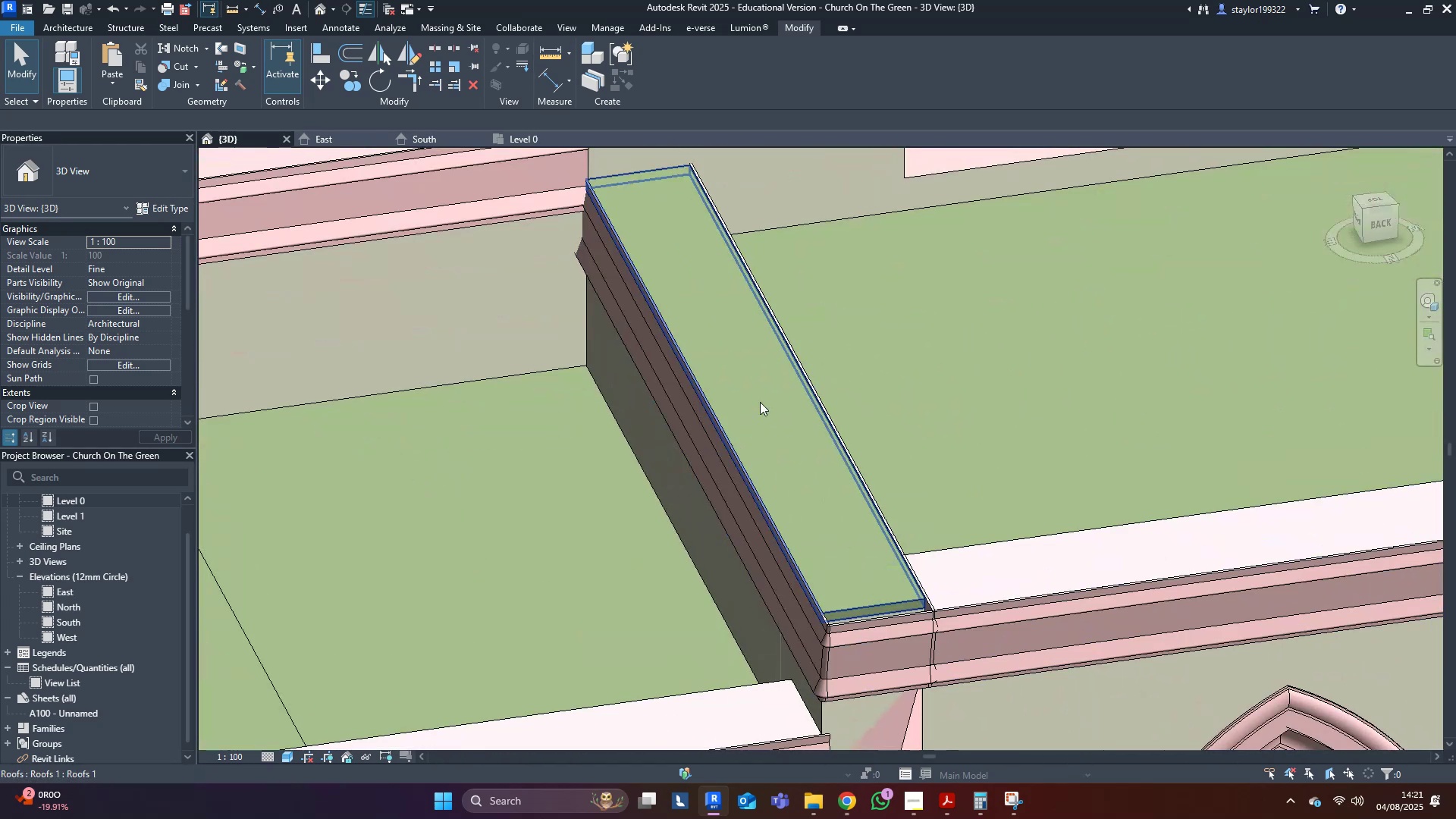 
left_click([760, 402])
 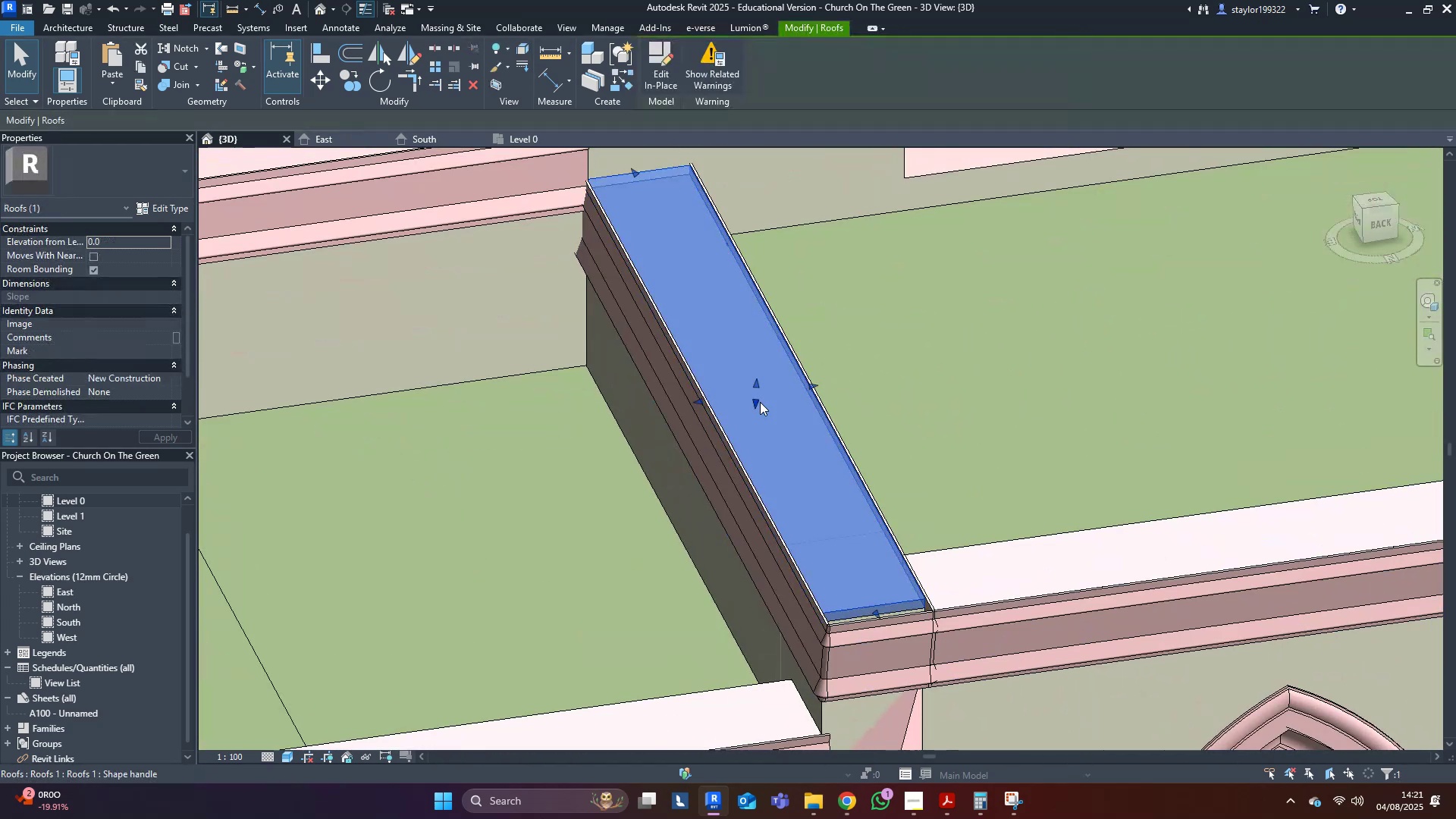 
scroll: coordinate [760, 402], scroll_direction: down, amount: 5.0
 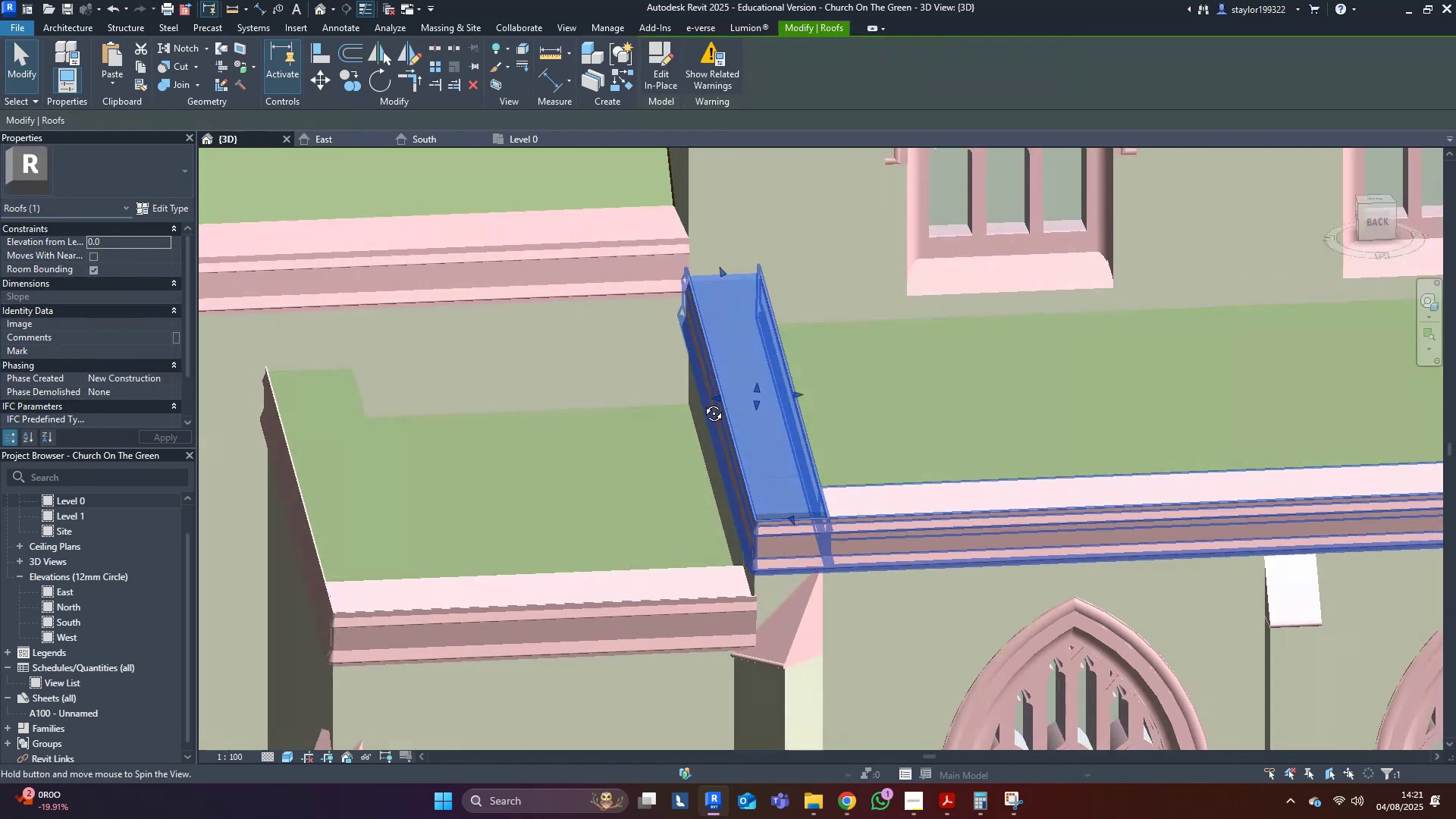 
hold_key(key=ShiftLeft, duration=1.48)
 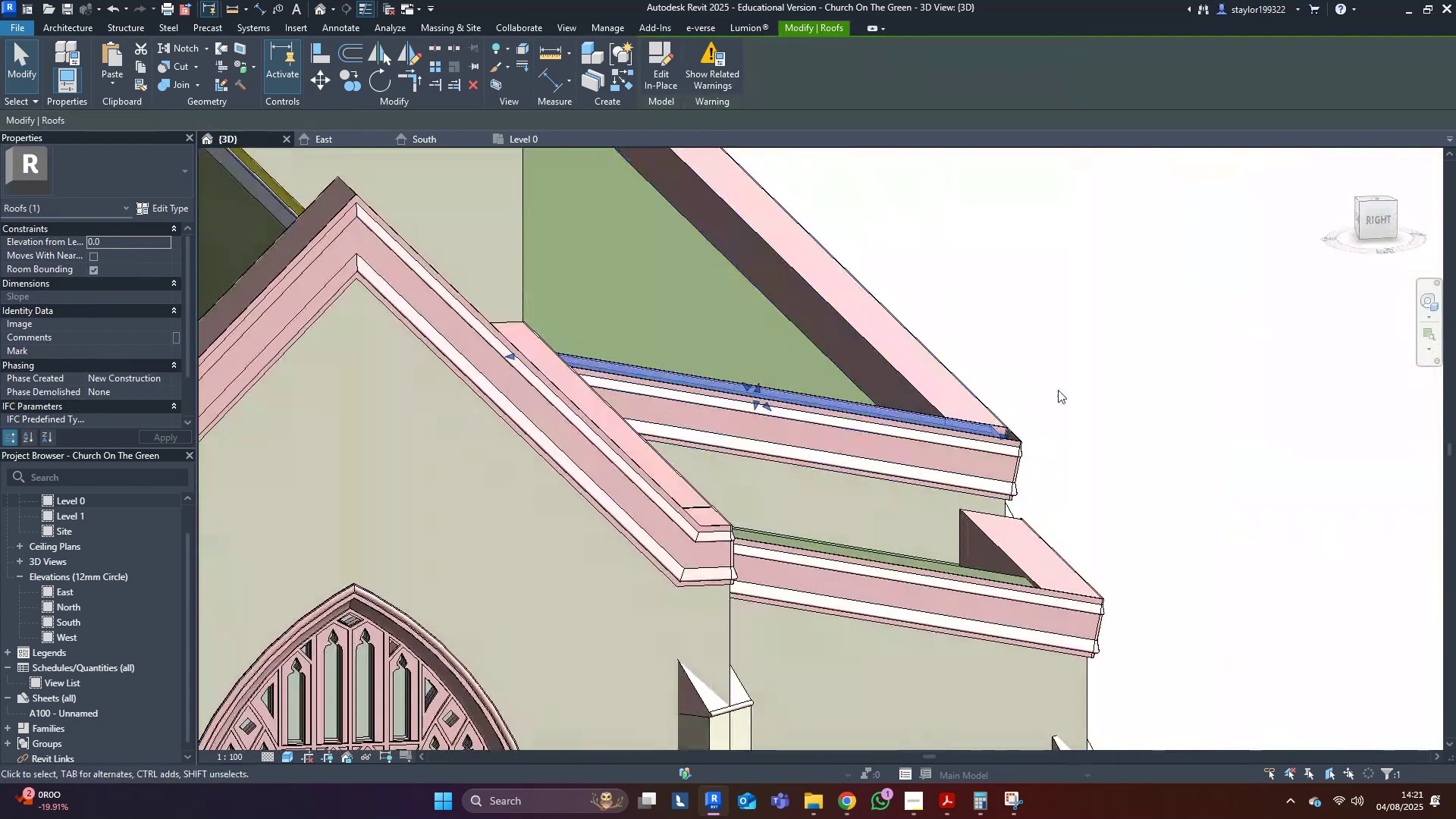 
scroll: coordinate [1041, 415], scroll_direction: up, amount: 5.0
 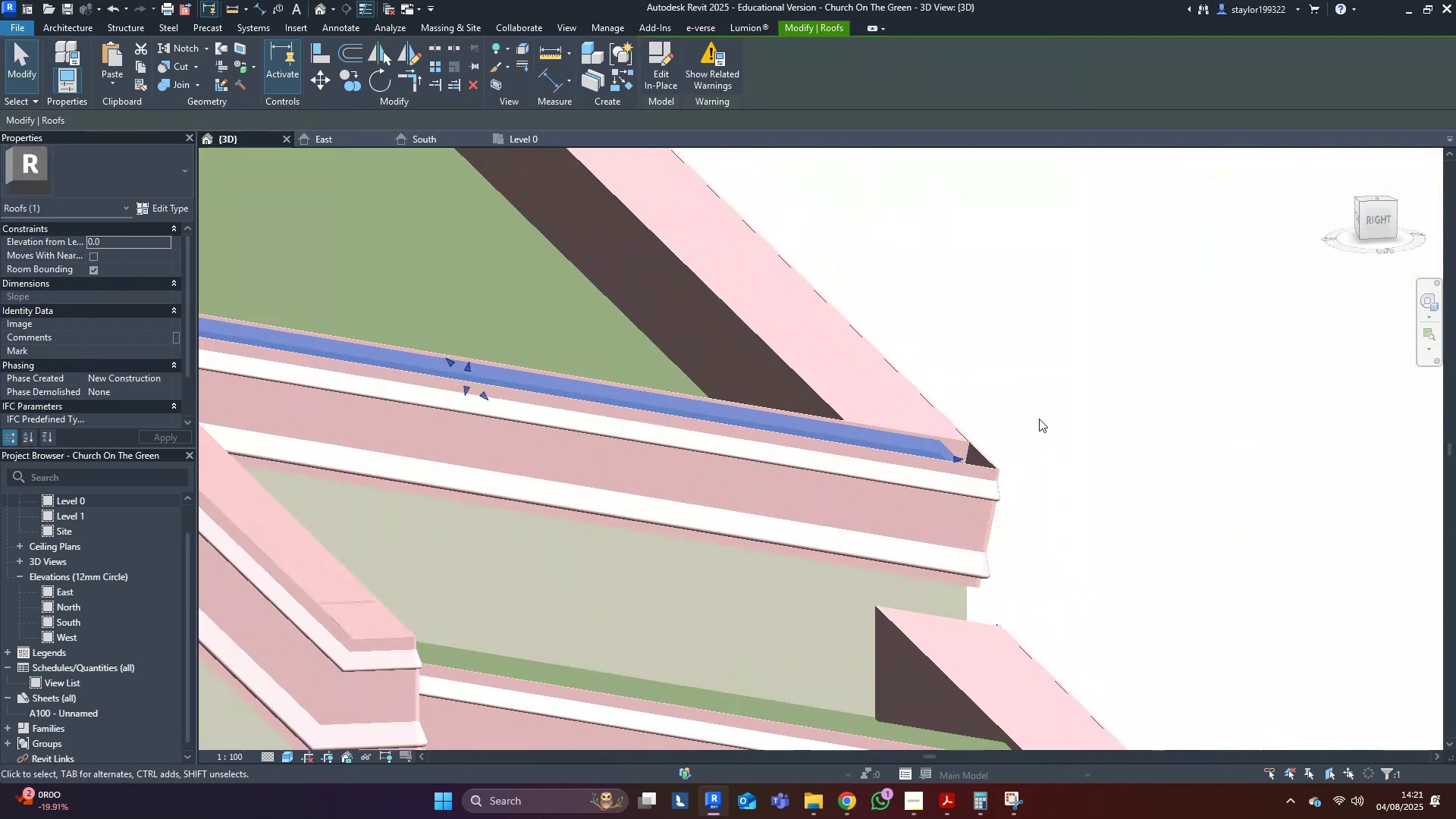 
key(Shift+ShiftLeft)
 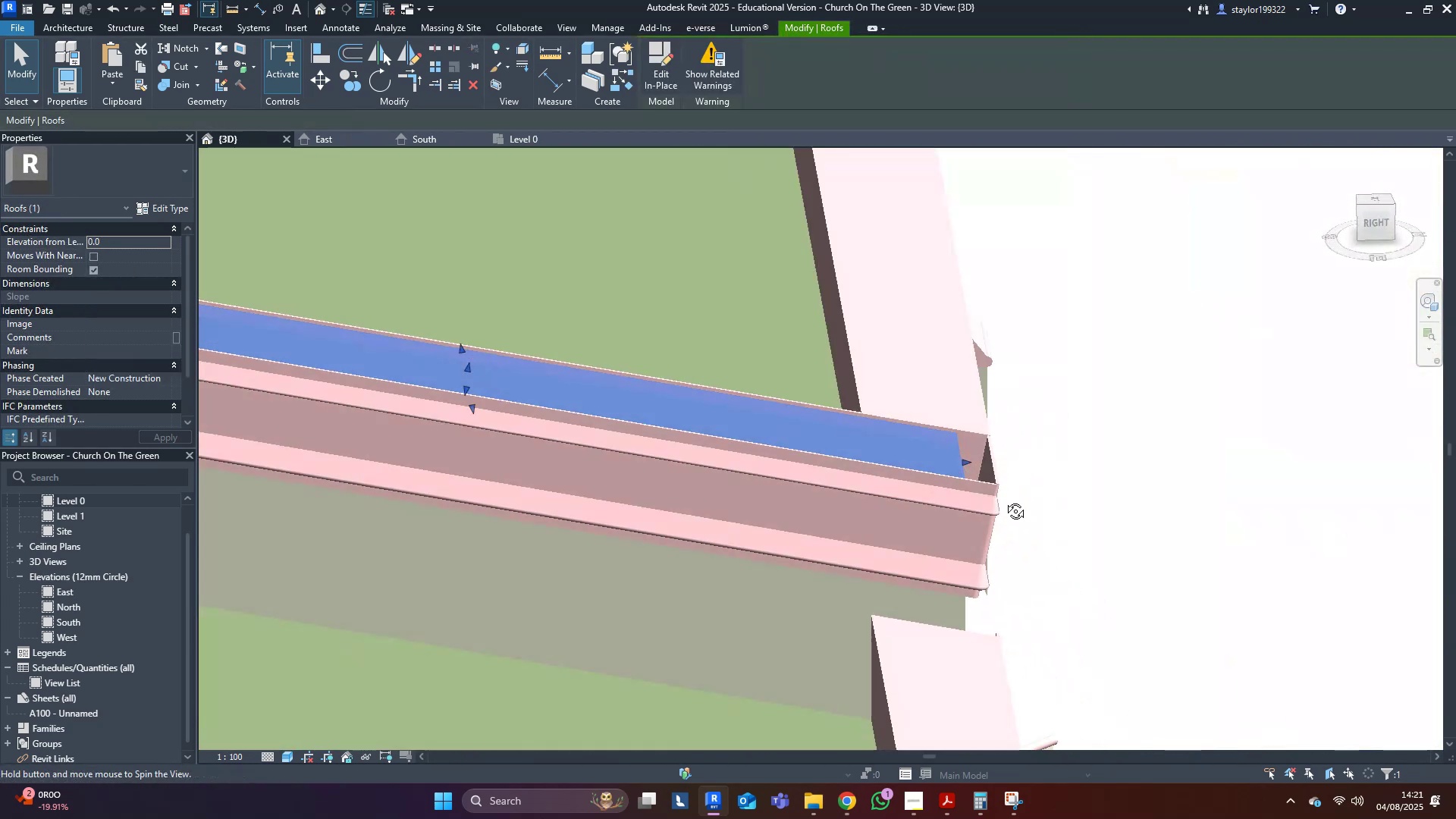 
scroll: coordinate [968, 476], scroll_direction: up, amount: 3.0
 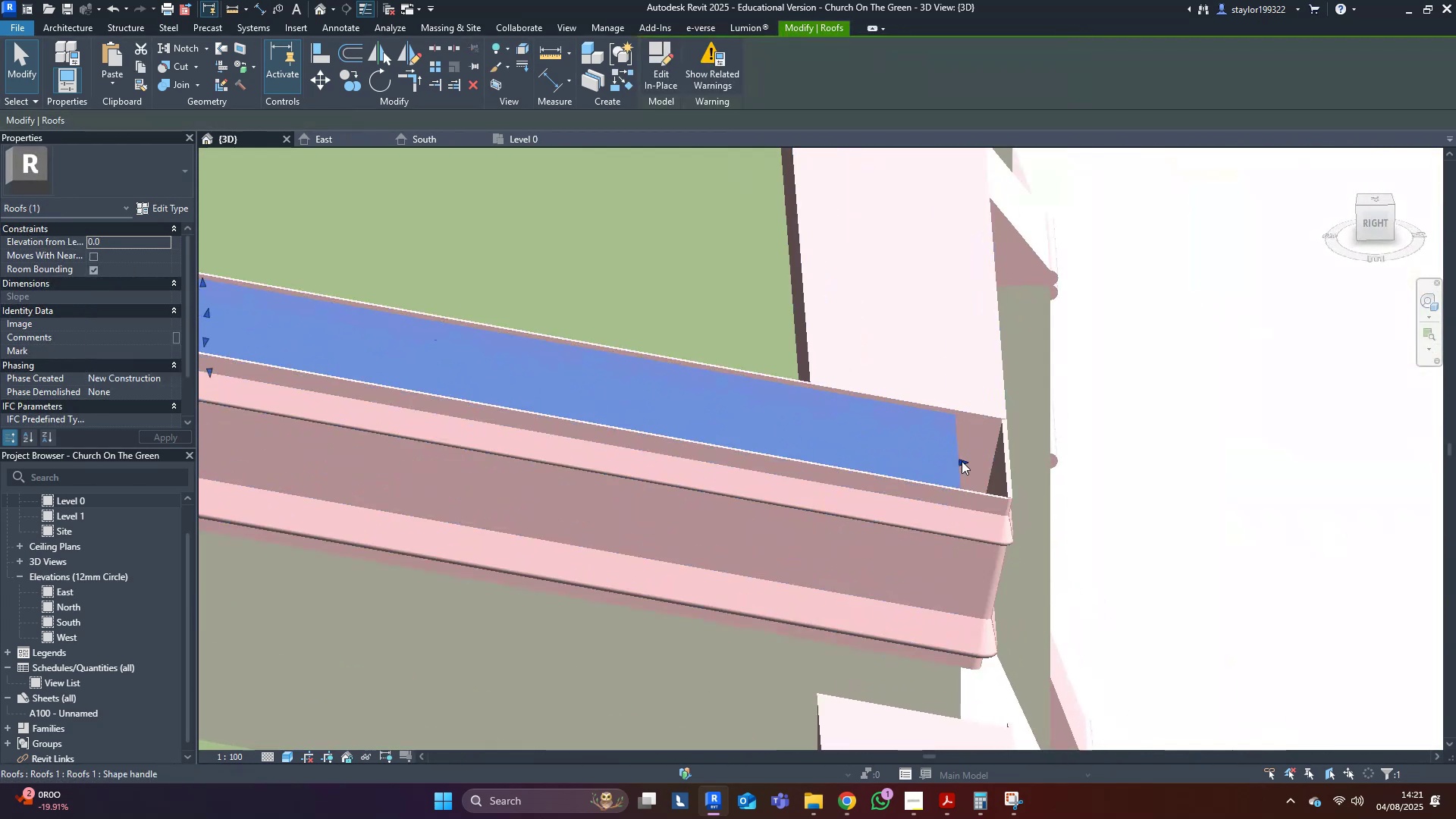 
left_click_drag(start_coordinate=[962, 460], to_coordinate=[1003, 468])
 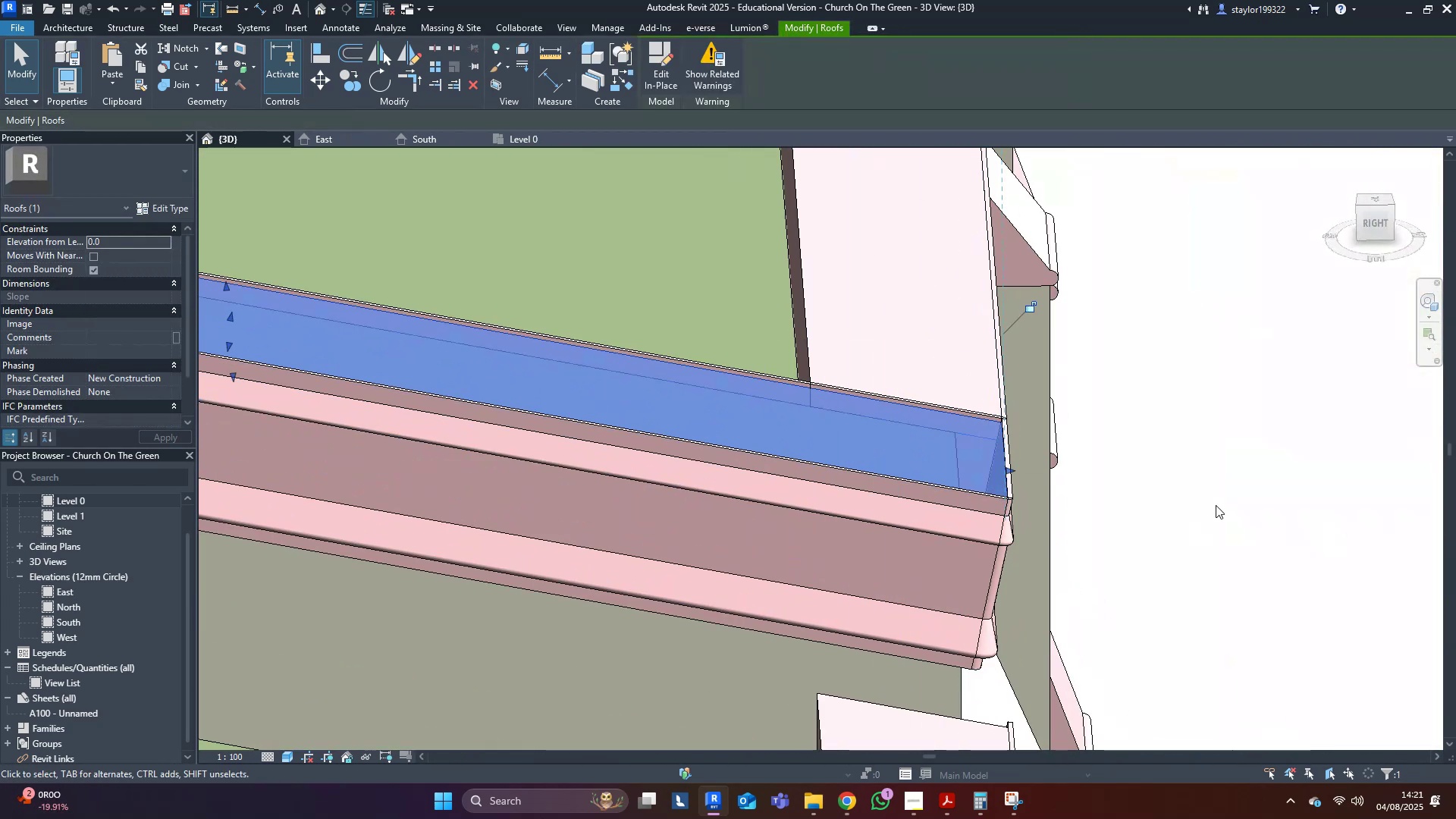 
left_click([1217, 505])
 